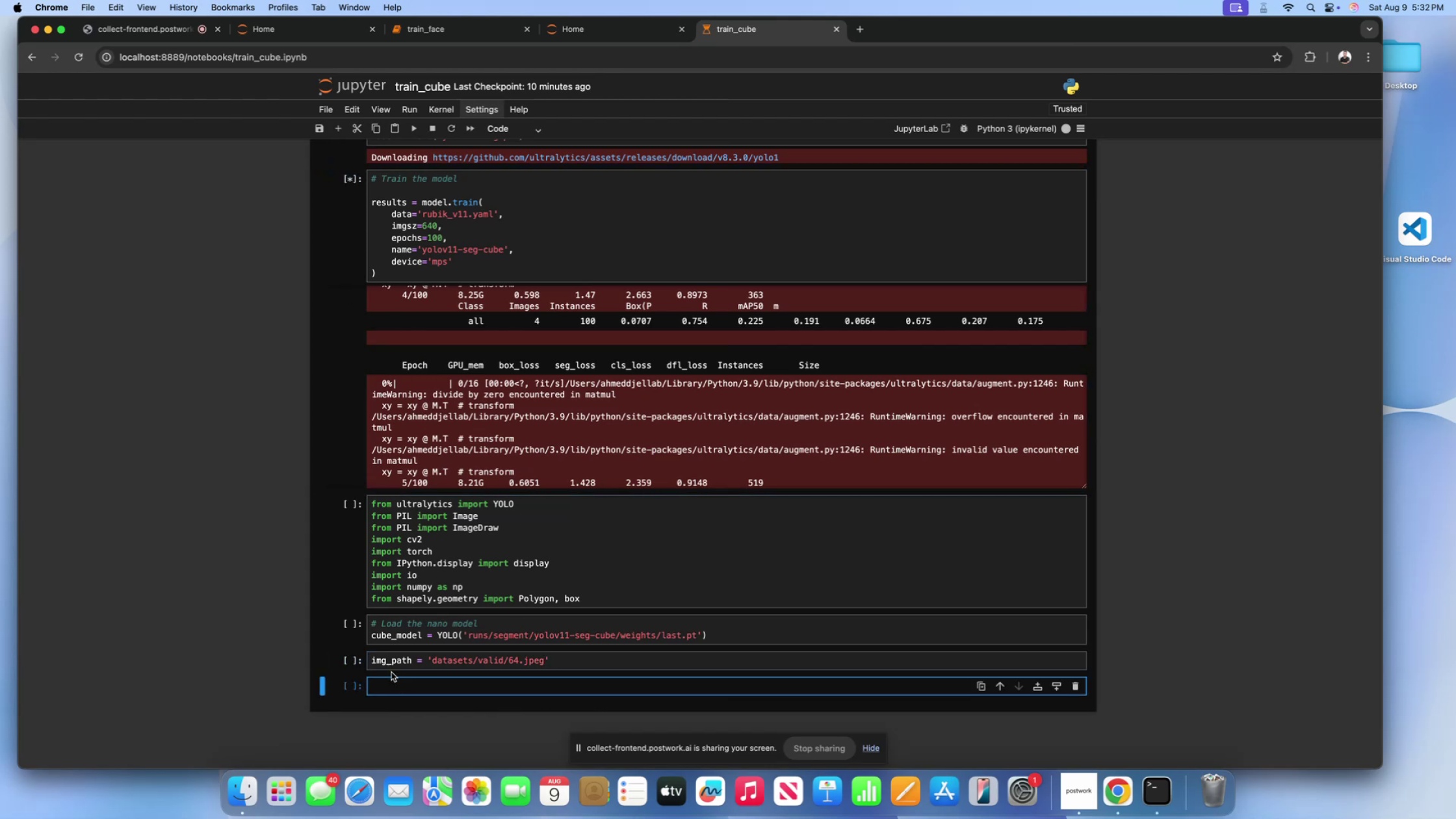 
scroll: coordinate [251, 562], scroll_direction: down, amount: 10.0
 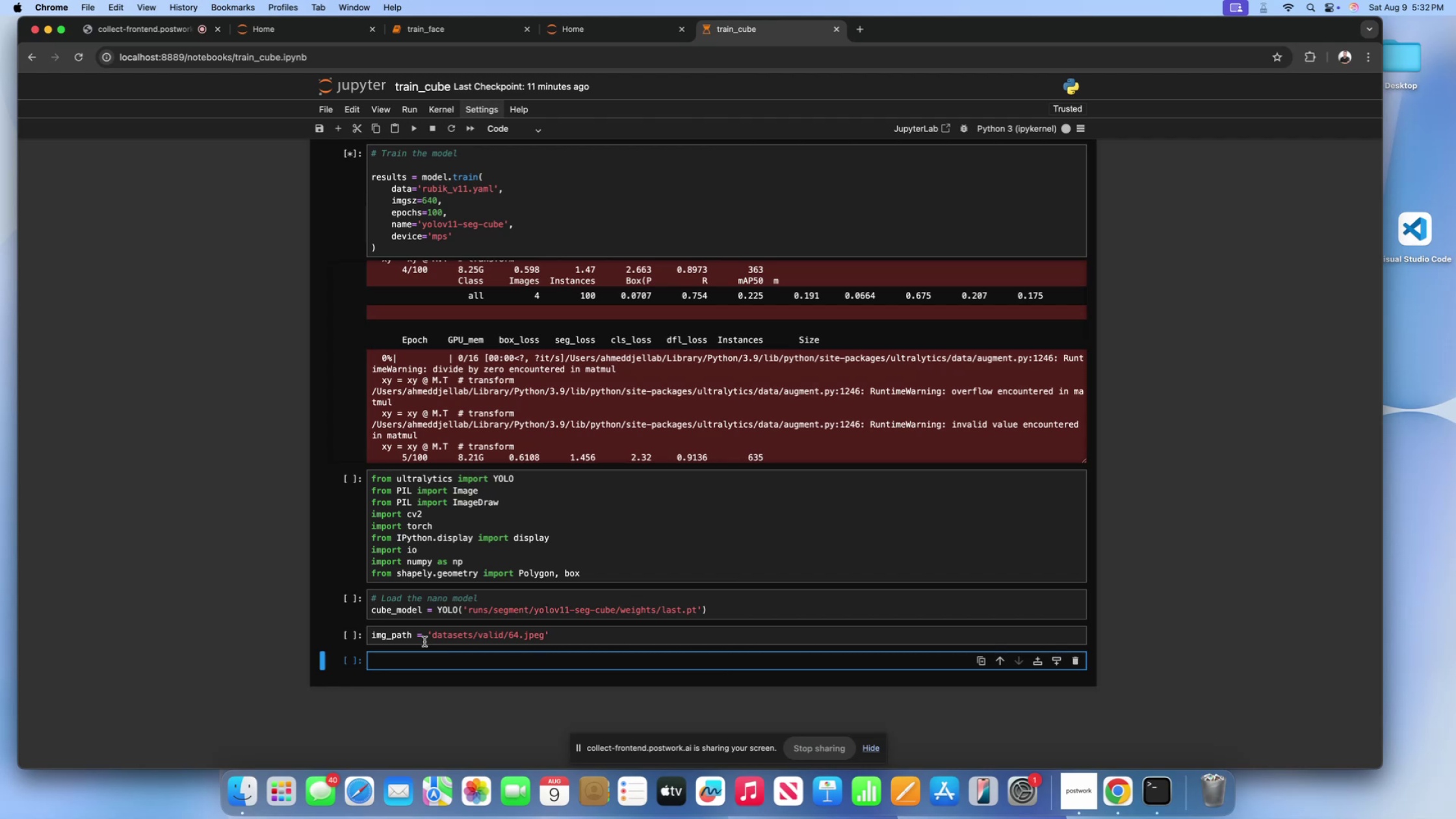 
wait(29.71)
 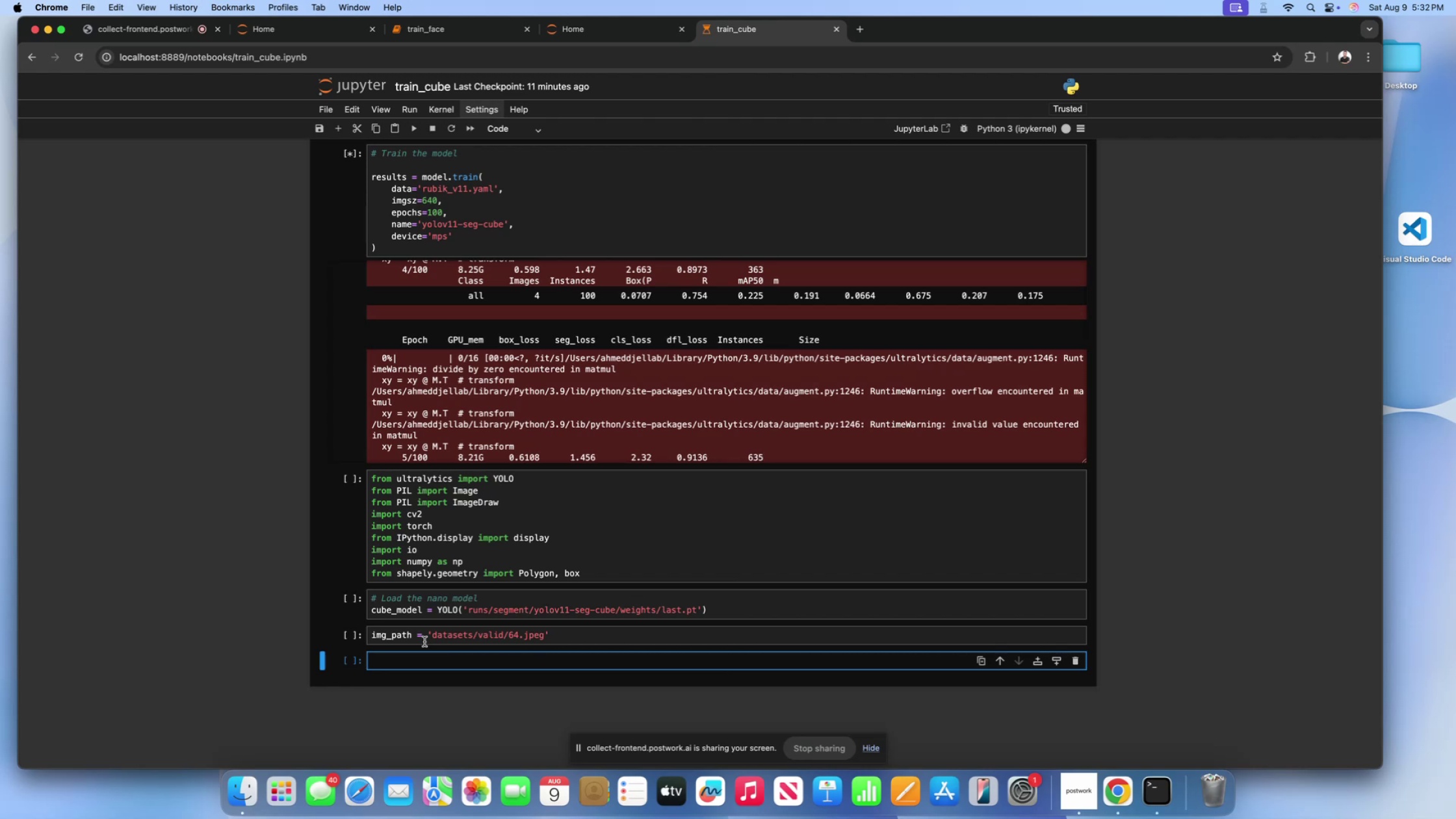 
type(results = )
 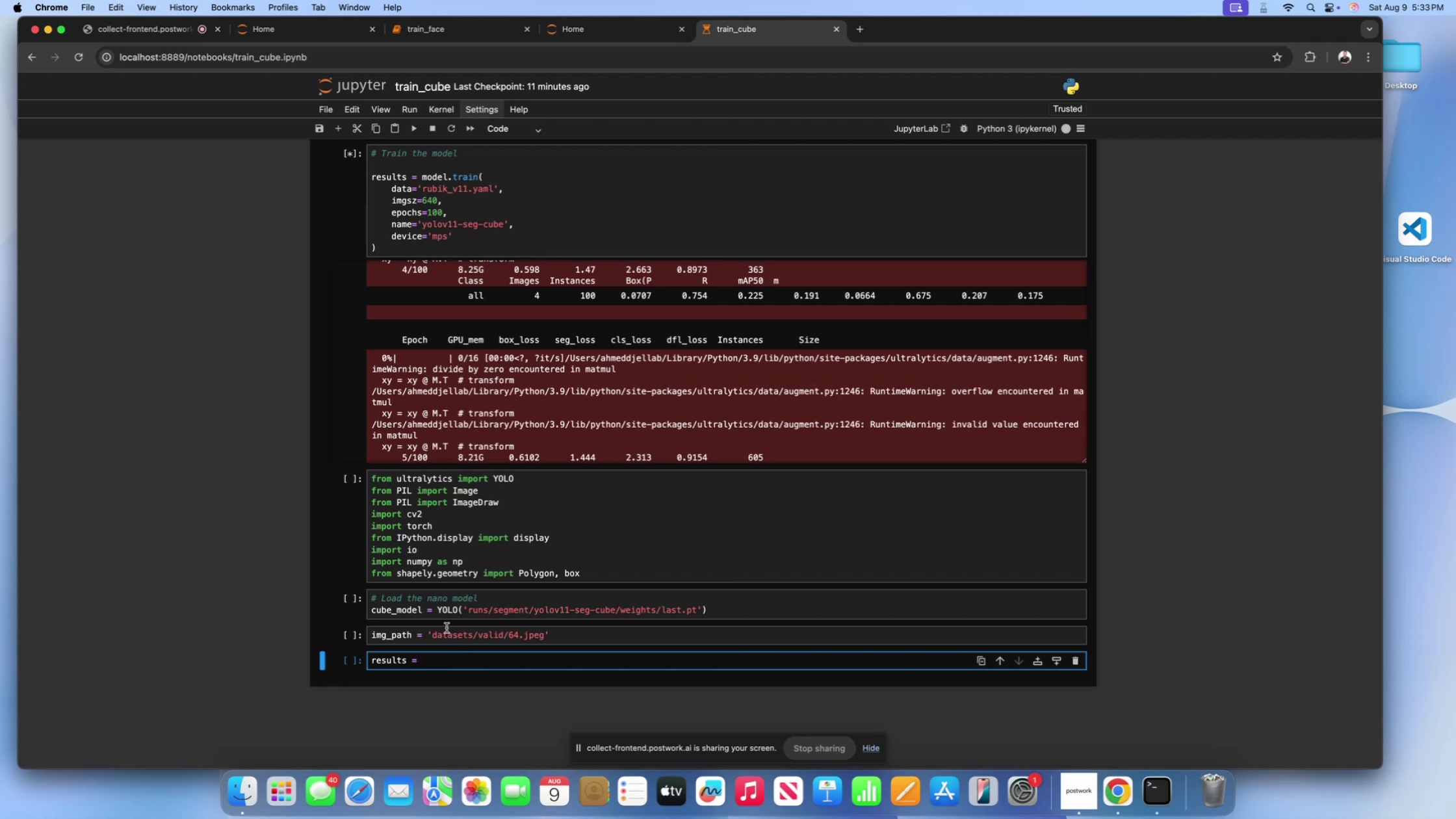 
left_click_drag(start_coordinate=[422, 612], to_coordinate=[340, 612])
 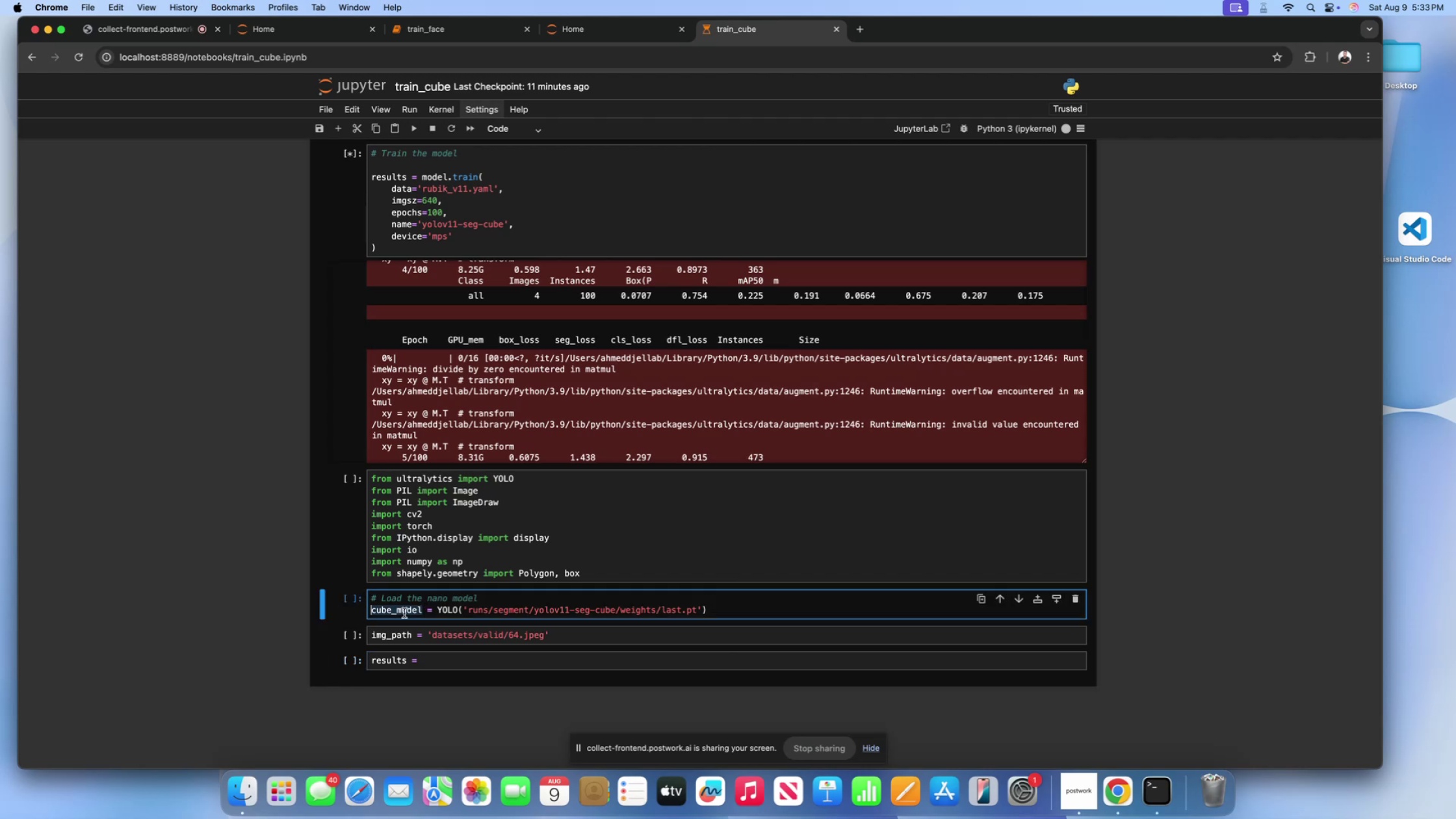 
key(Meta+C)
 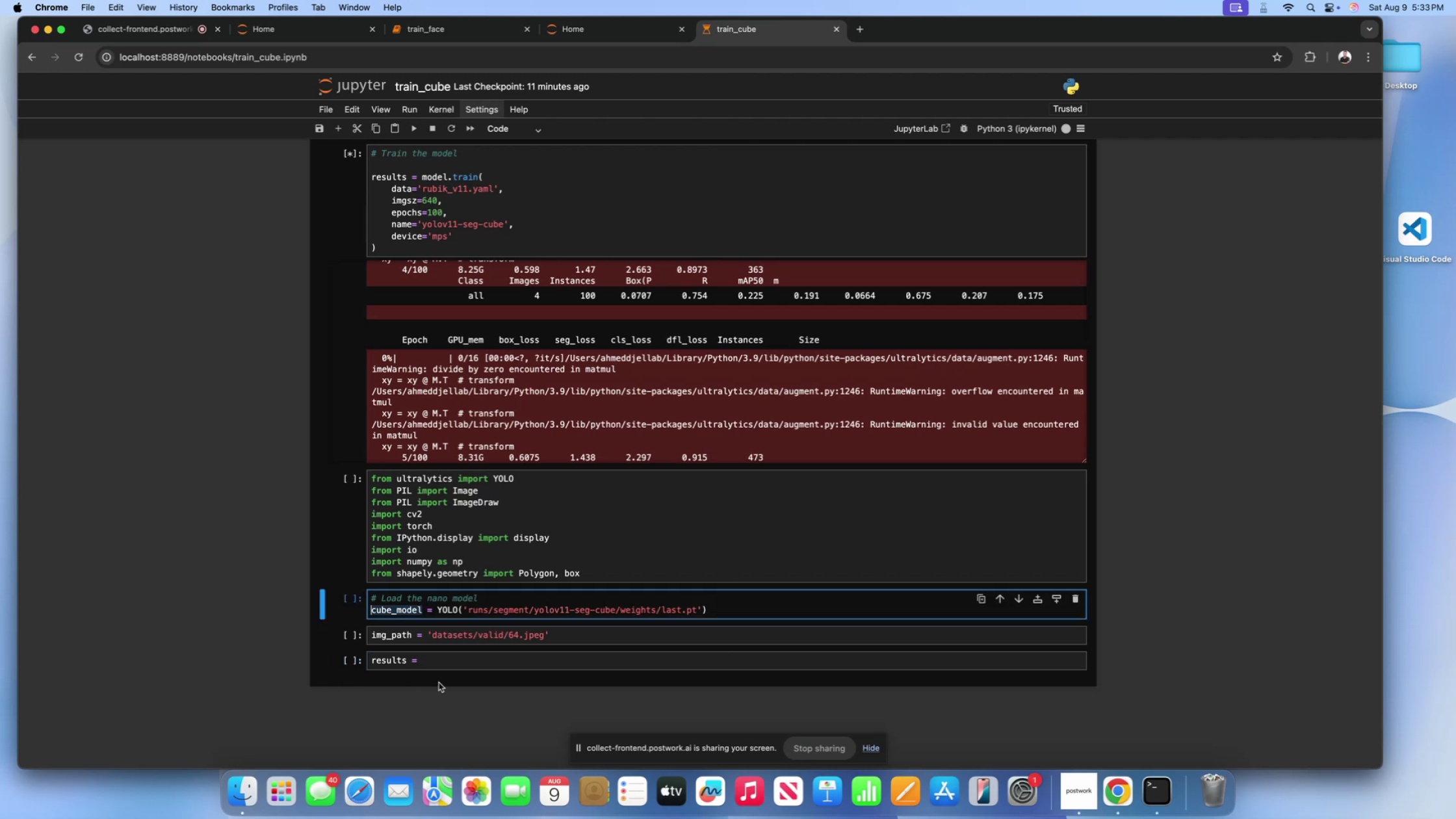 
left_click([446, 670])
 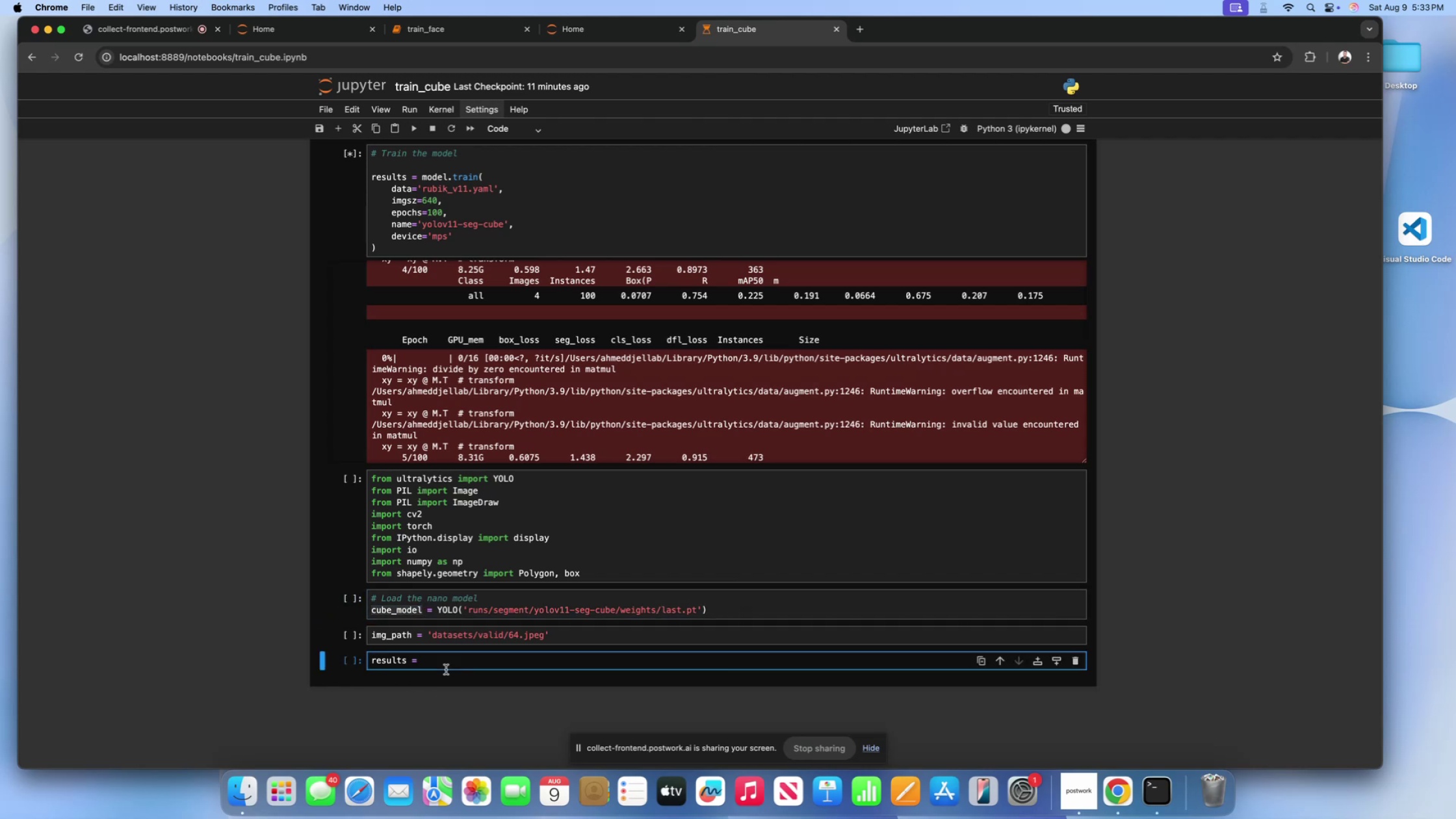 
key(Meta+V)
 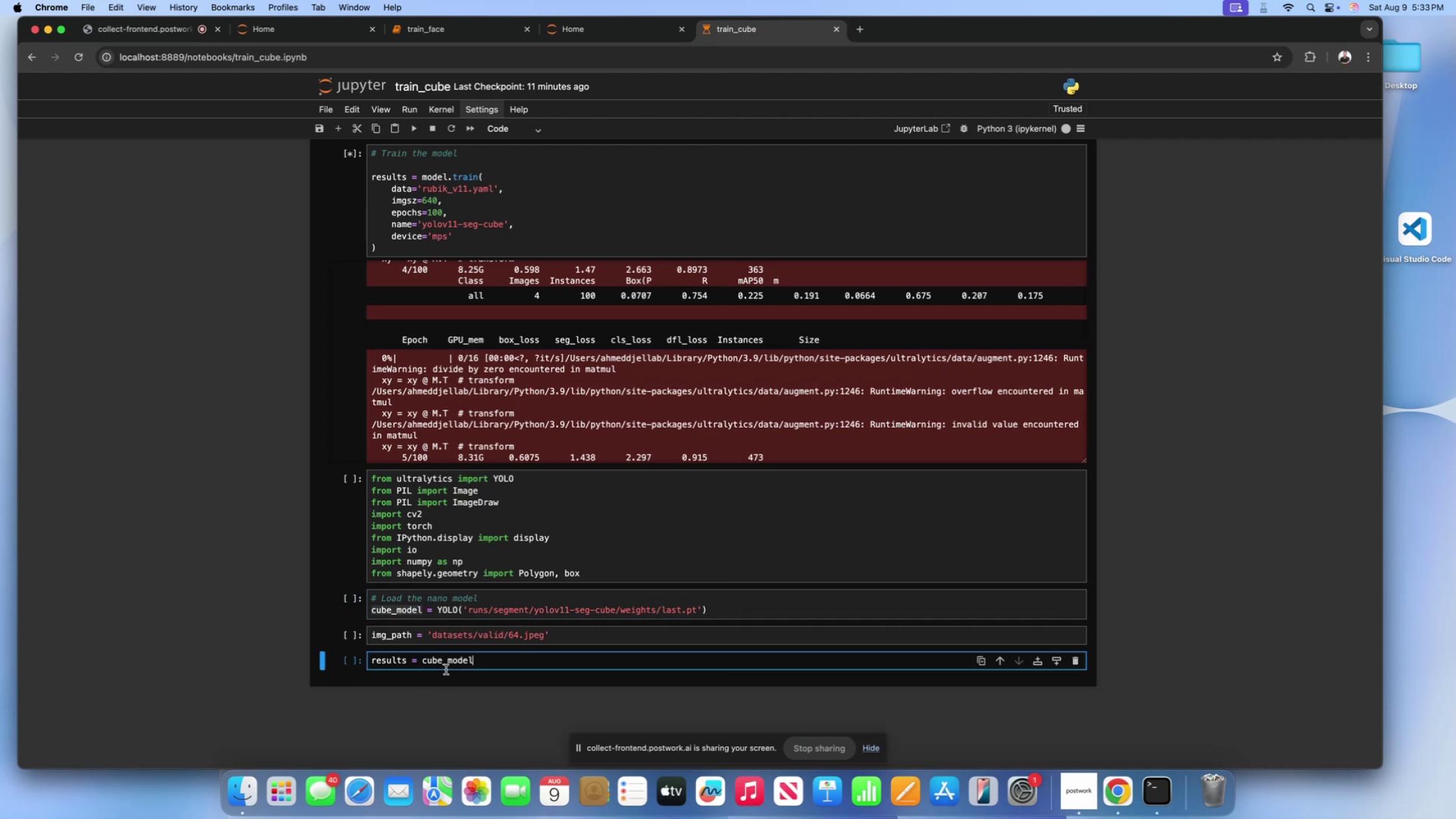 
type( )
key(Backspace)
type(90)
key(Backspace)
key(Backspace)
 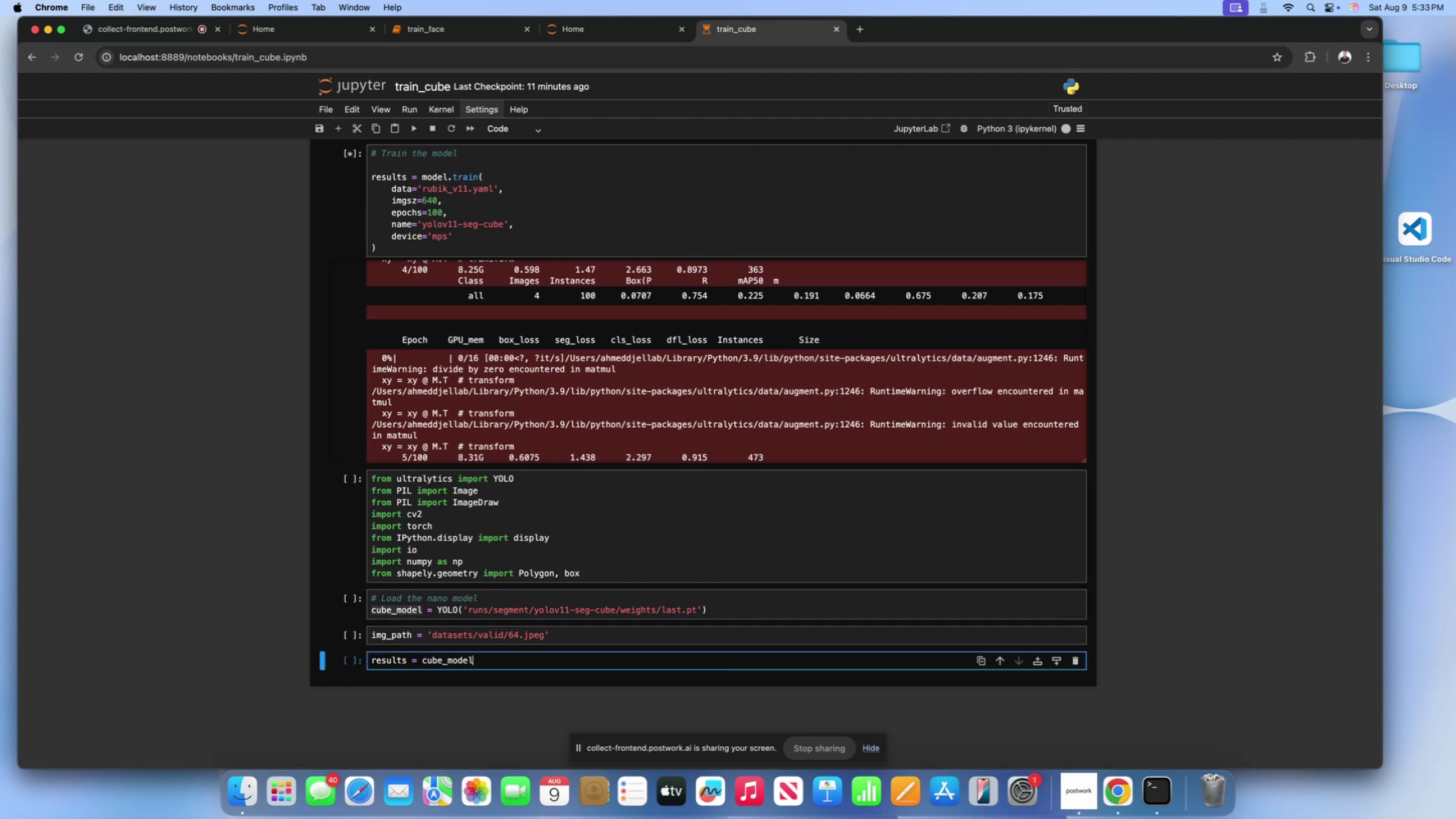 
key(Meta+CommandLeft)
 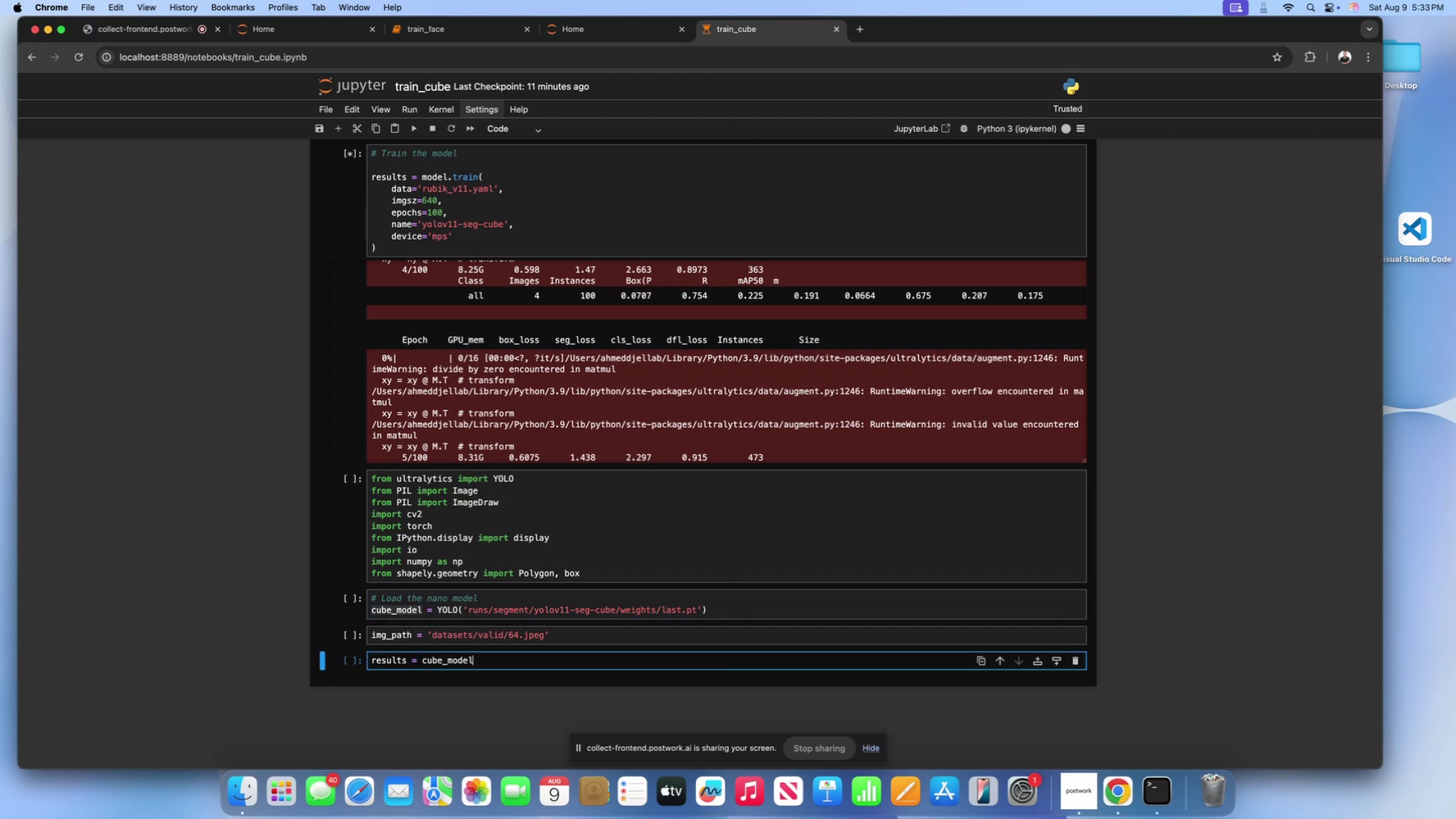 
key(Meta+9)
 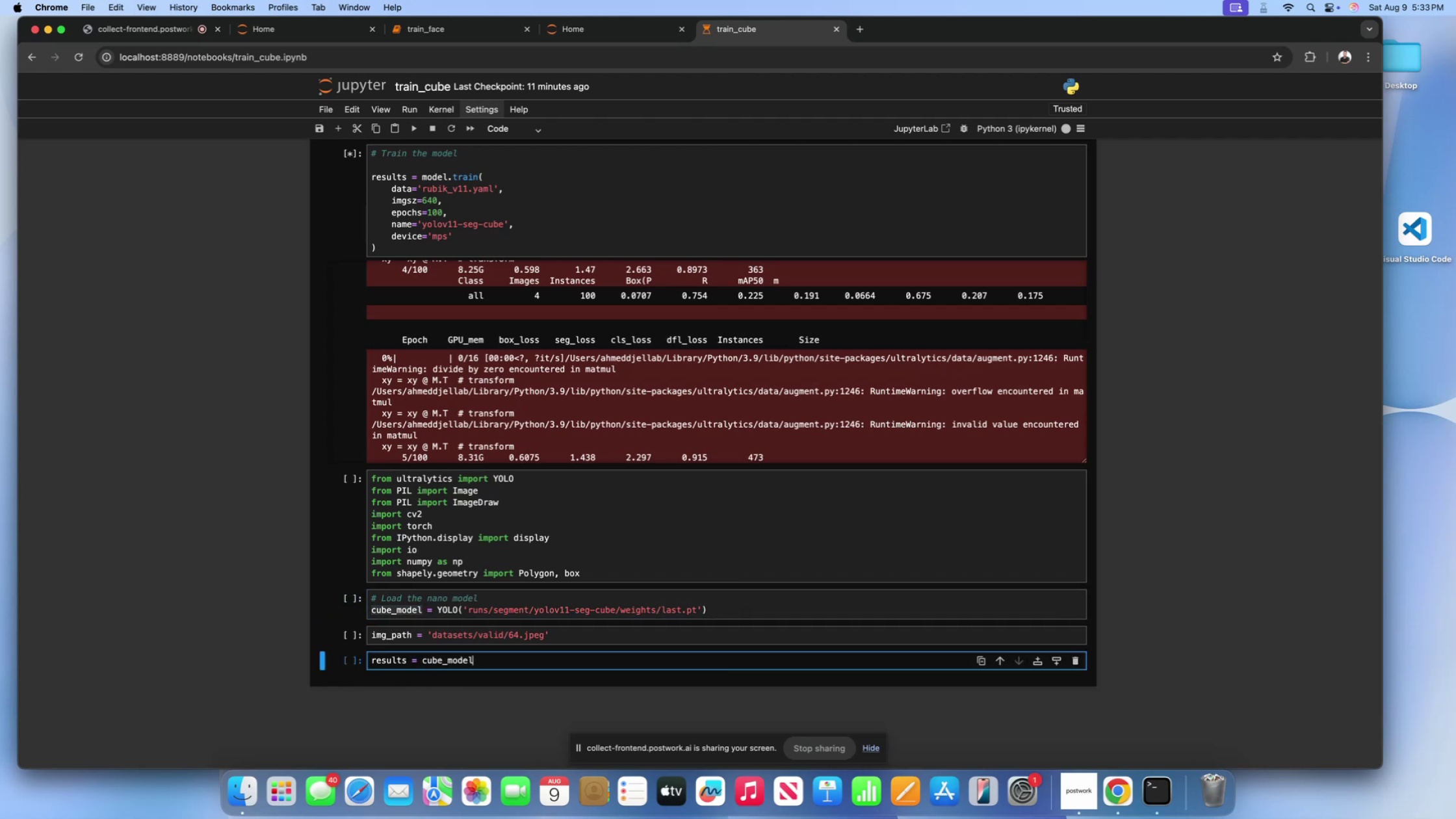 
key(Meta+CommandLeft)
 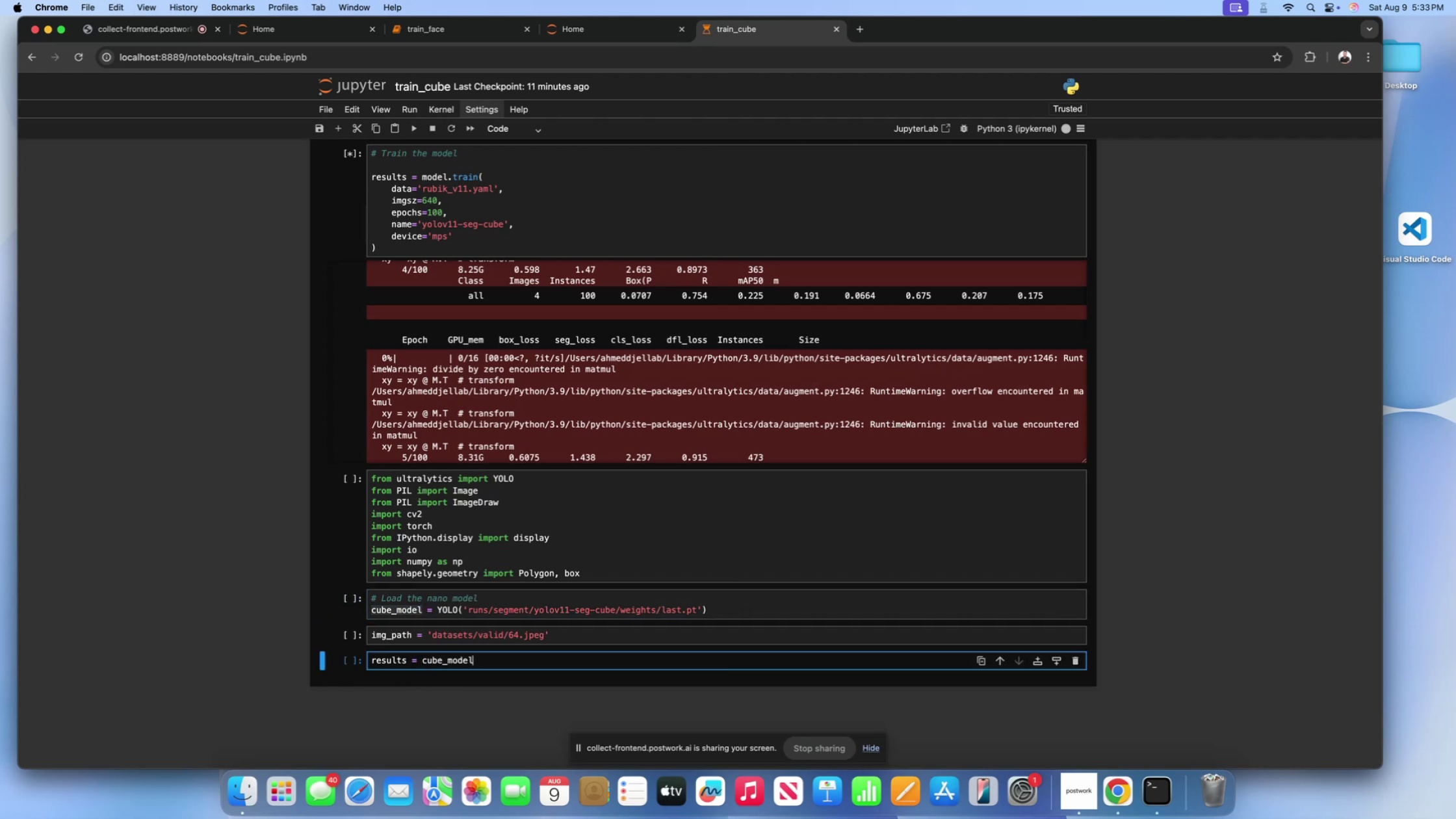 
key(Meta+0)
 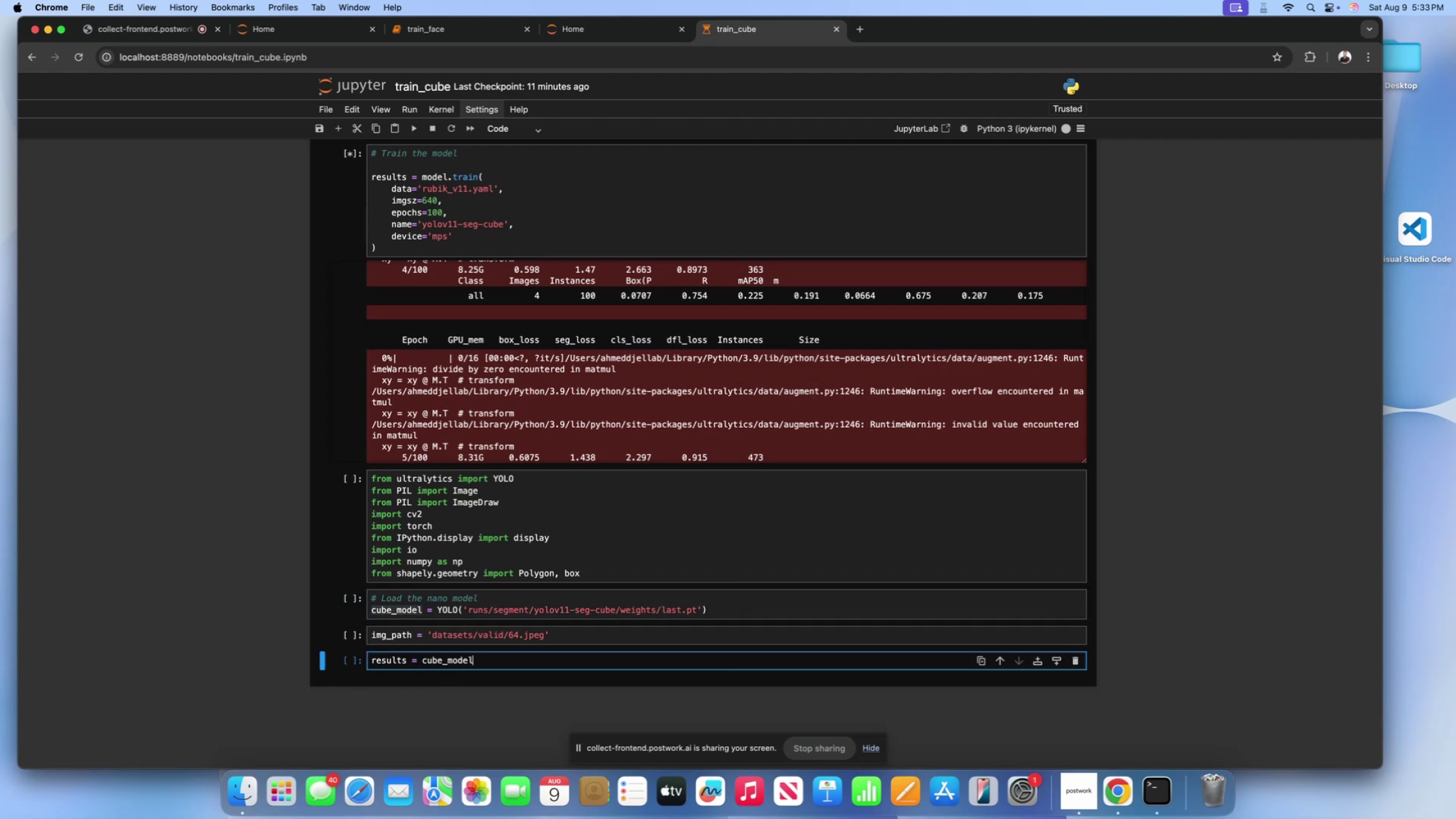 
key(Shift+ShiftLeft)
 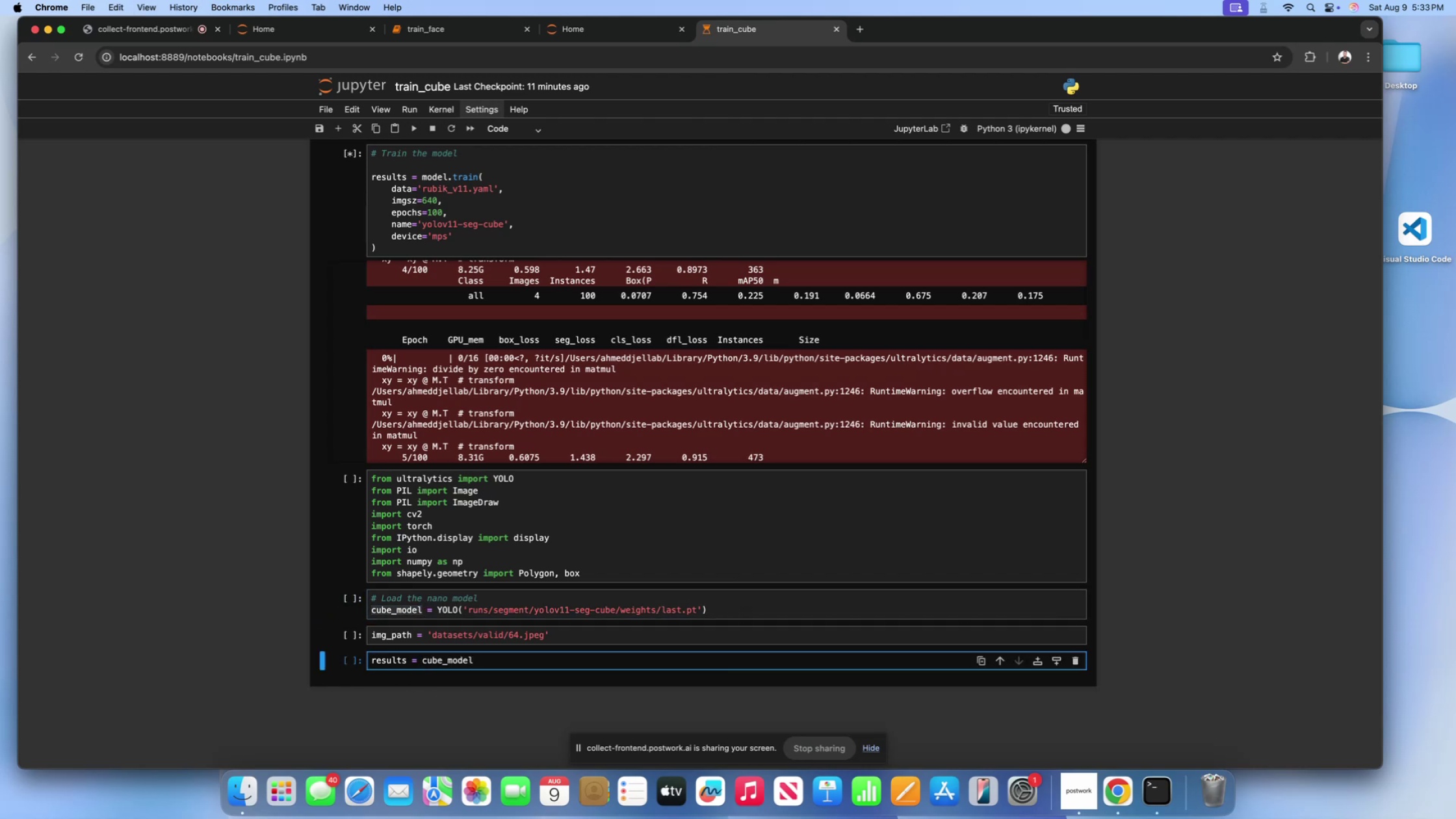 
key(Shift+9)
 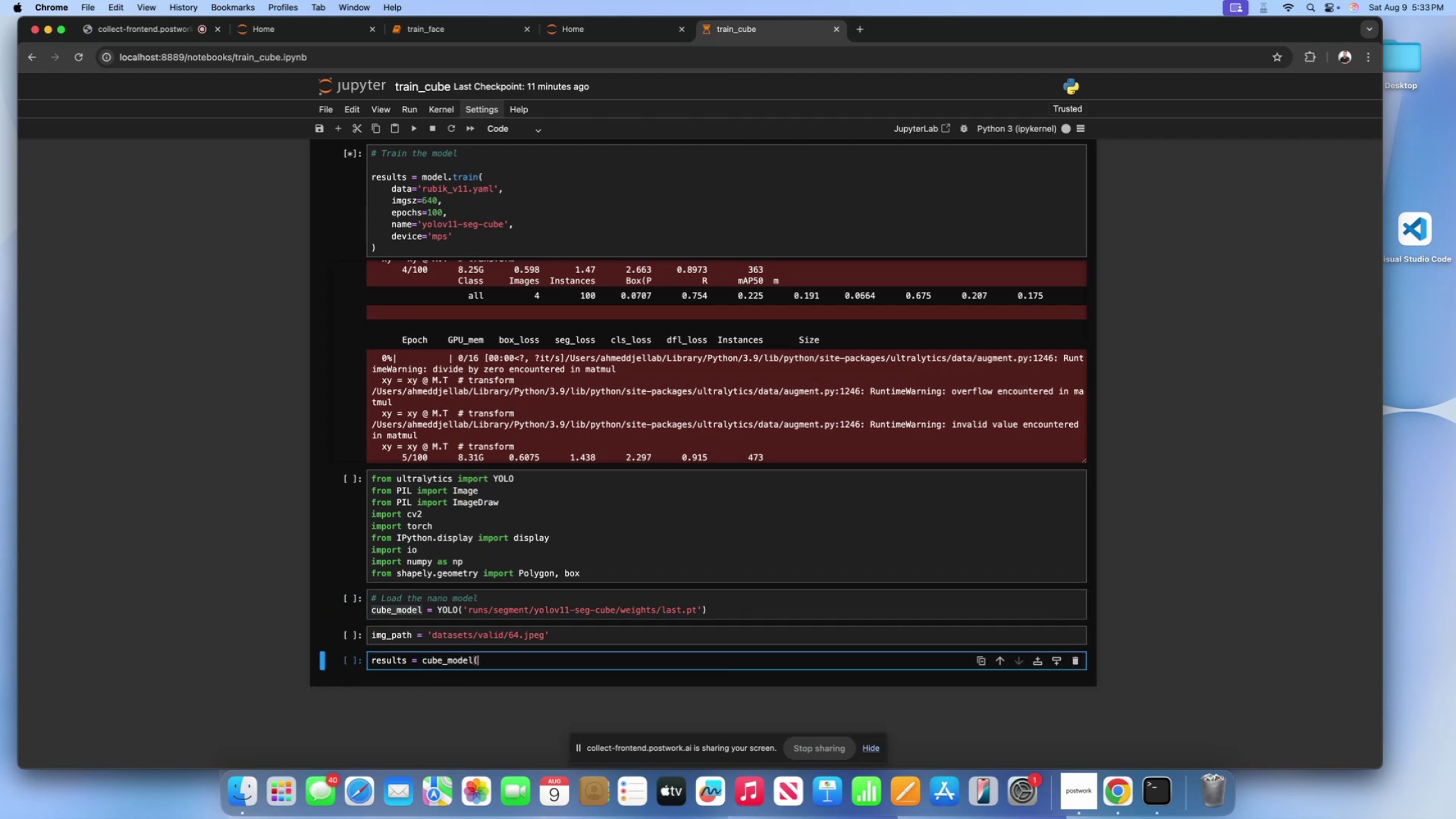 
key(Shift+ShiftLeft)
 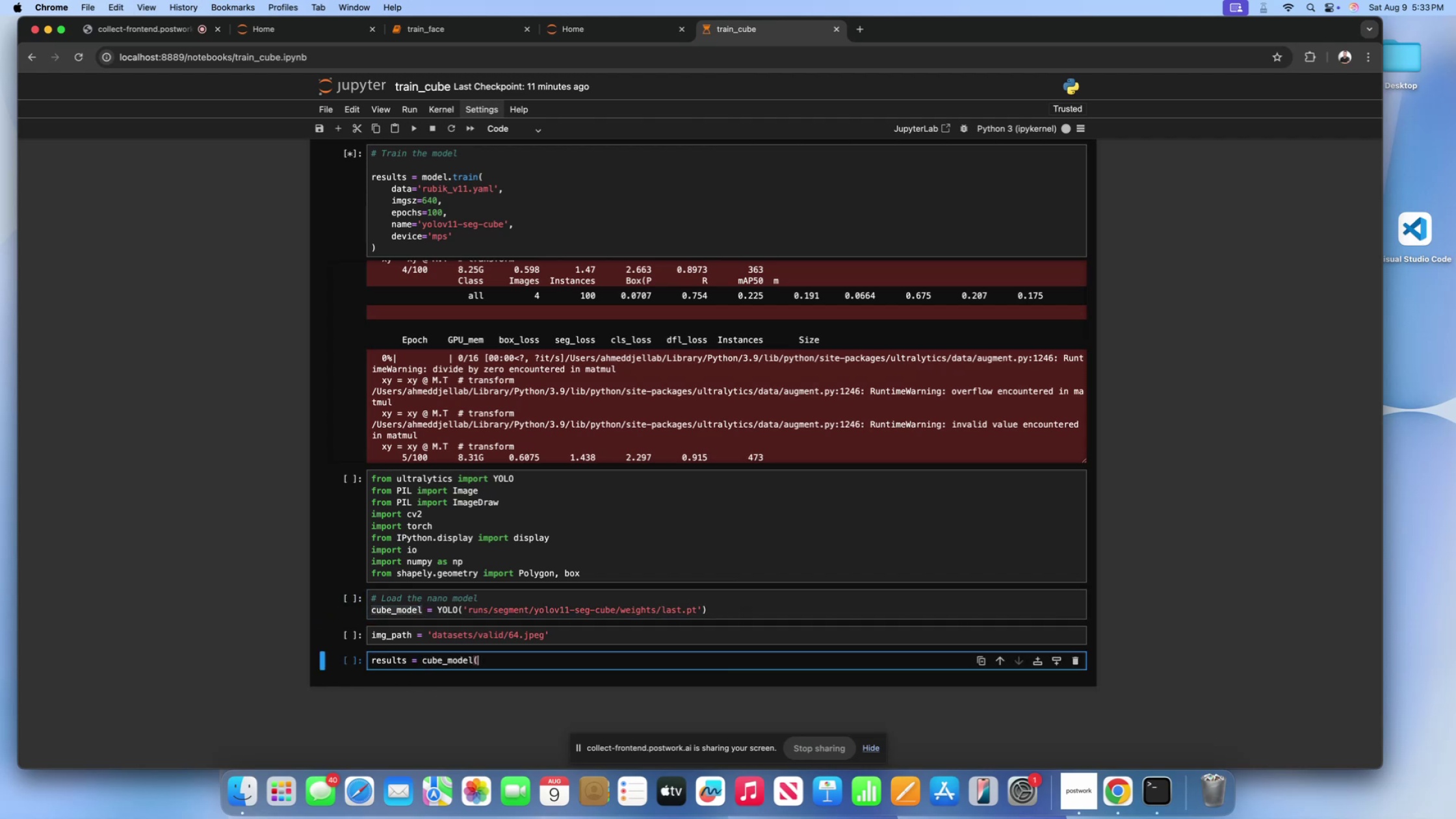 
key(Shift+0)
 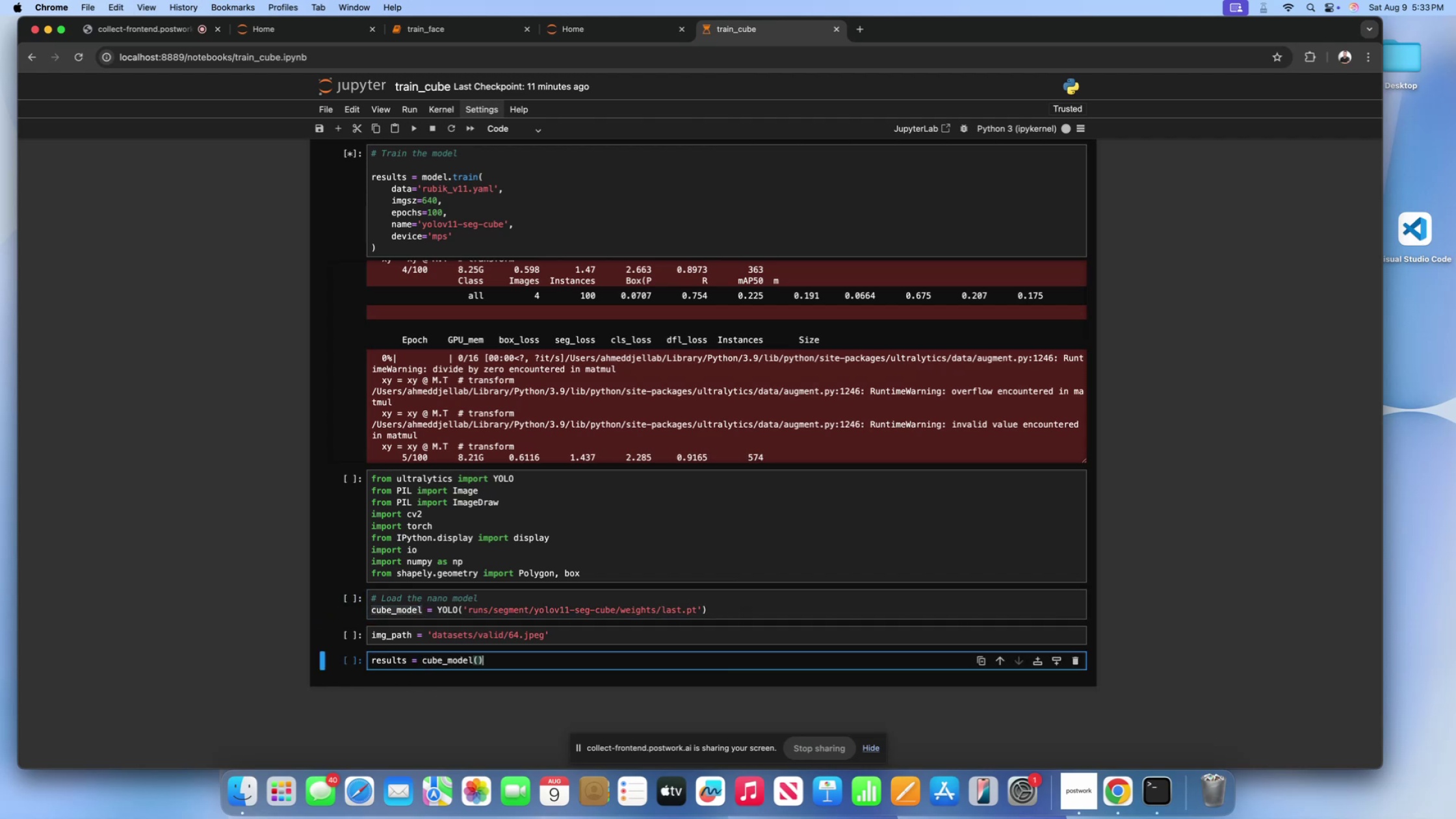 
key(ArrowLeft)
 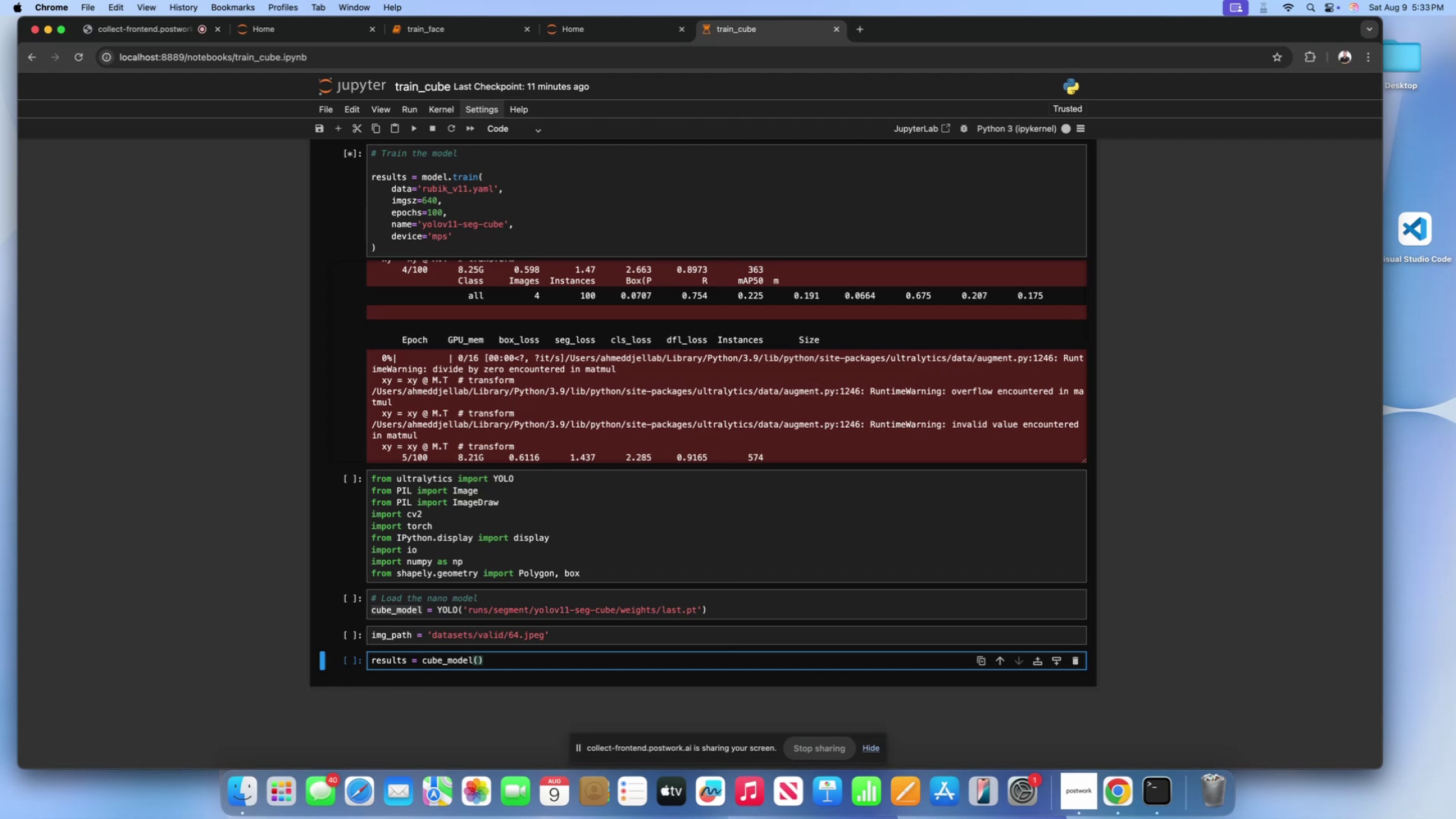 
type(img_path)
 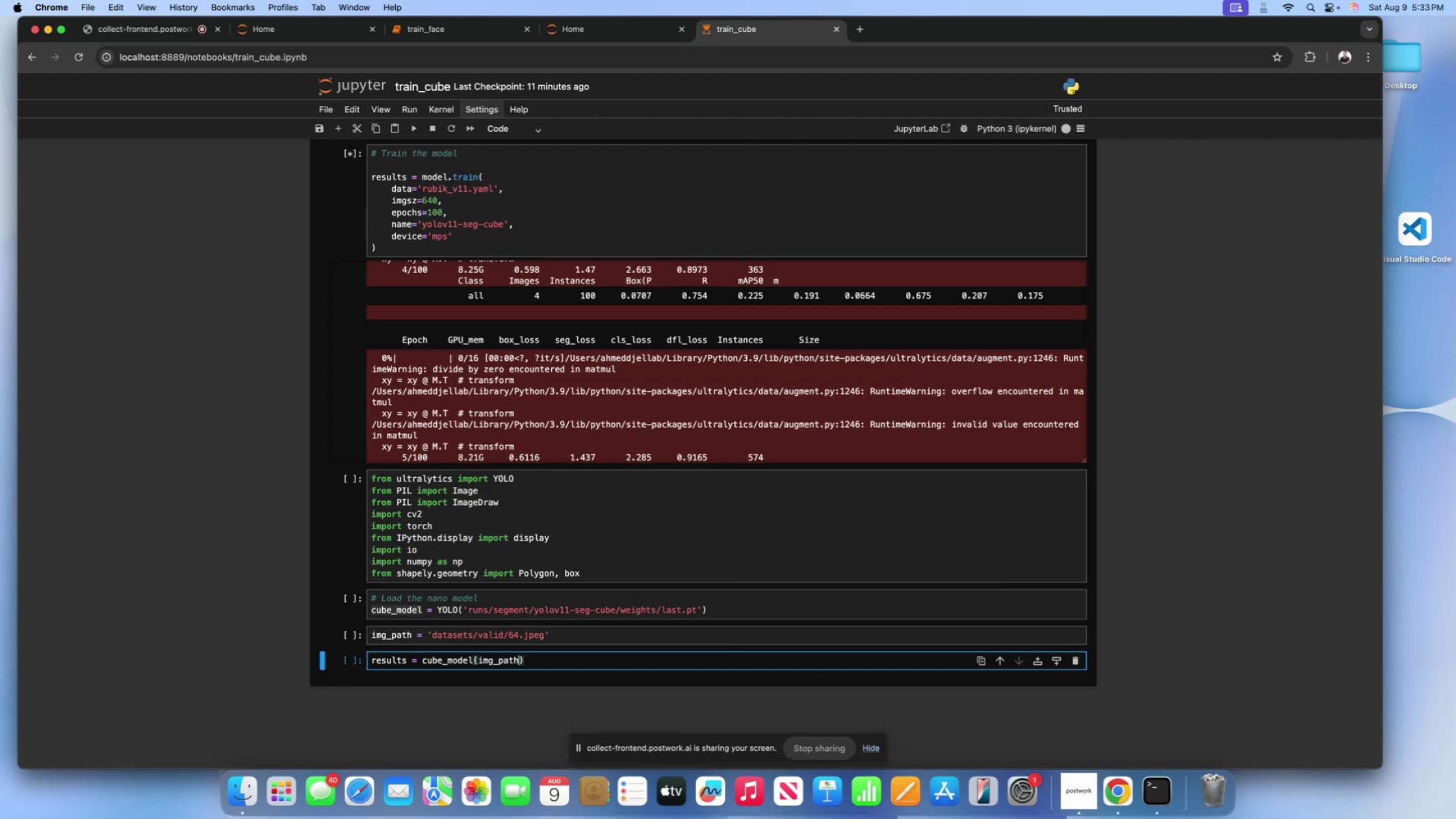 
key(ArrowRight)
 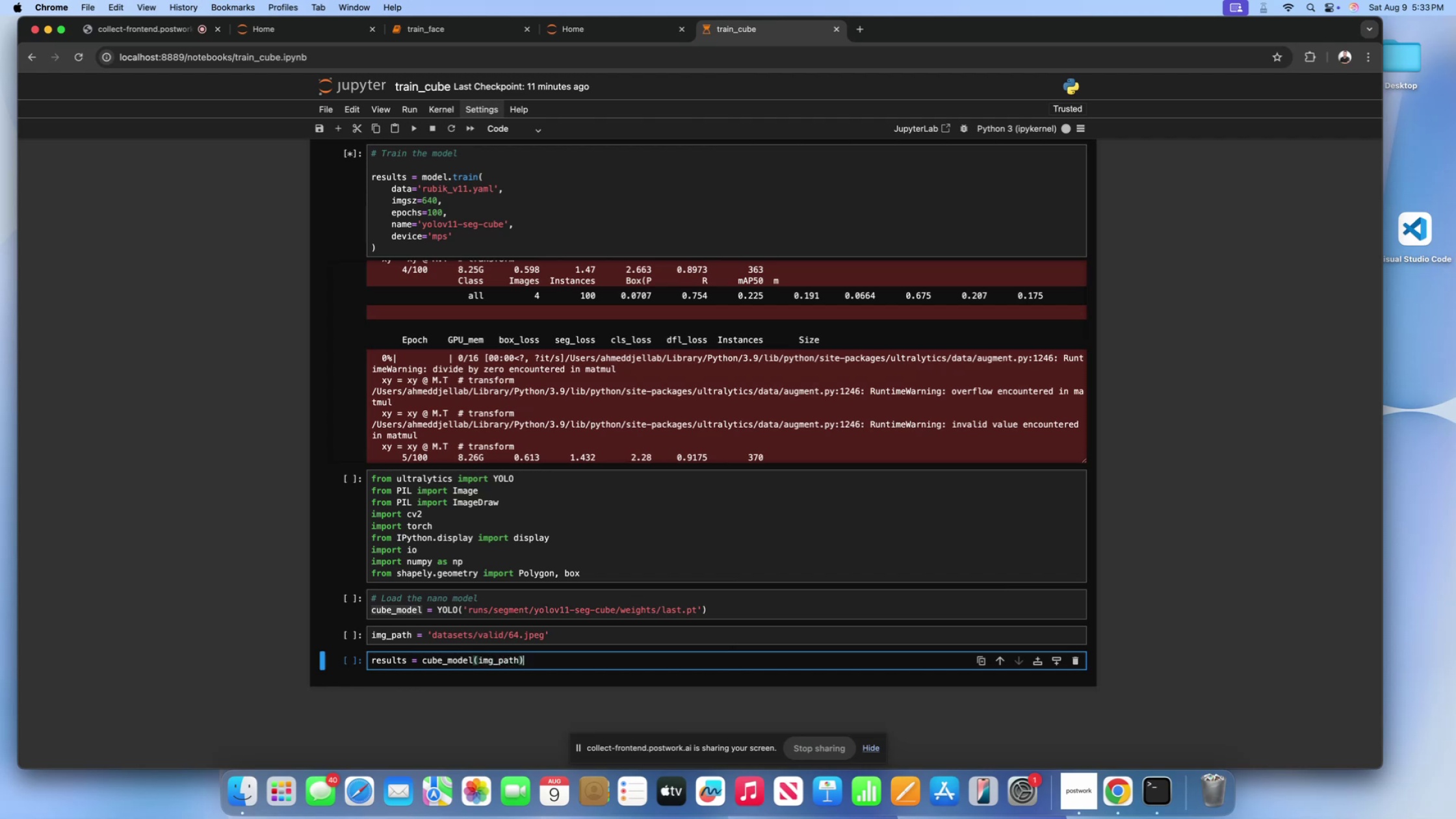 
wait(7.12)
 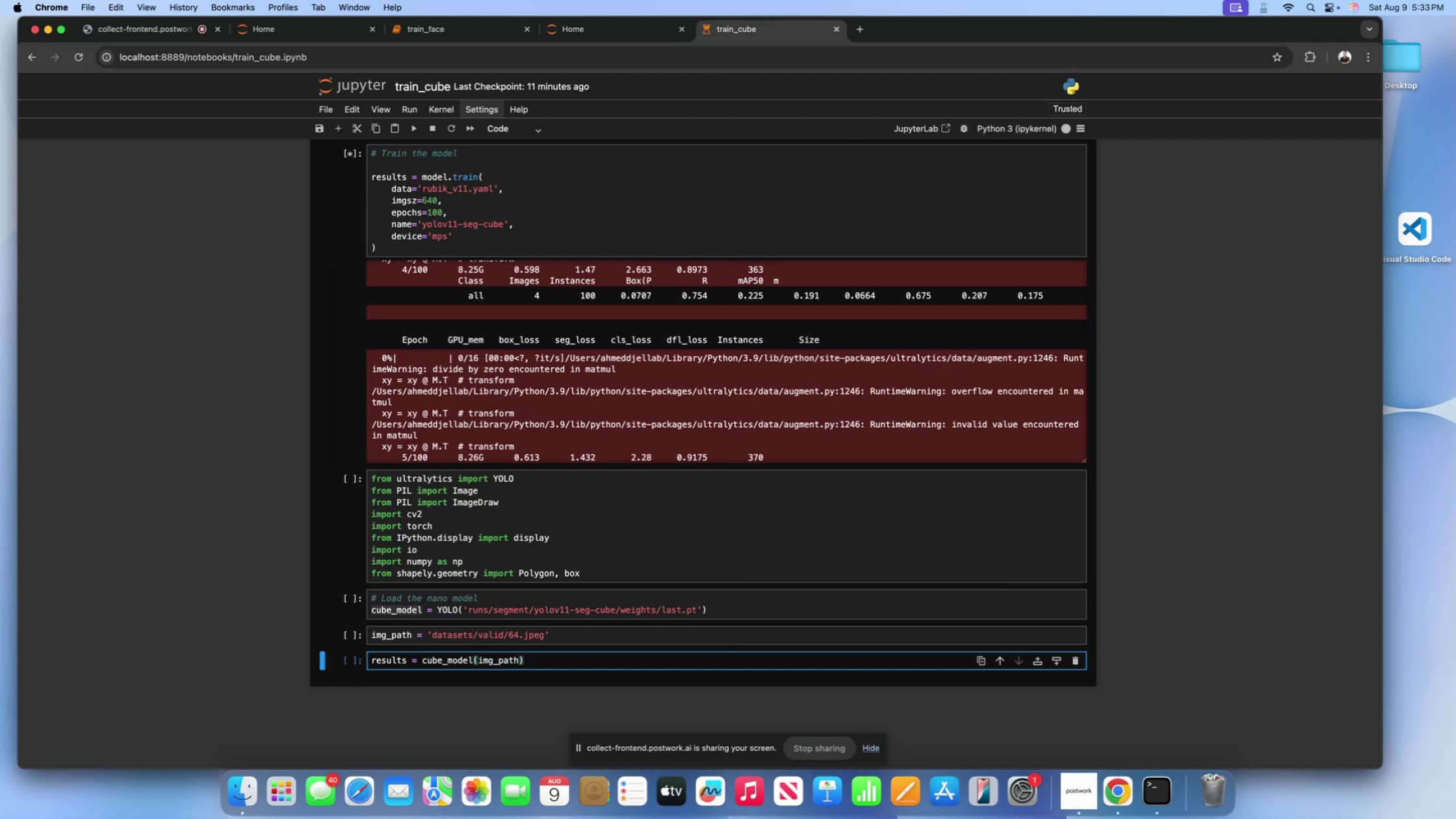 
scroll: coordinate [491, 675], scroll_direction: up, amount: 2.0
 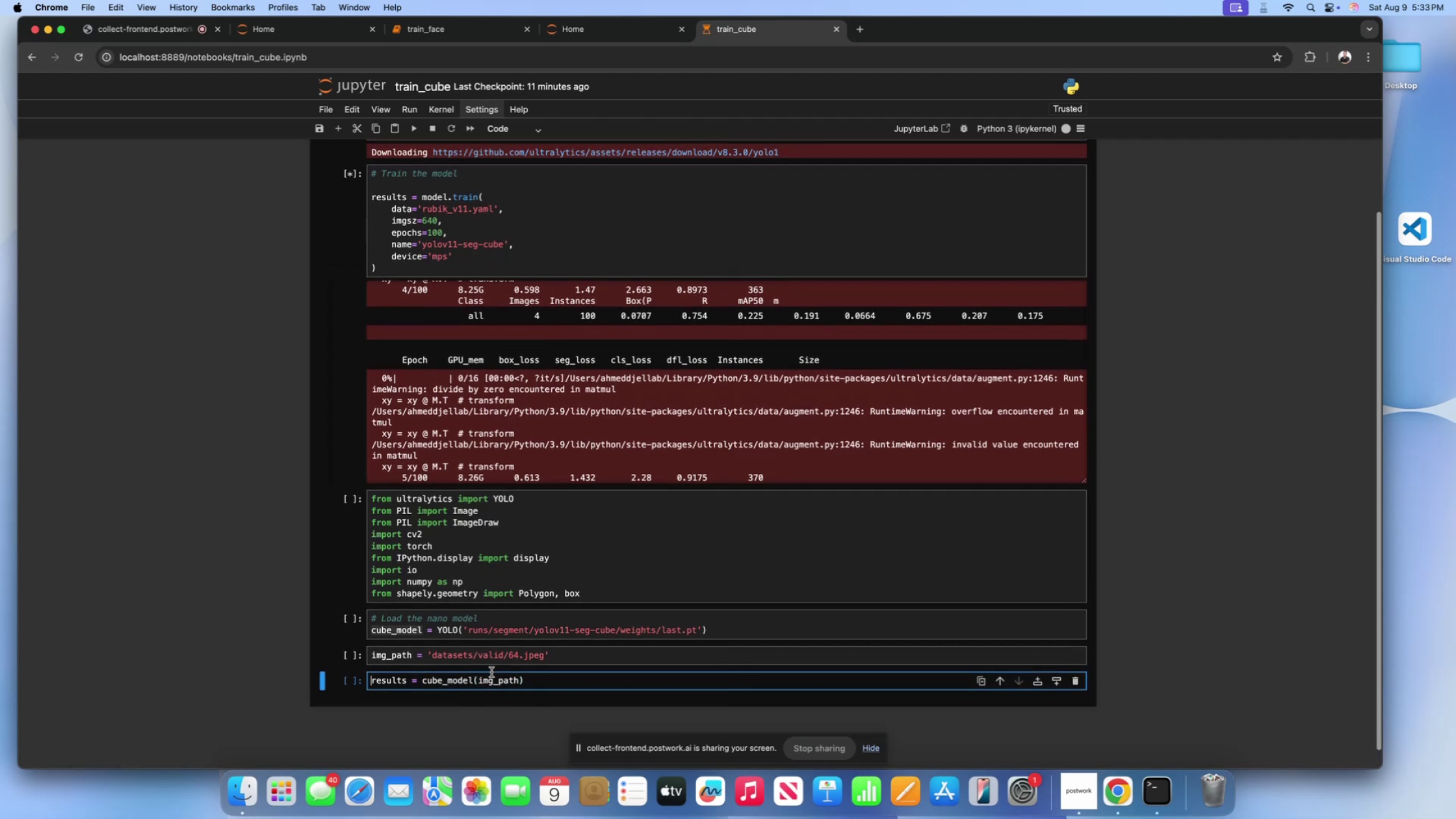 
left_click([491, 672])
 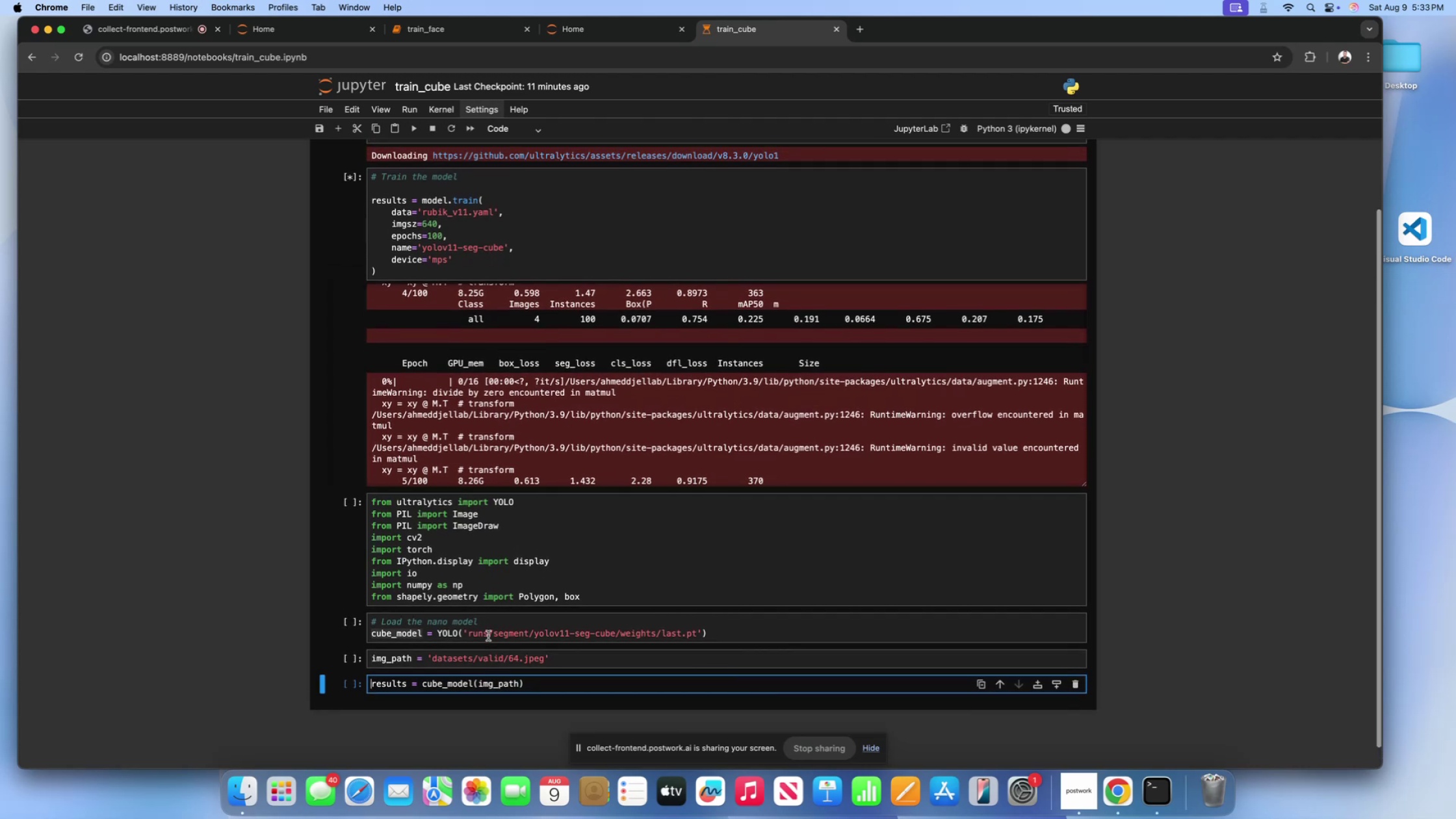 
scroll: coordinate [488, 636], scroll_direction: down, amount: 10.0
 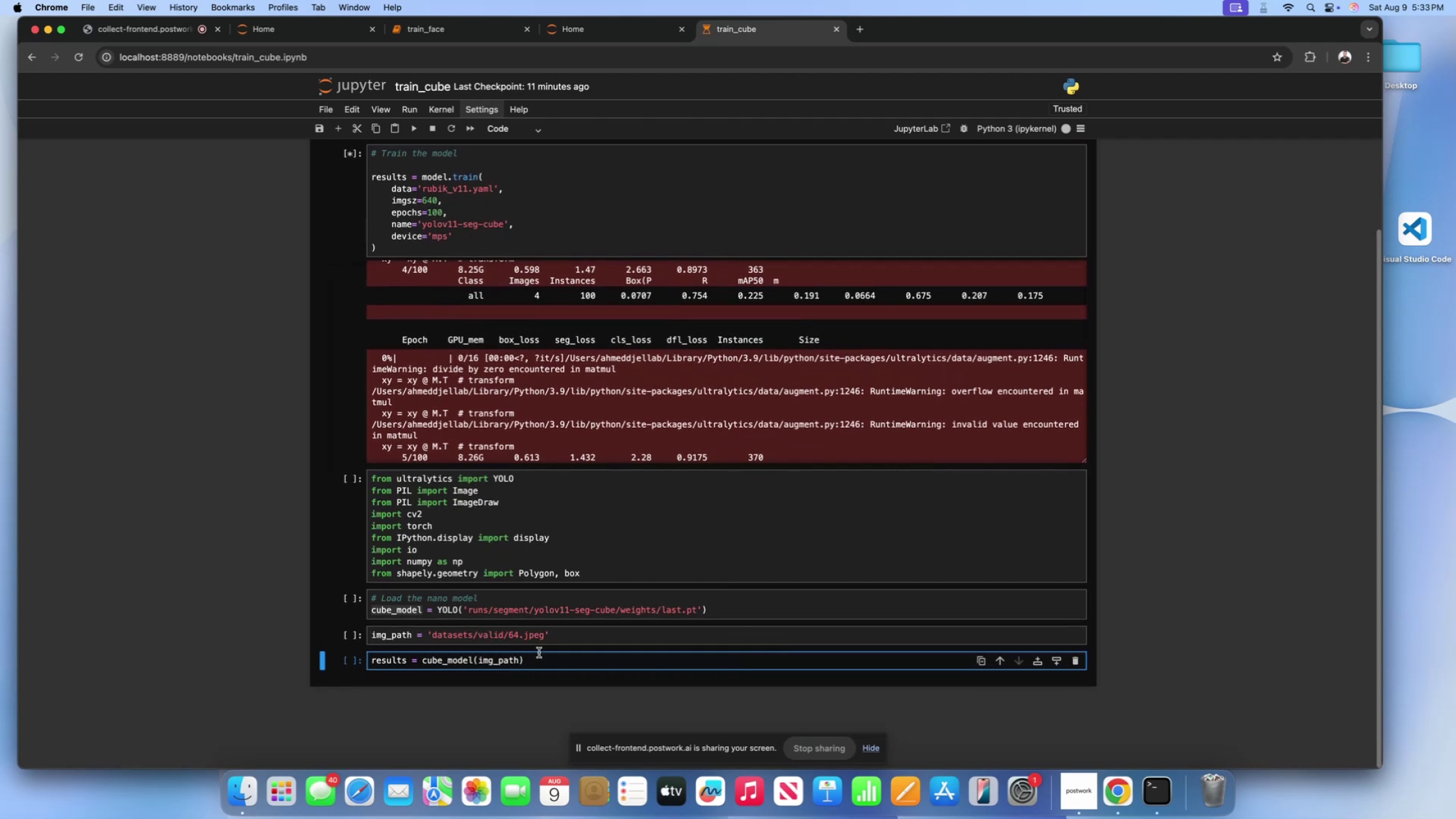 
left_click([540, 664])
 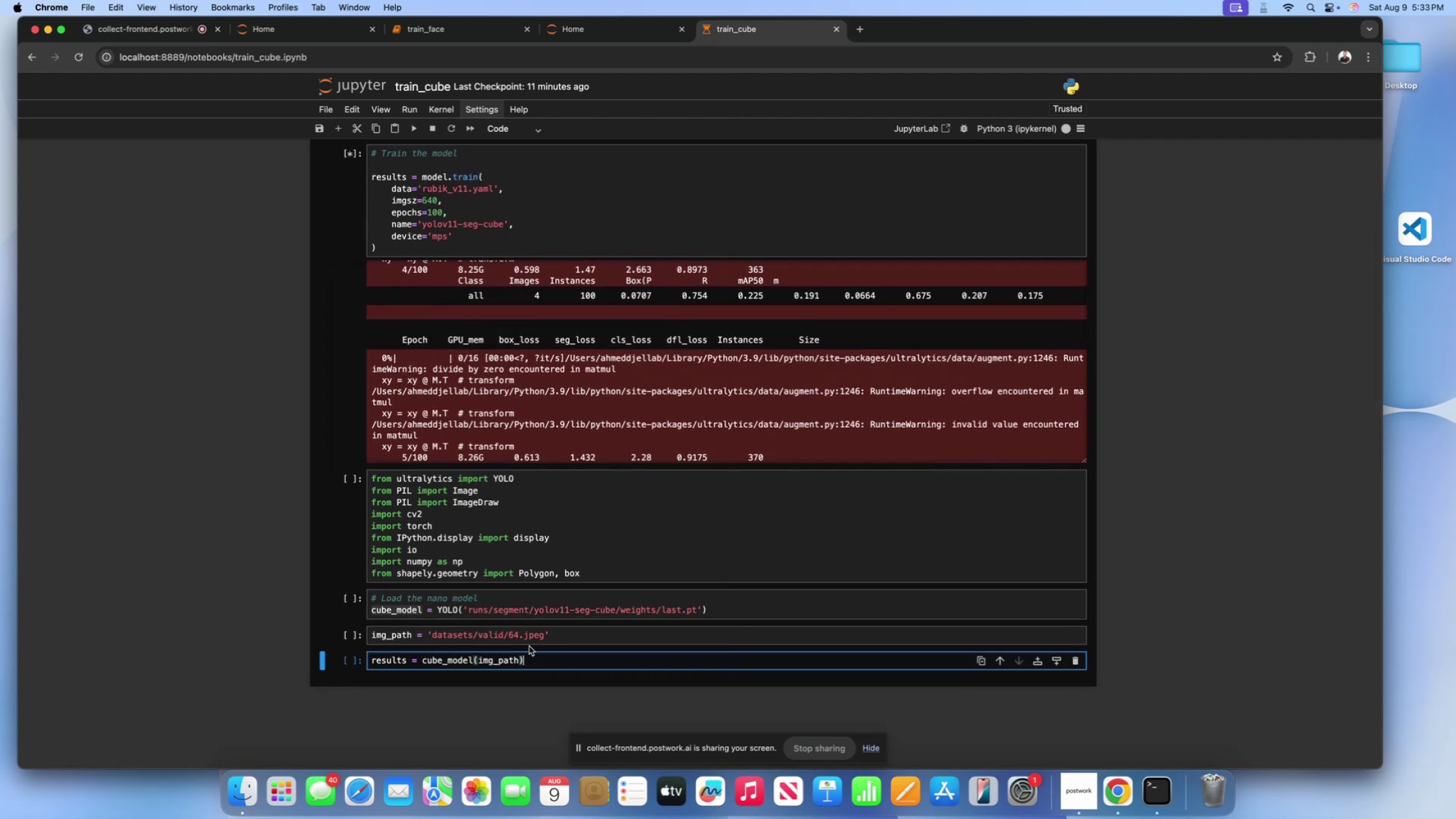 
left_click([529, 646])
 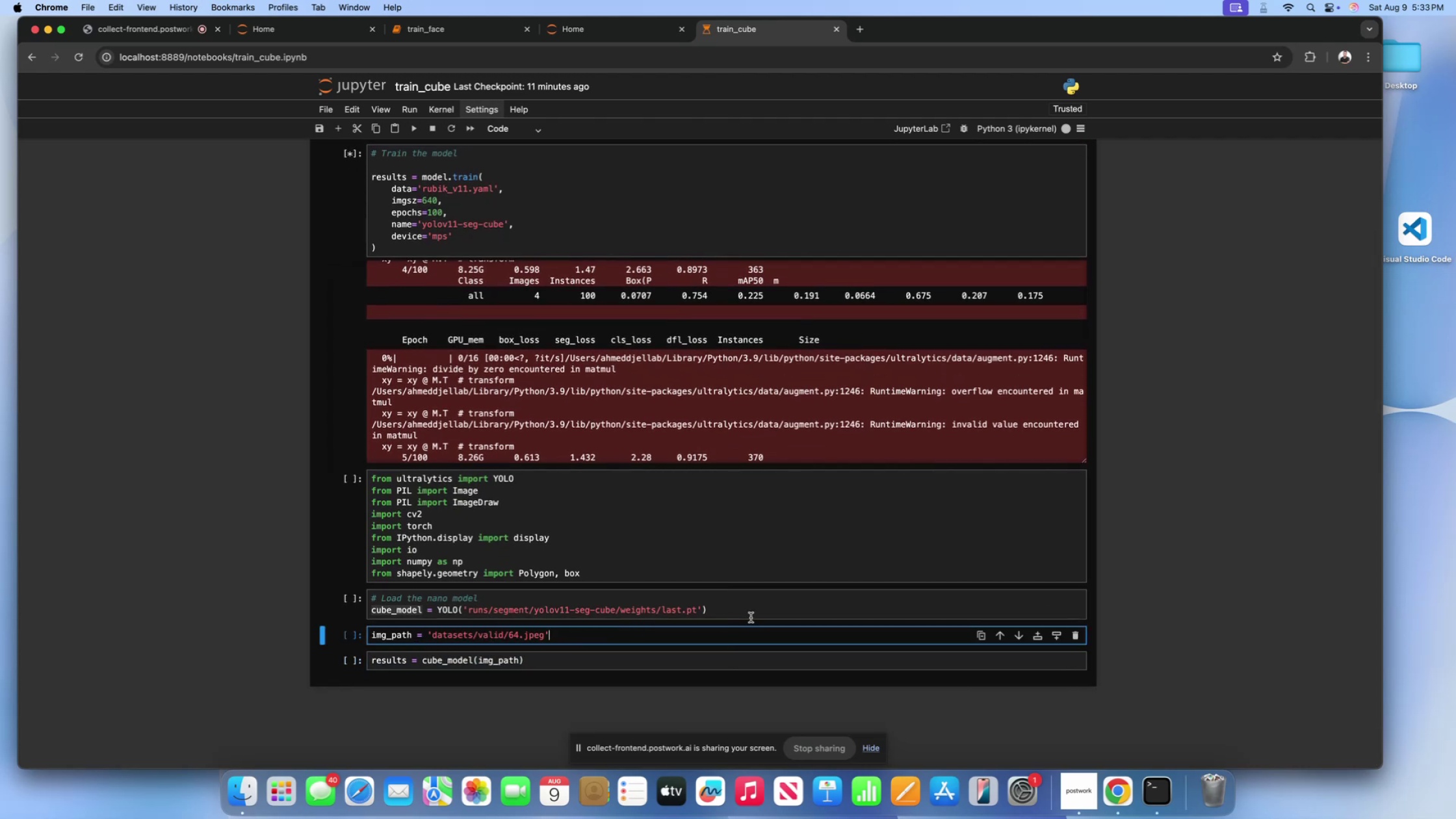 
left_click([755, 614])
 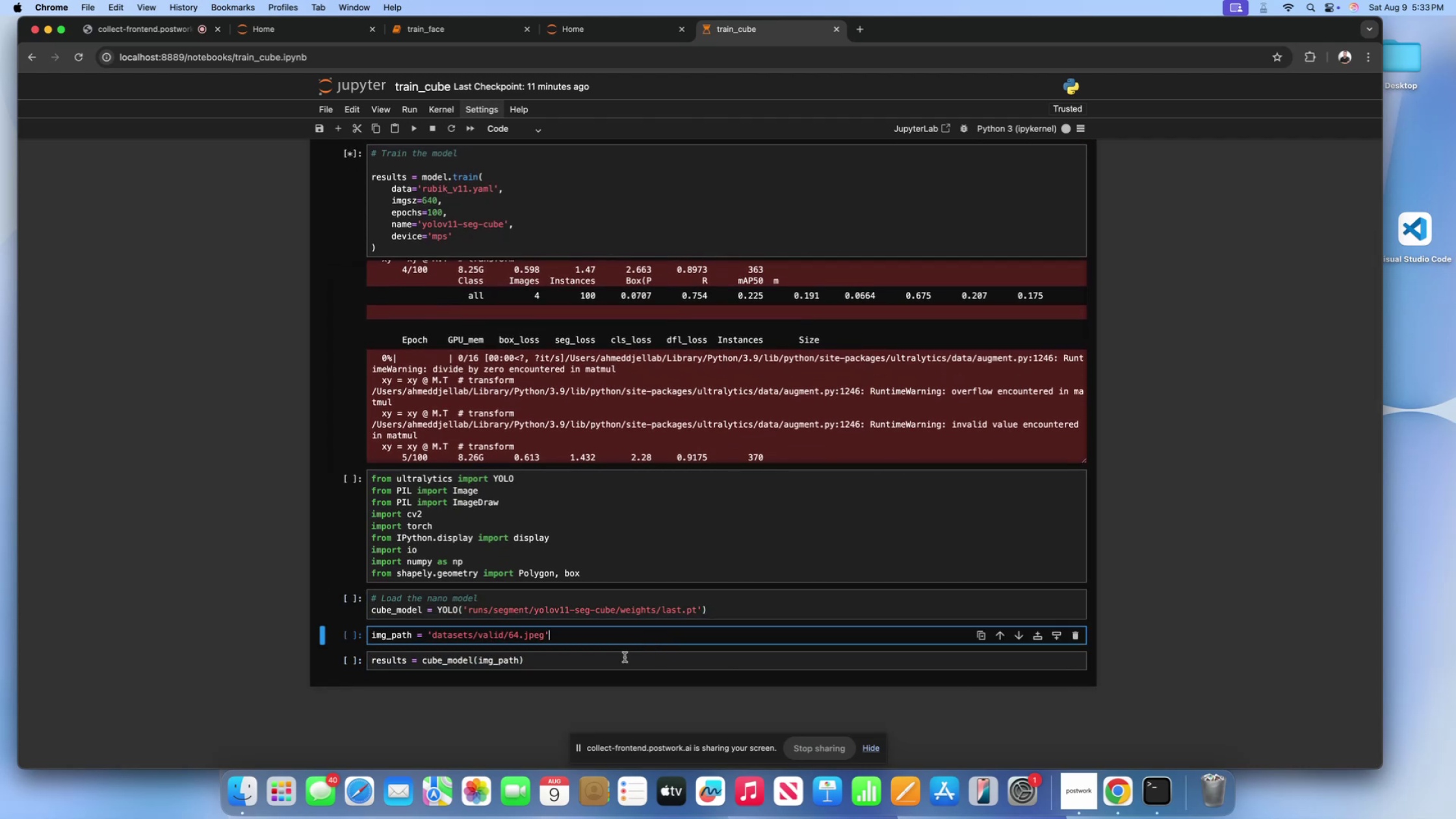 
double_click([567, 679])
 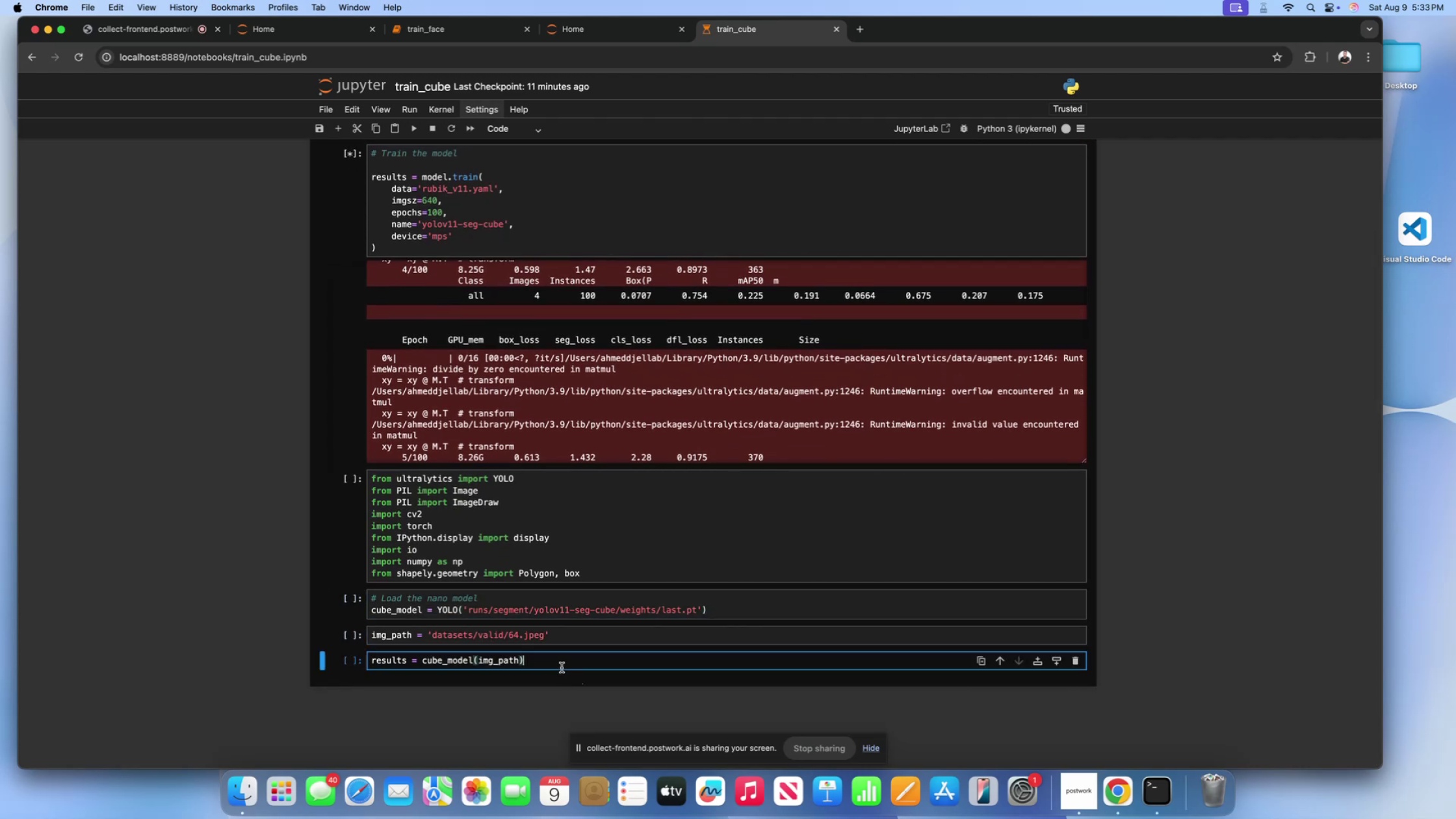 
triple_click([562, 668])
 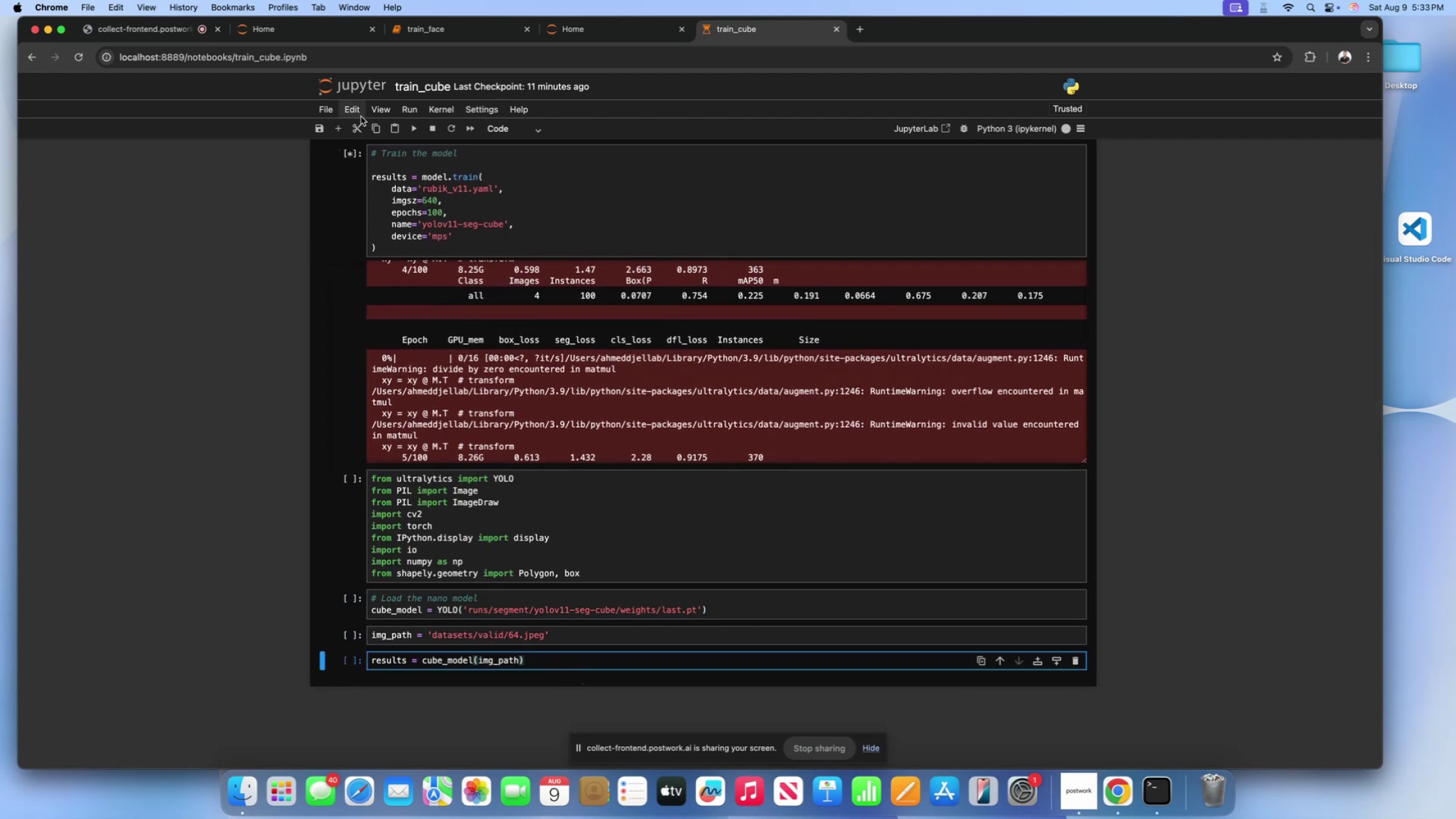 
mouse_move([380, 181])
 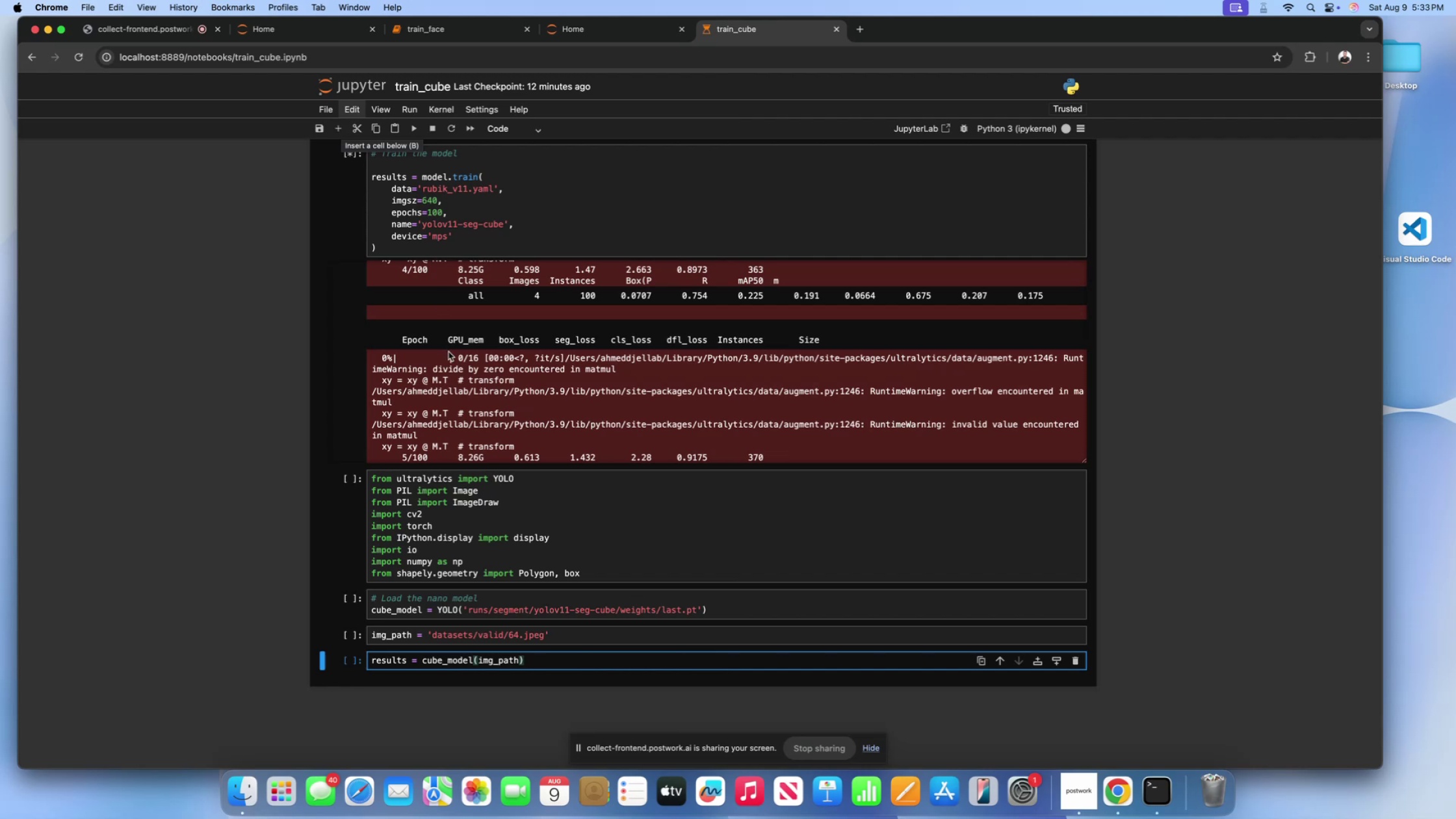 
scroll: coordinate [491, 366], scroll_direction: down, amount: 68.0
 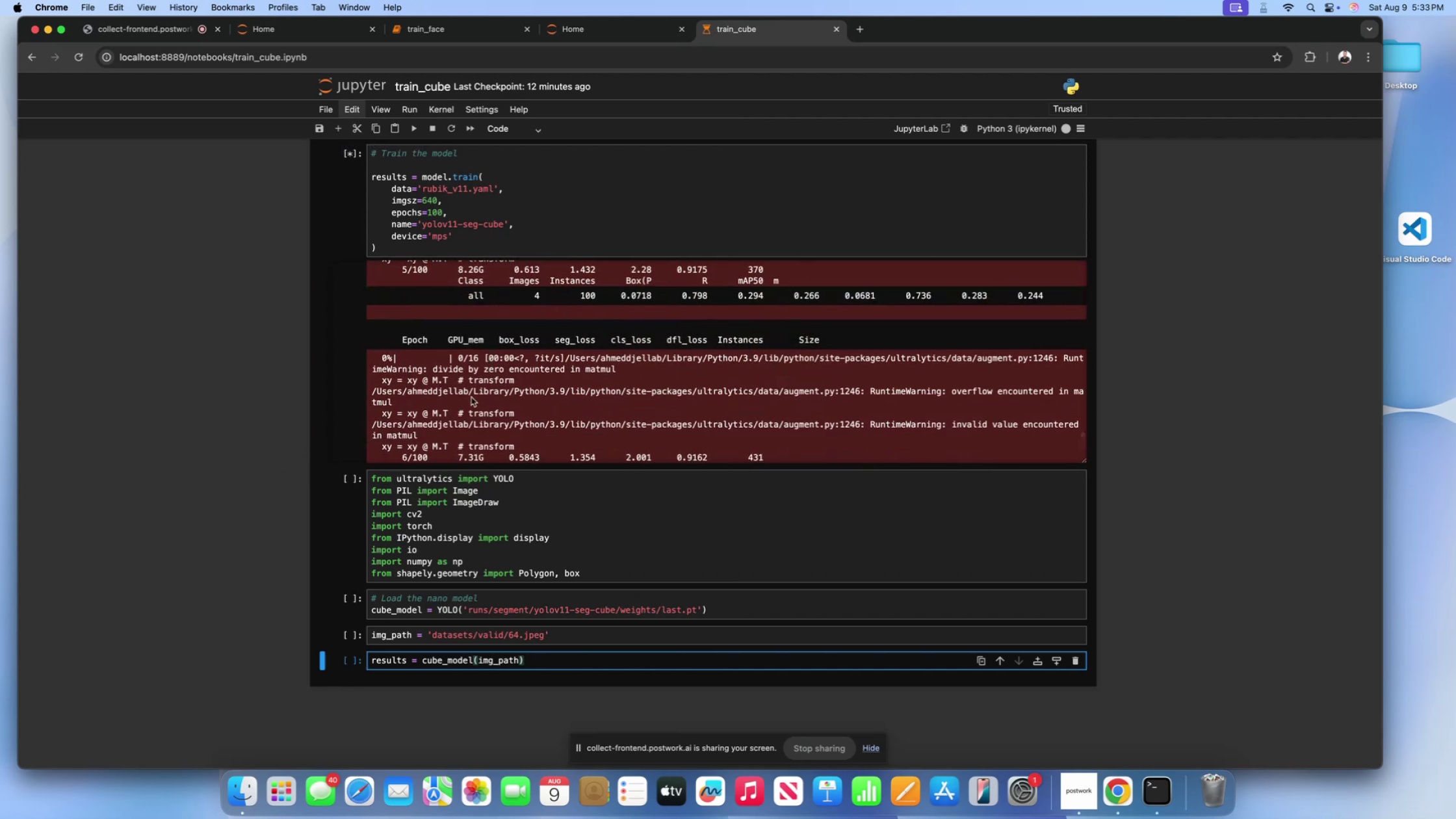 
left_click([467, 409])
 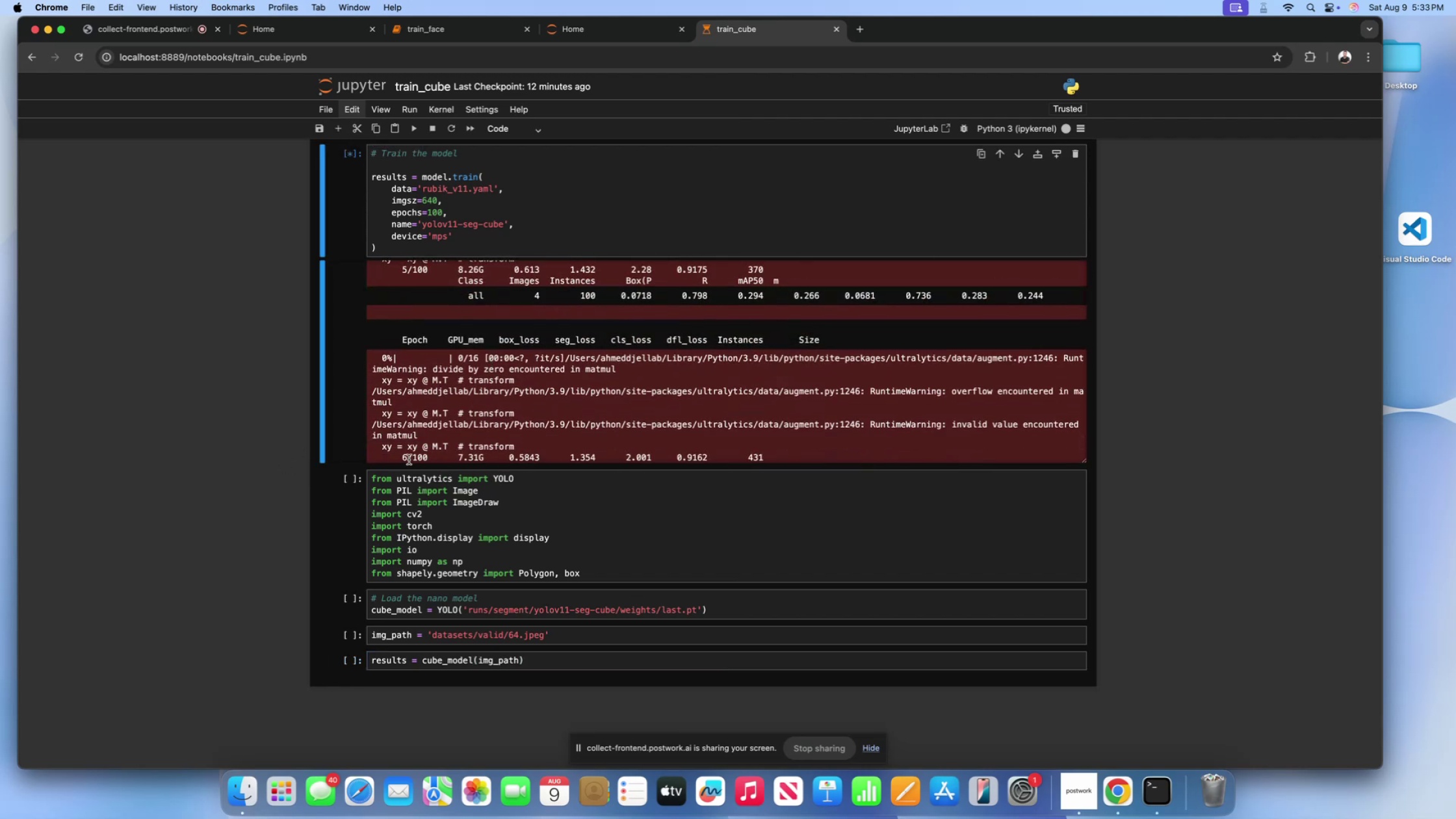 
left_click_drag(start_coordinate=[397, 458], to_coordinate=[428, 456])
 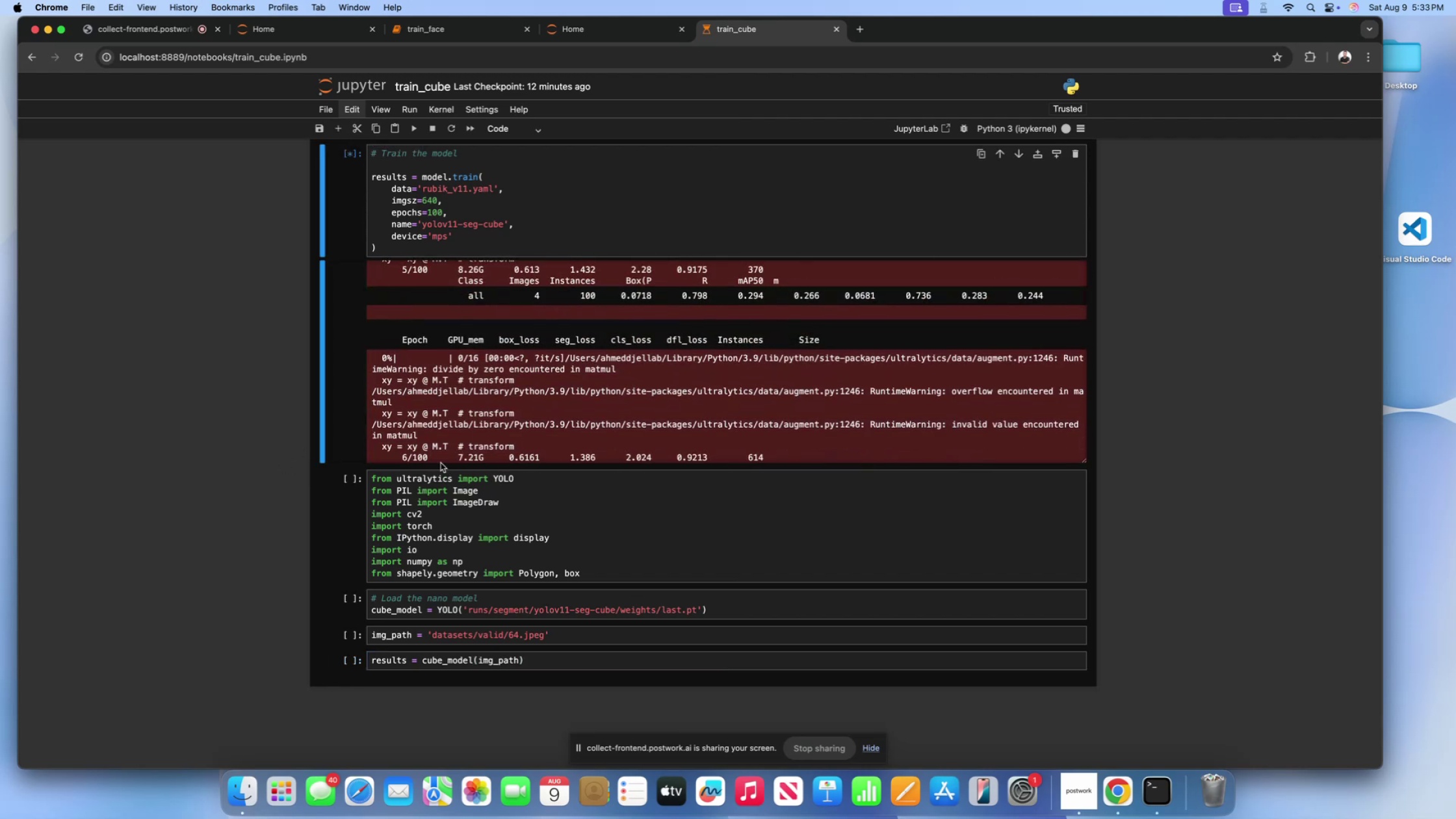 
scroll: coordinate [459, 486], scroll_direction: down, amount: 67.0
 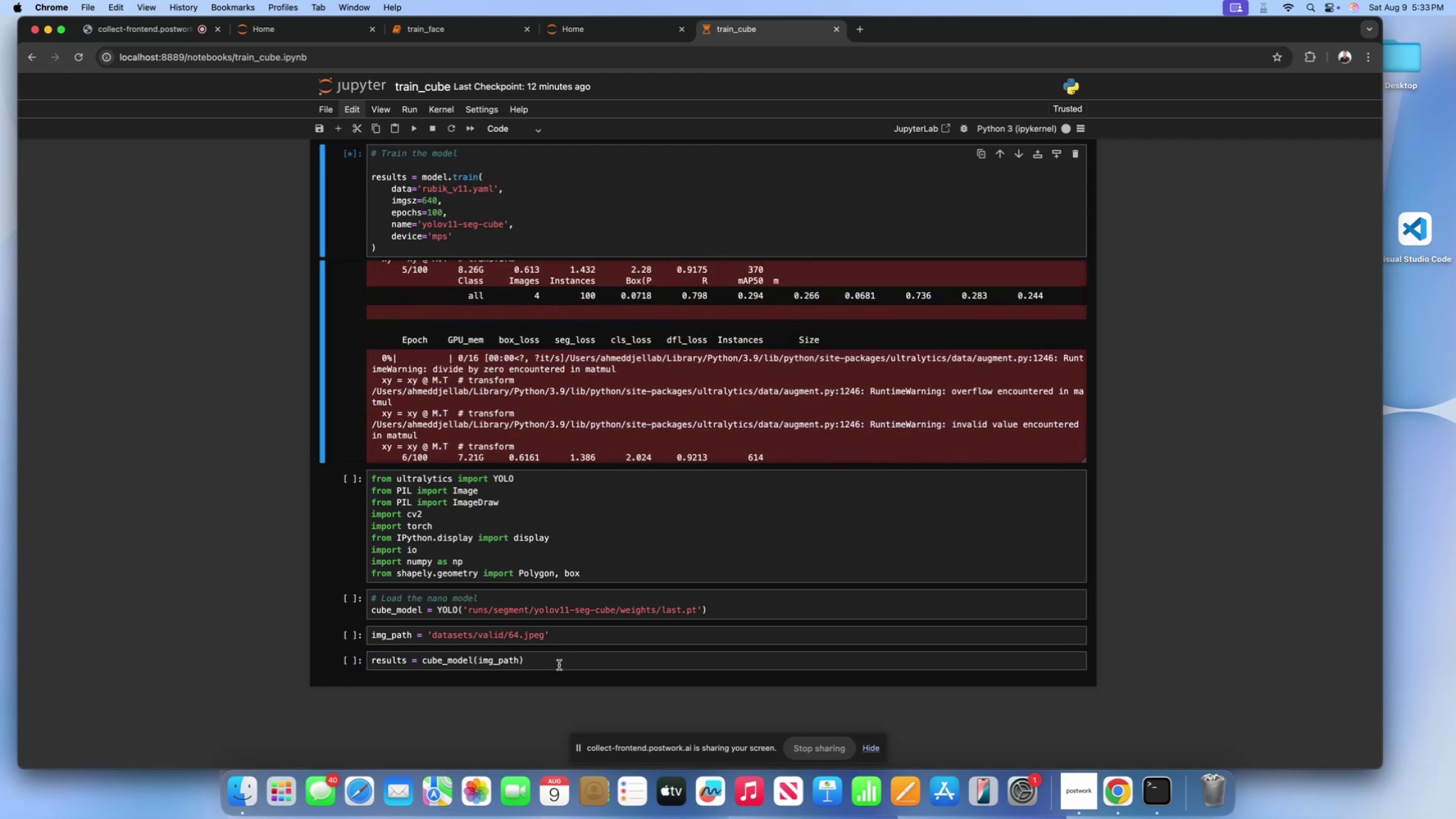 
left_click([558, 665])
 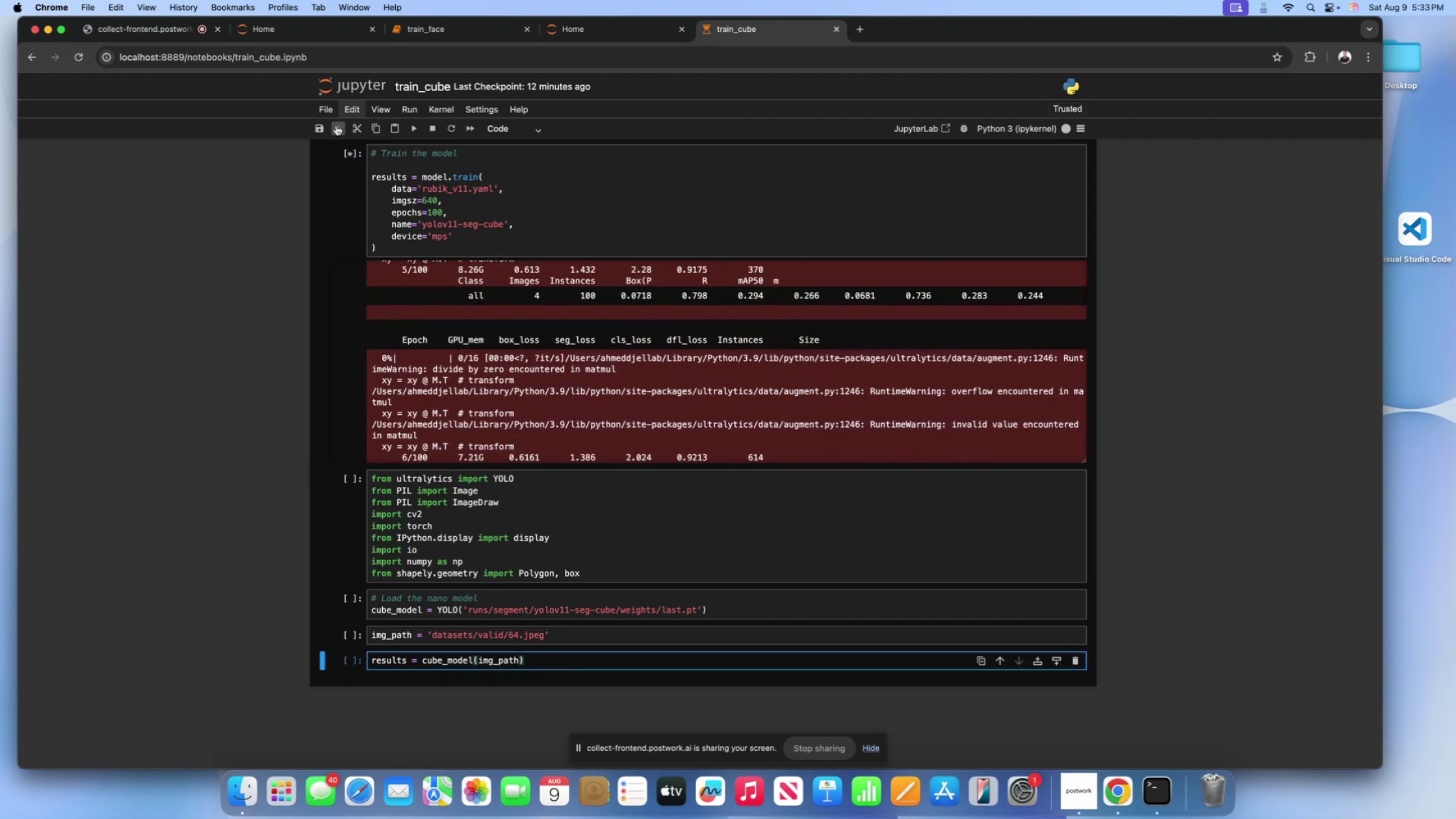 
left_click([330, 125])
 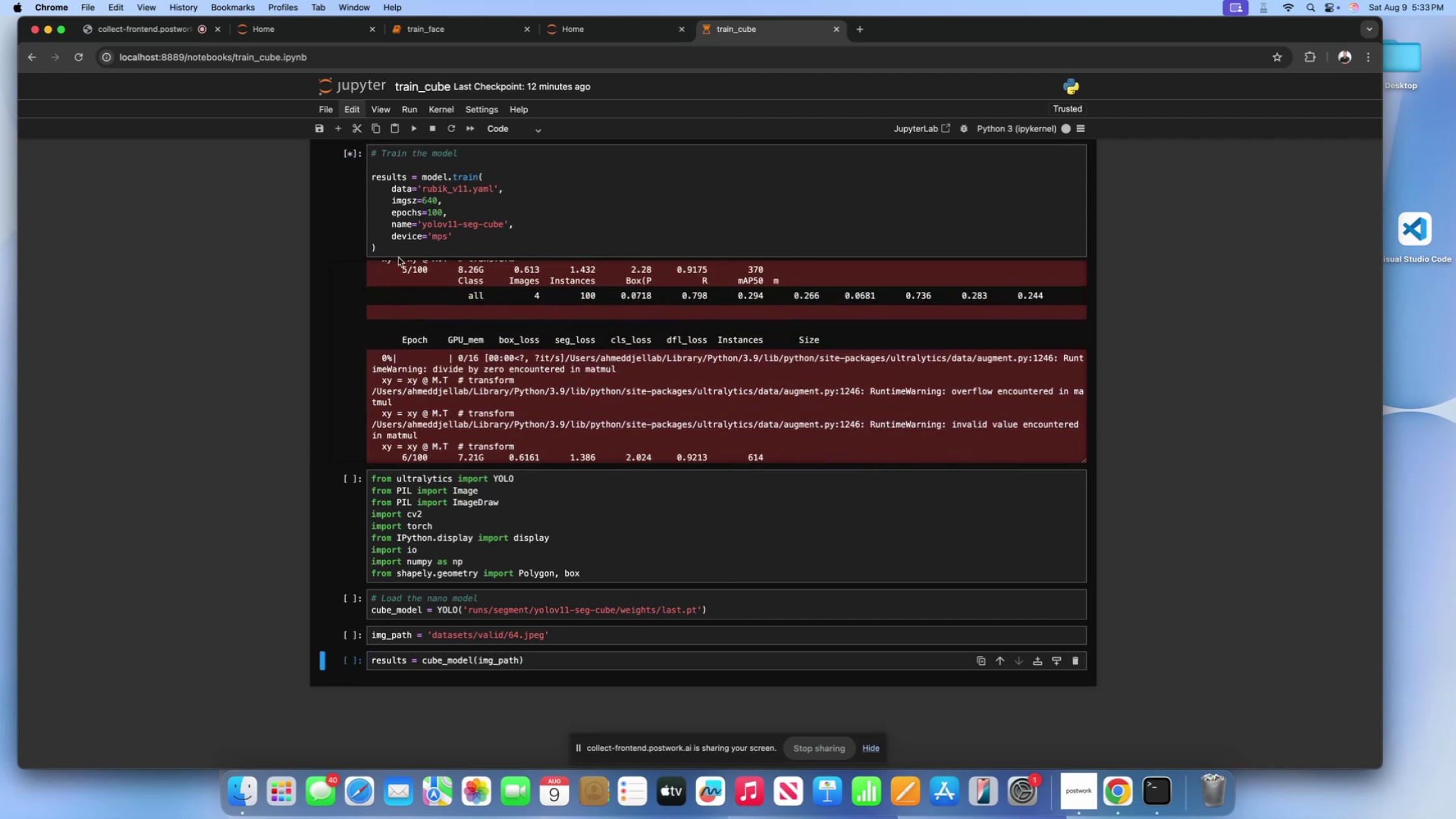 
scroll: coordinate [446, 578], scroll_direction: down, amount: 35.0
 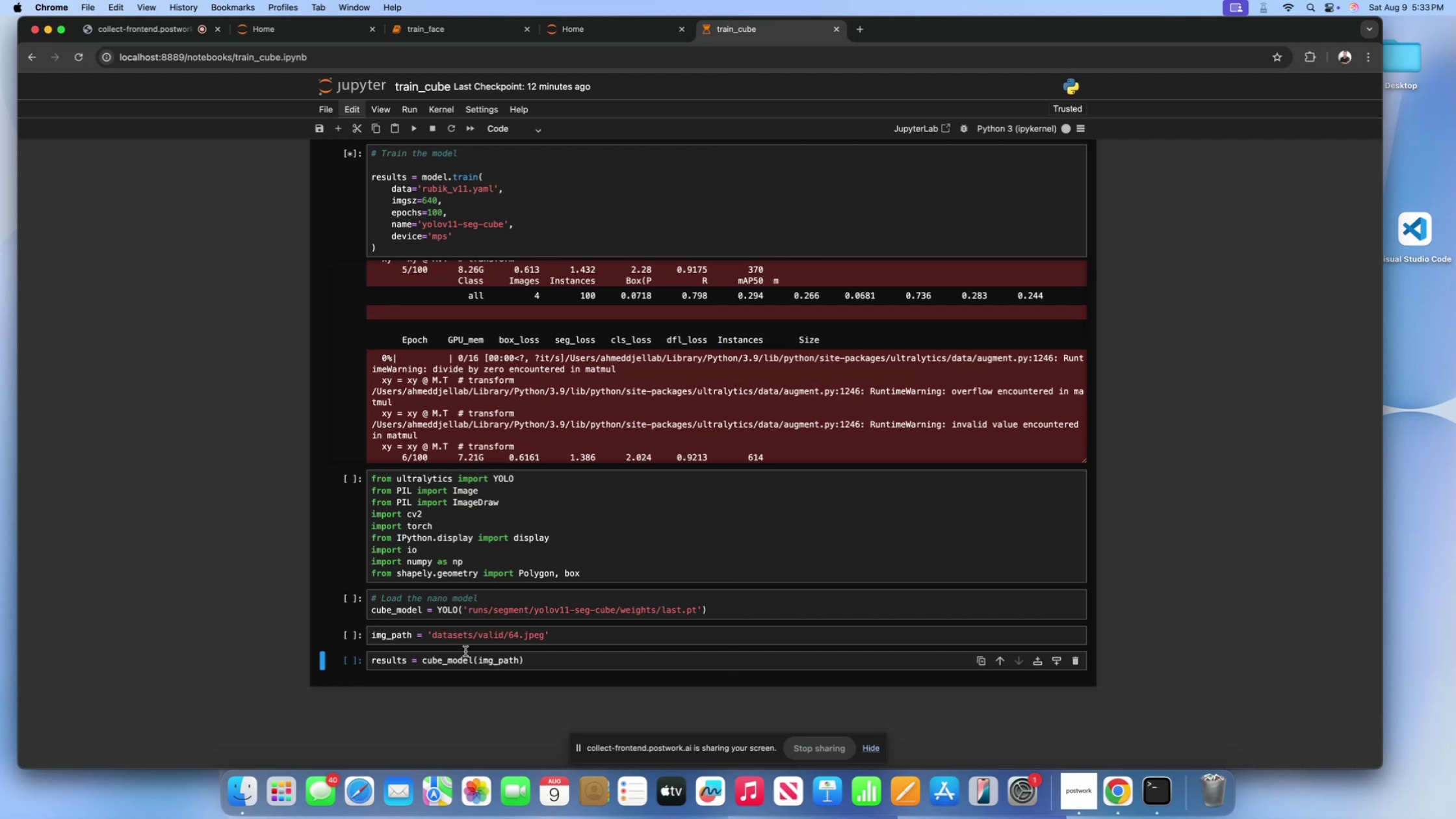 
left_click([462, 657])
 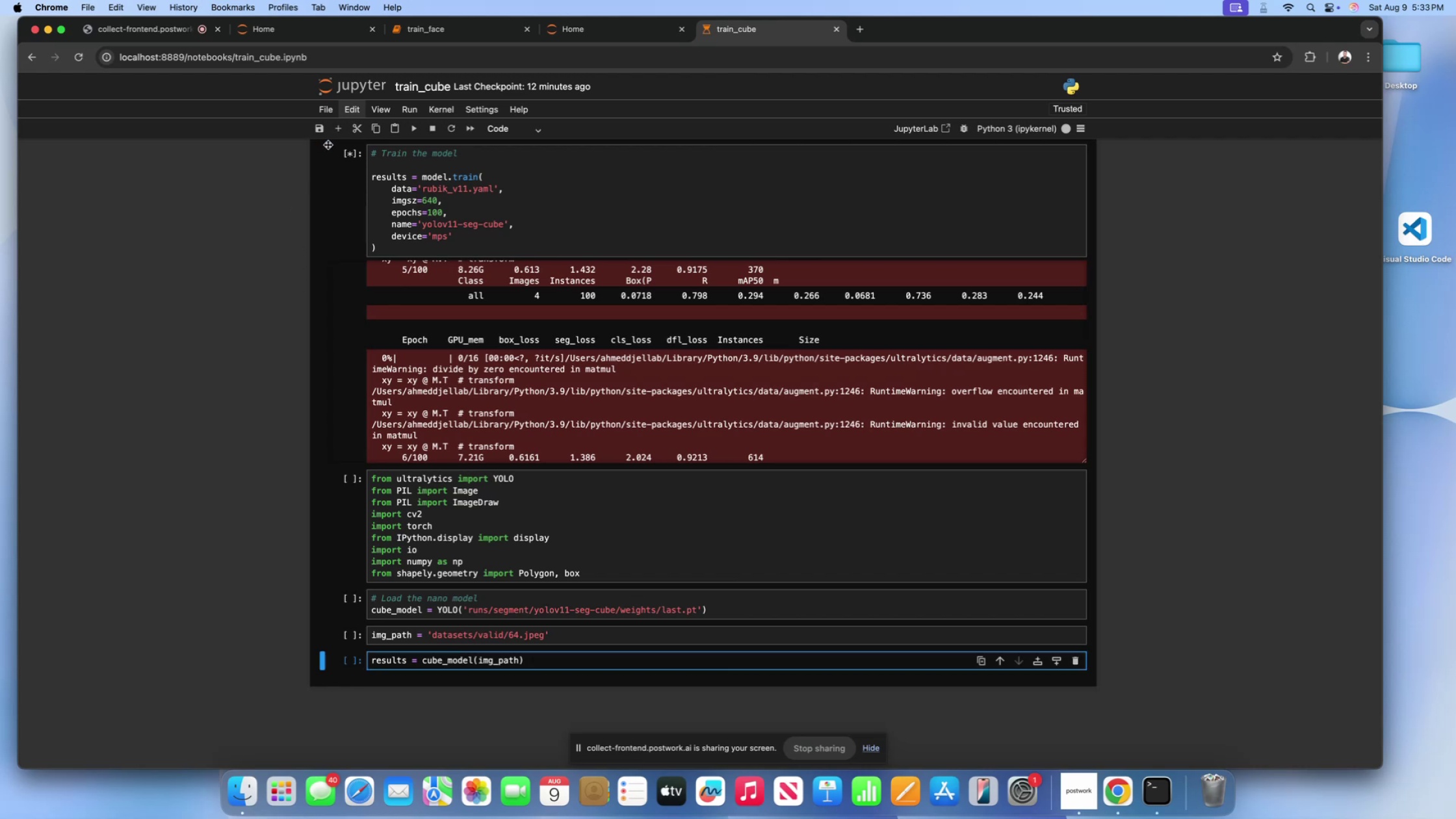 
left_click([342, 127])
 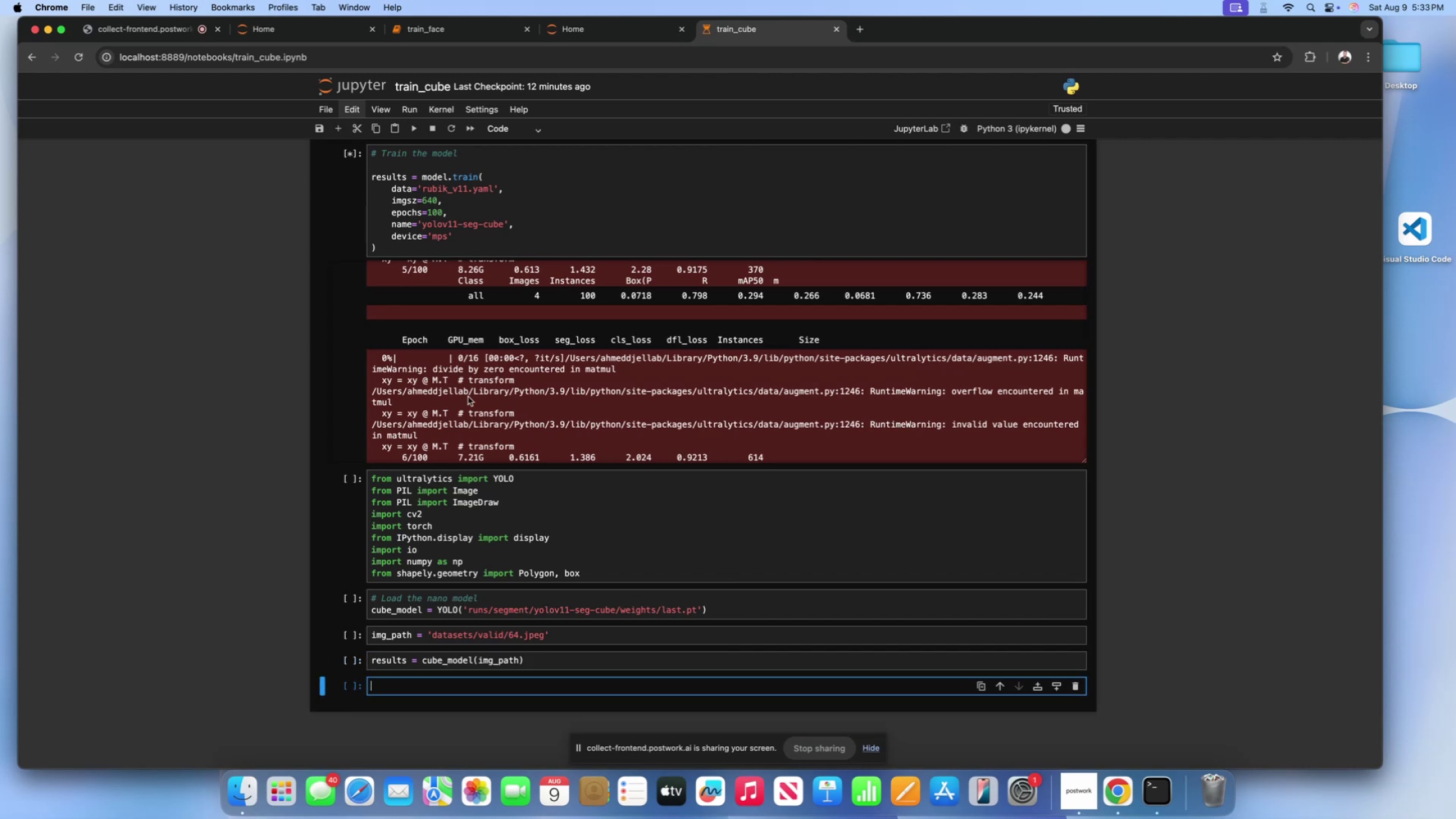 
scroll: coordinate [467, 602], scroll_direction: down, amount: 34.0
 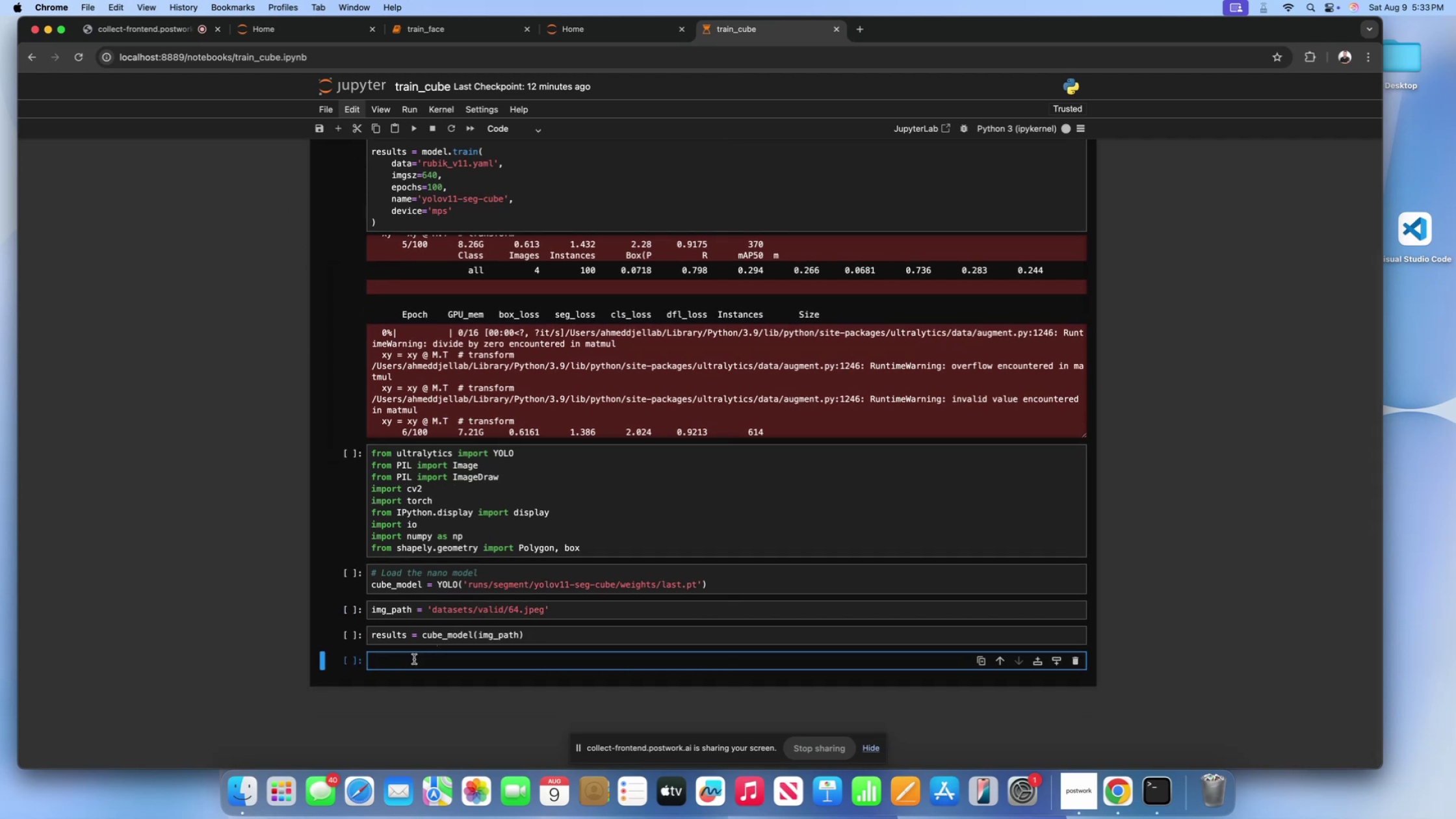 
left_click([414, 659])
 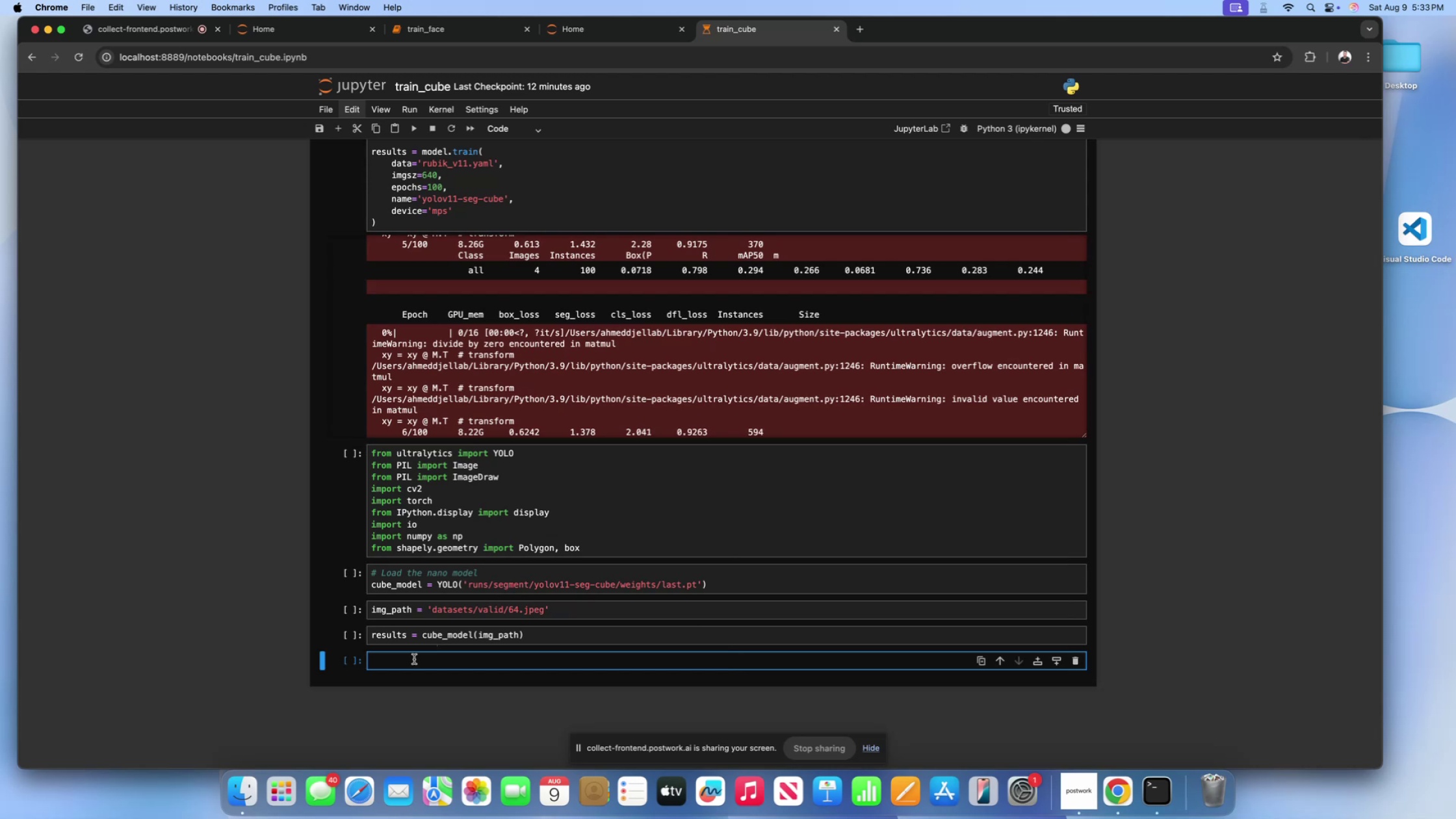 
wait(14.42)
 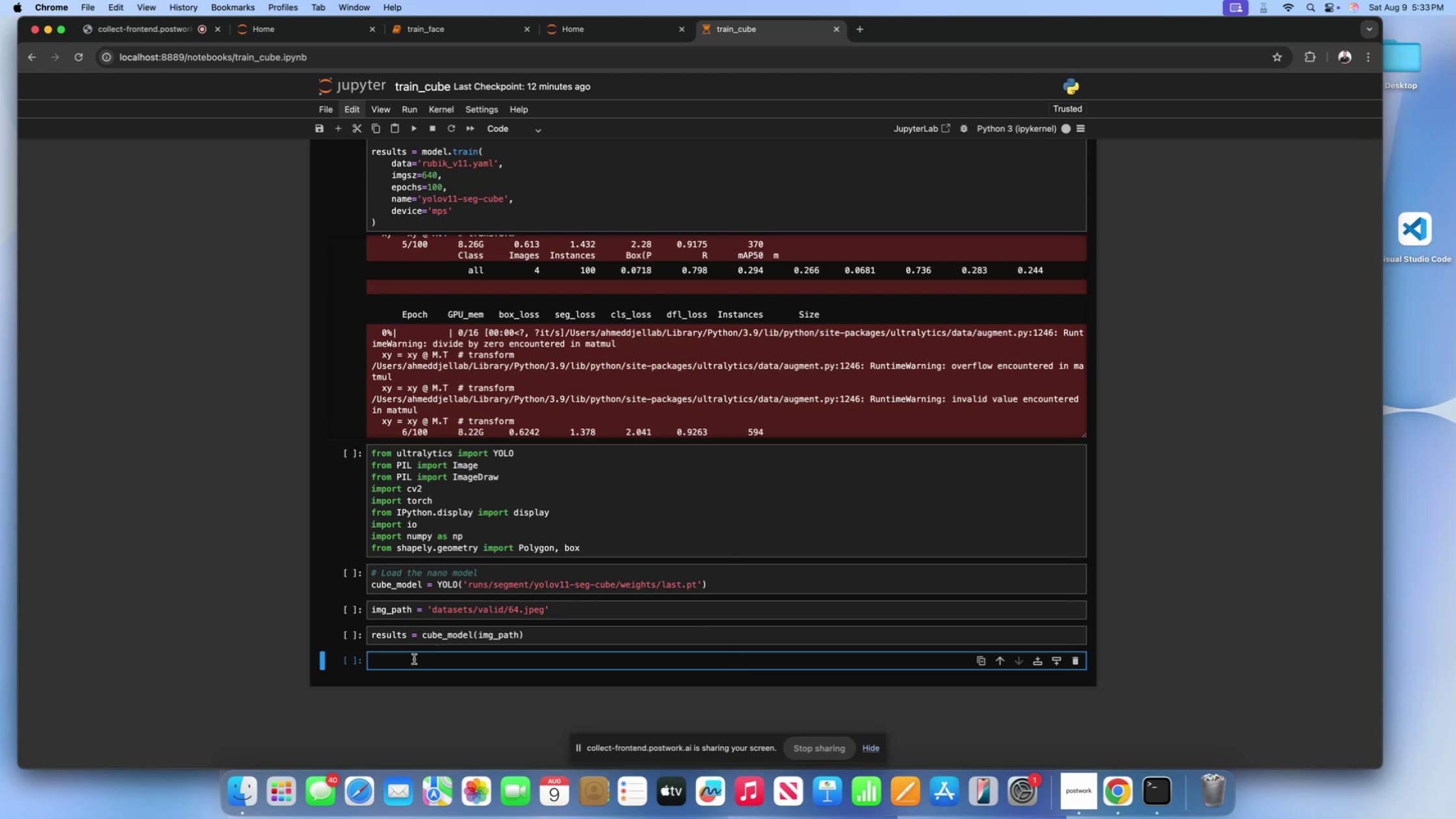 
type(def show_bboxes_prediction():)
 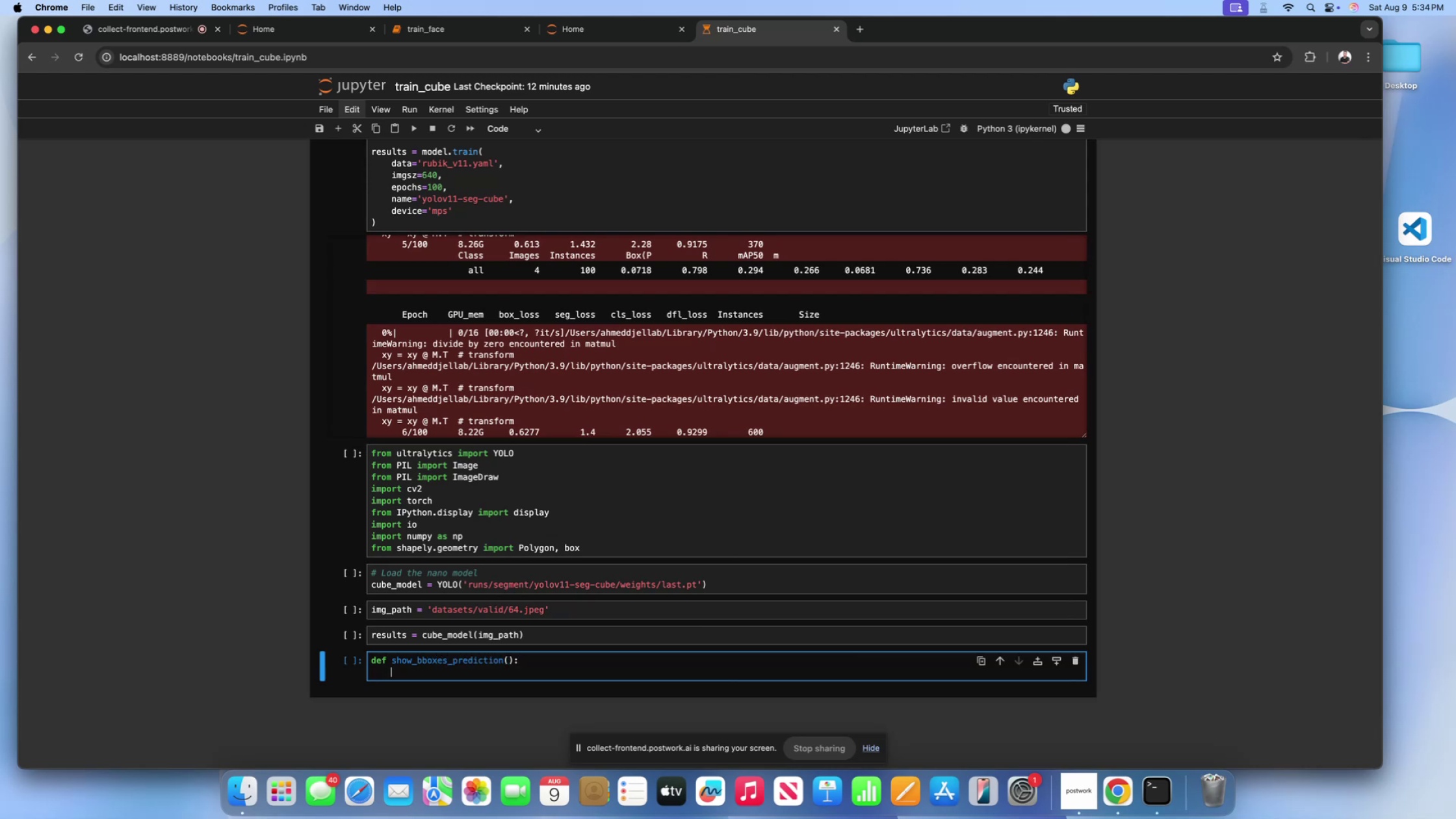 
 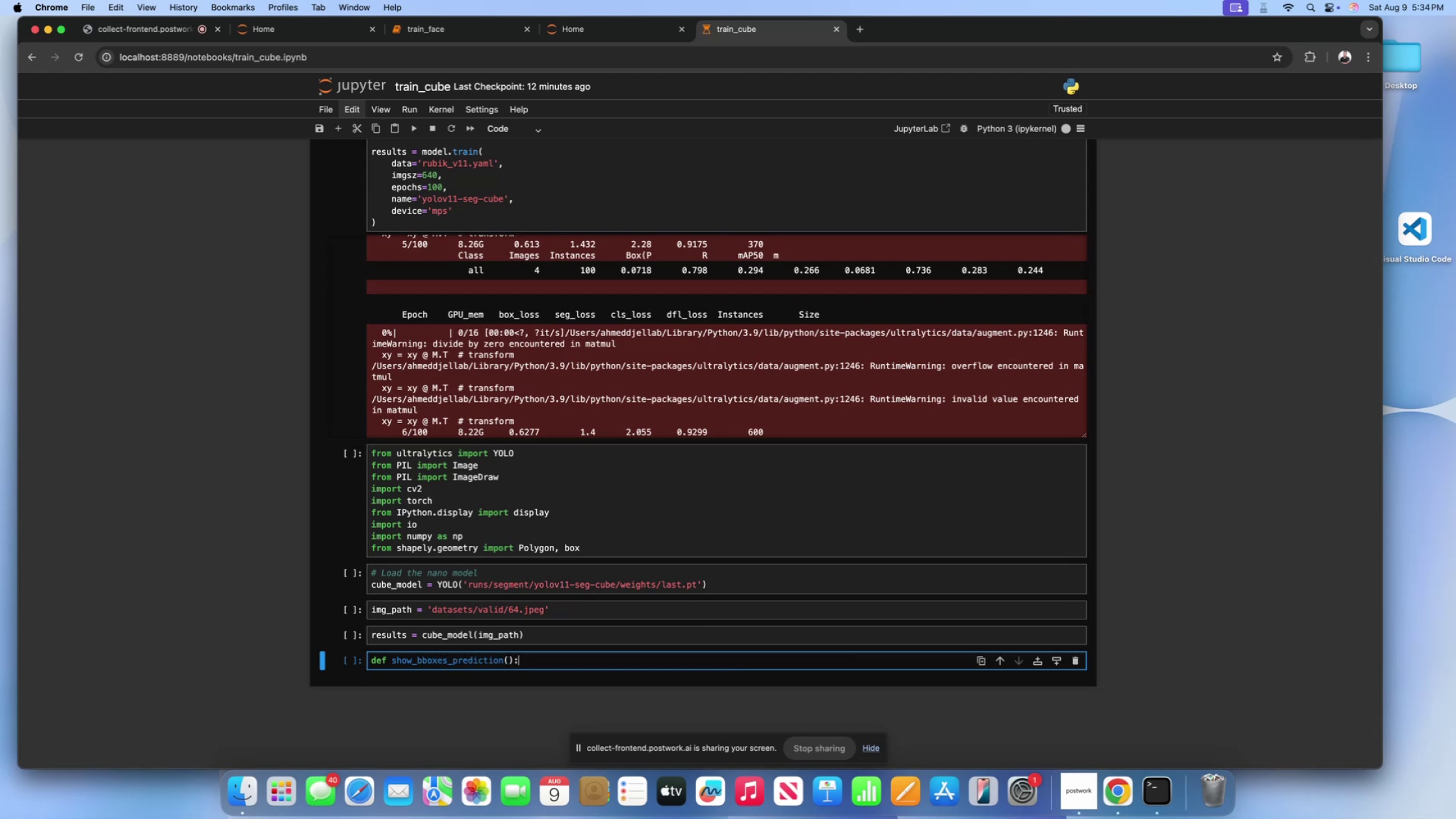 
key(Enter)
 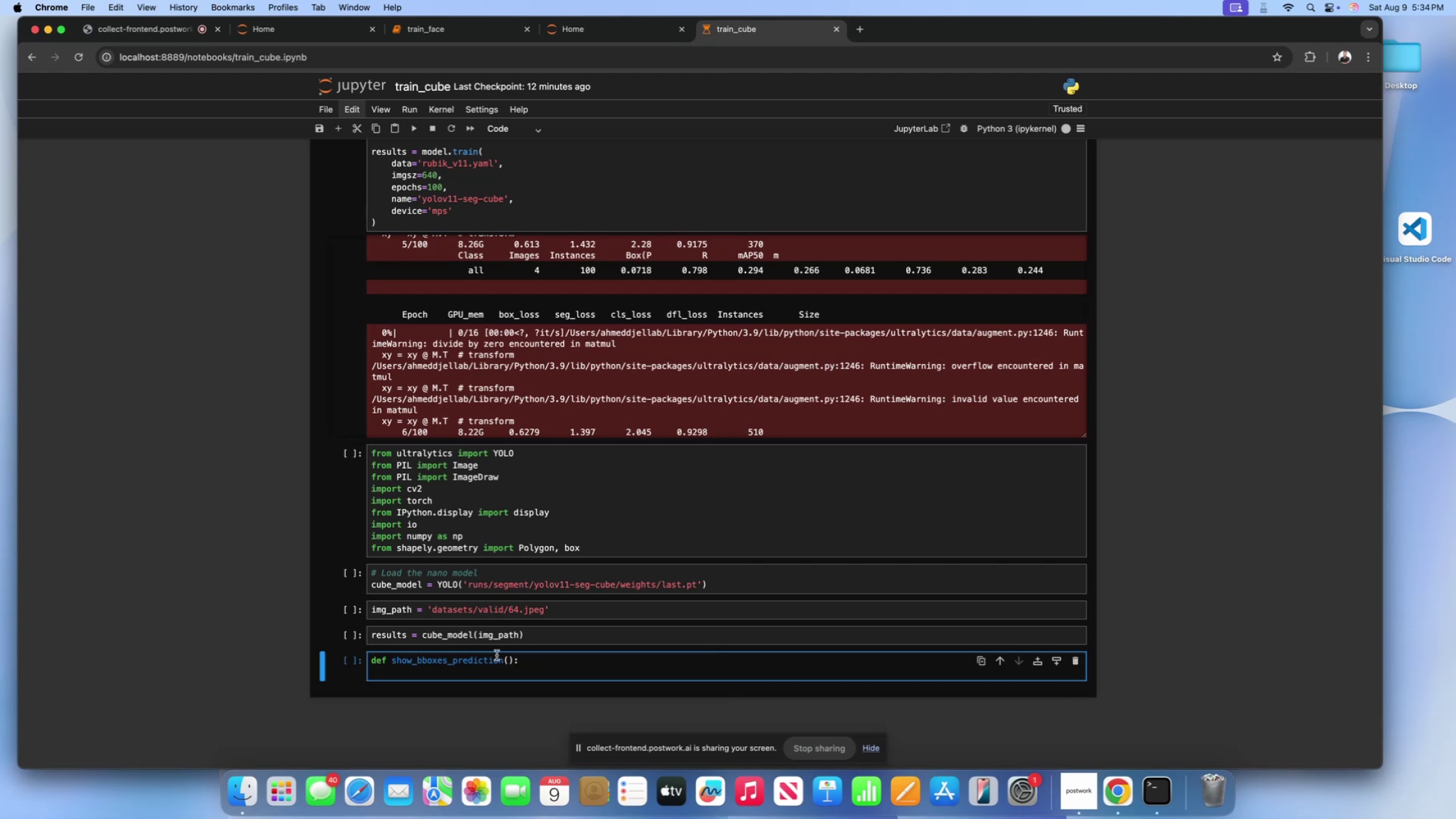 
wait(6.17)
 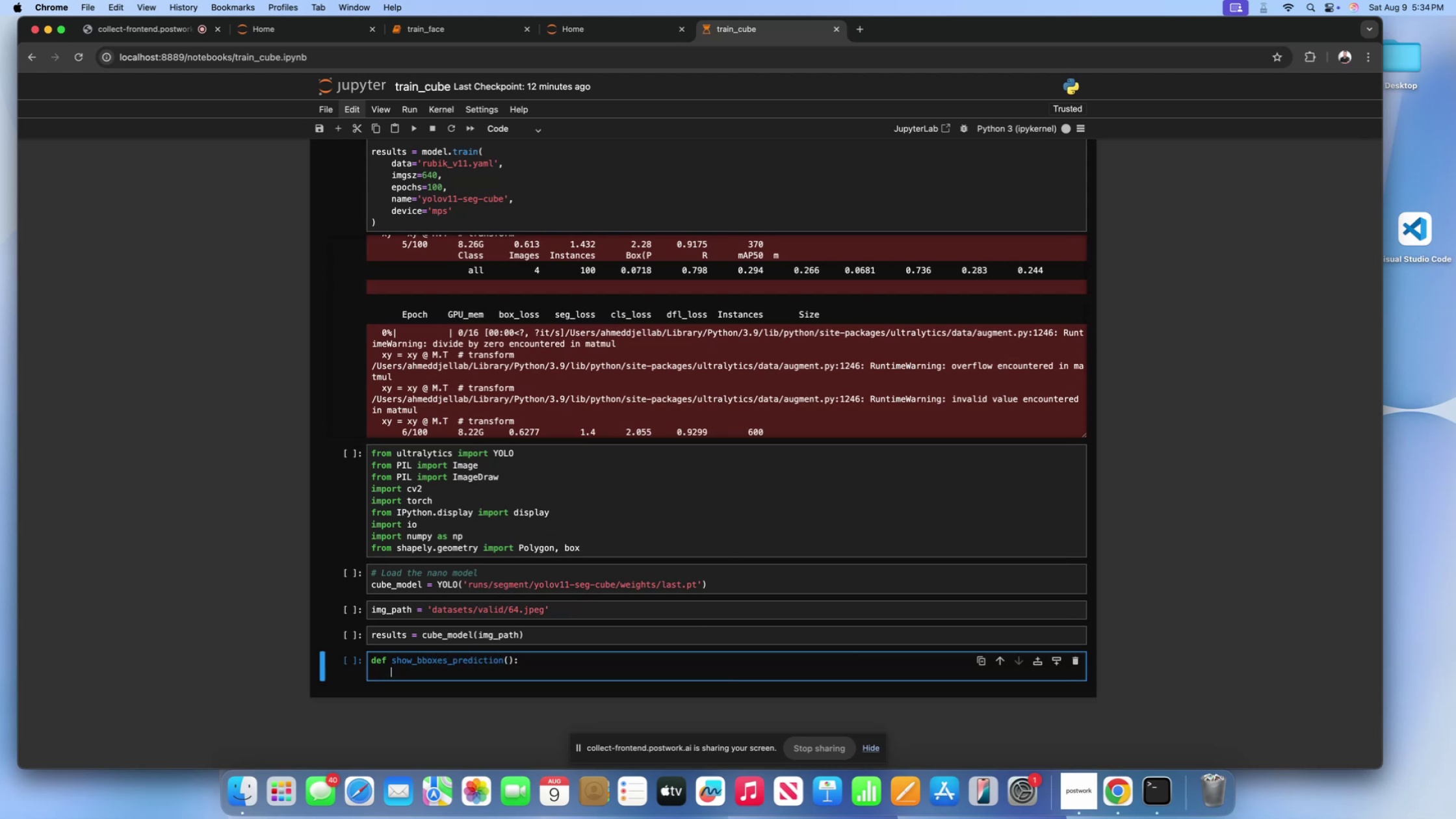 
type(results)
 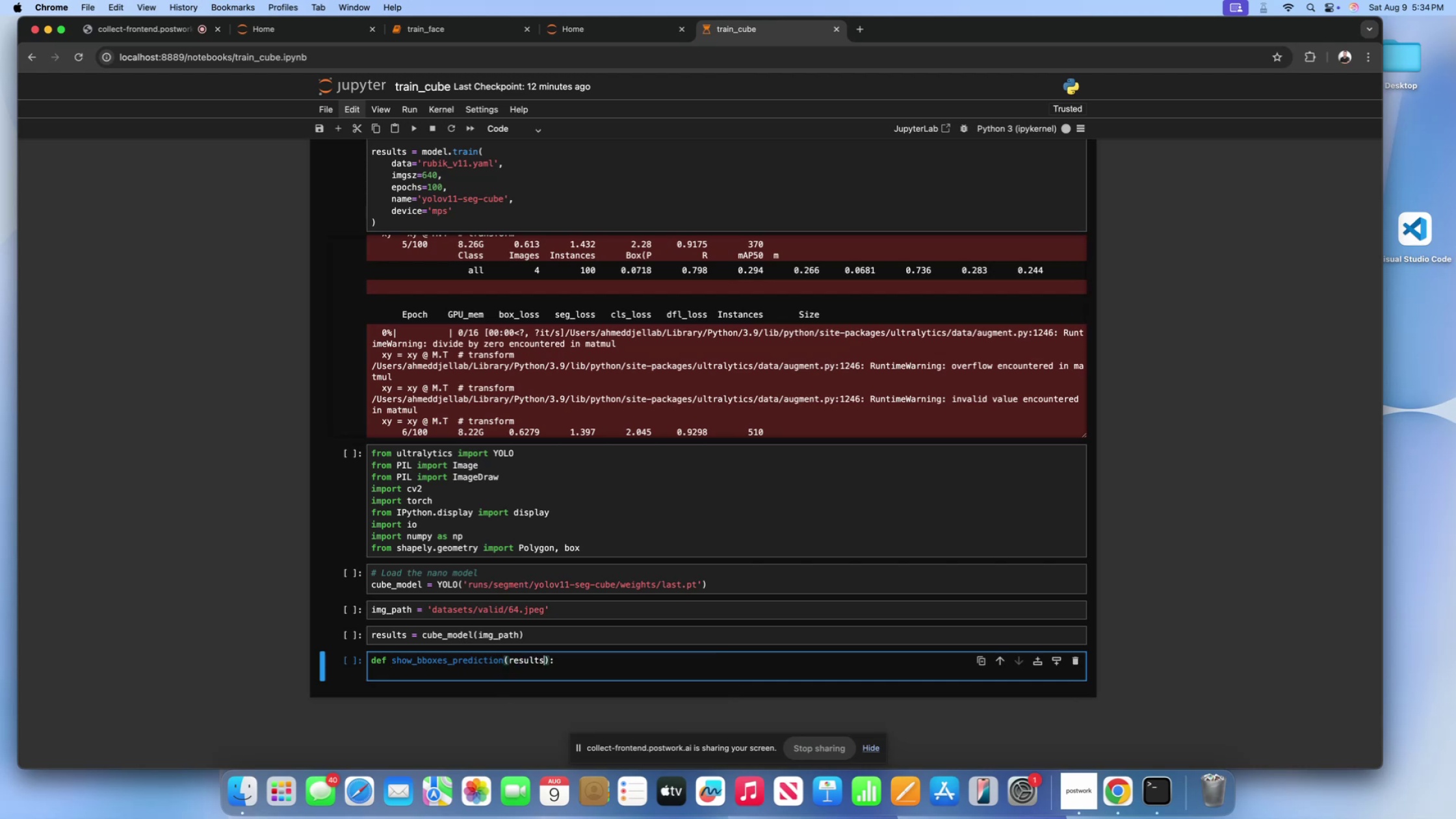 
key(ArrowRight)
 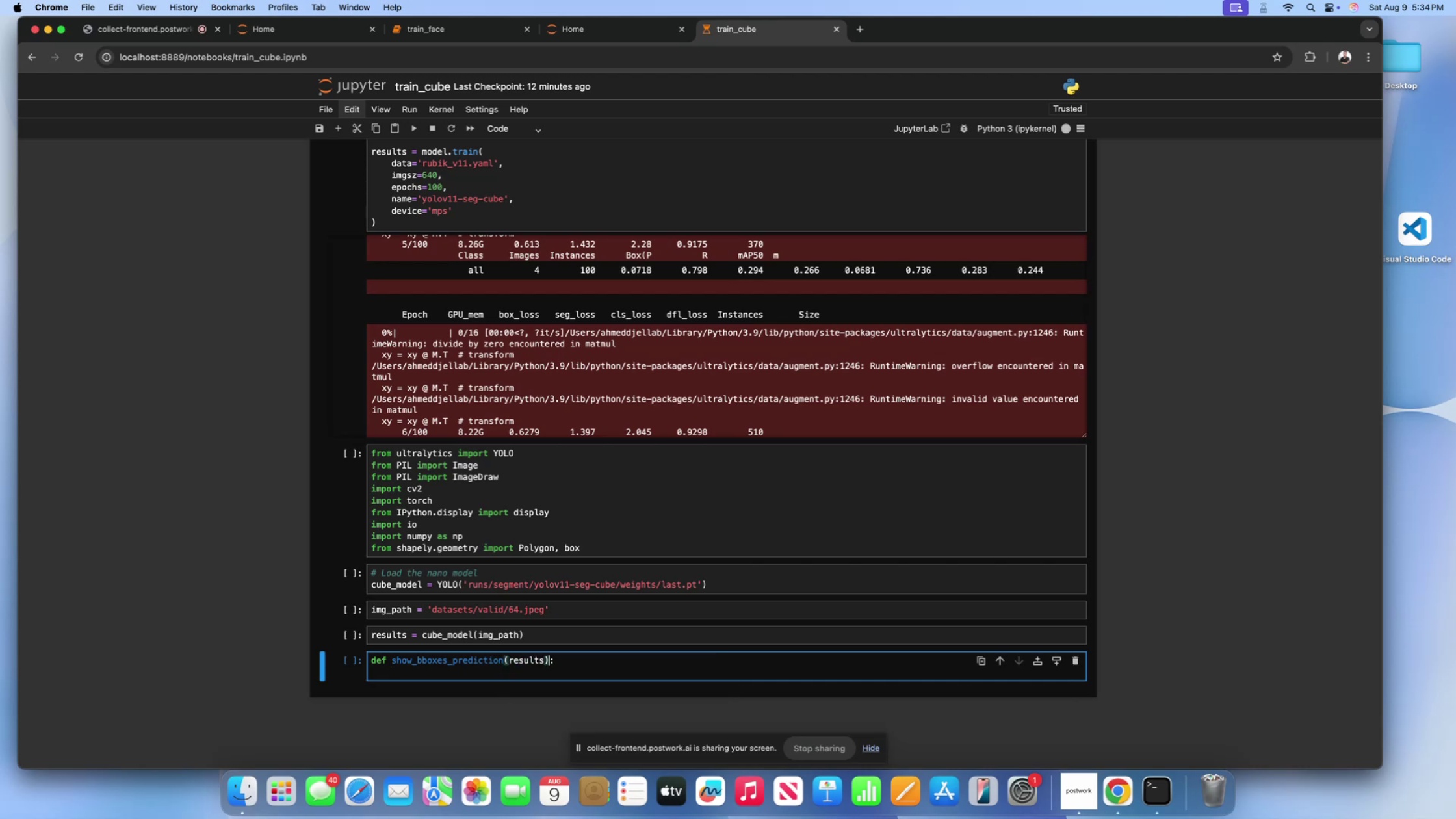 
key(ArrowRight)
 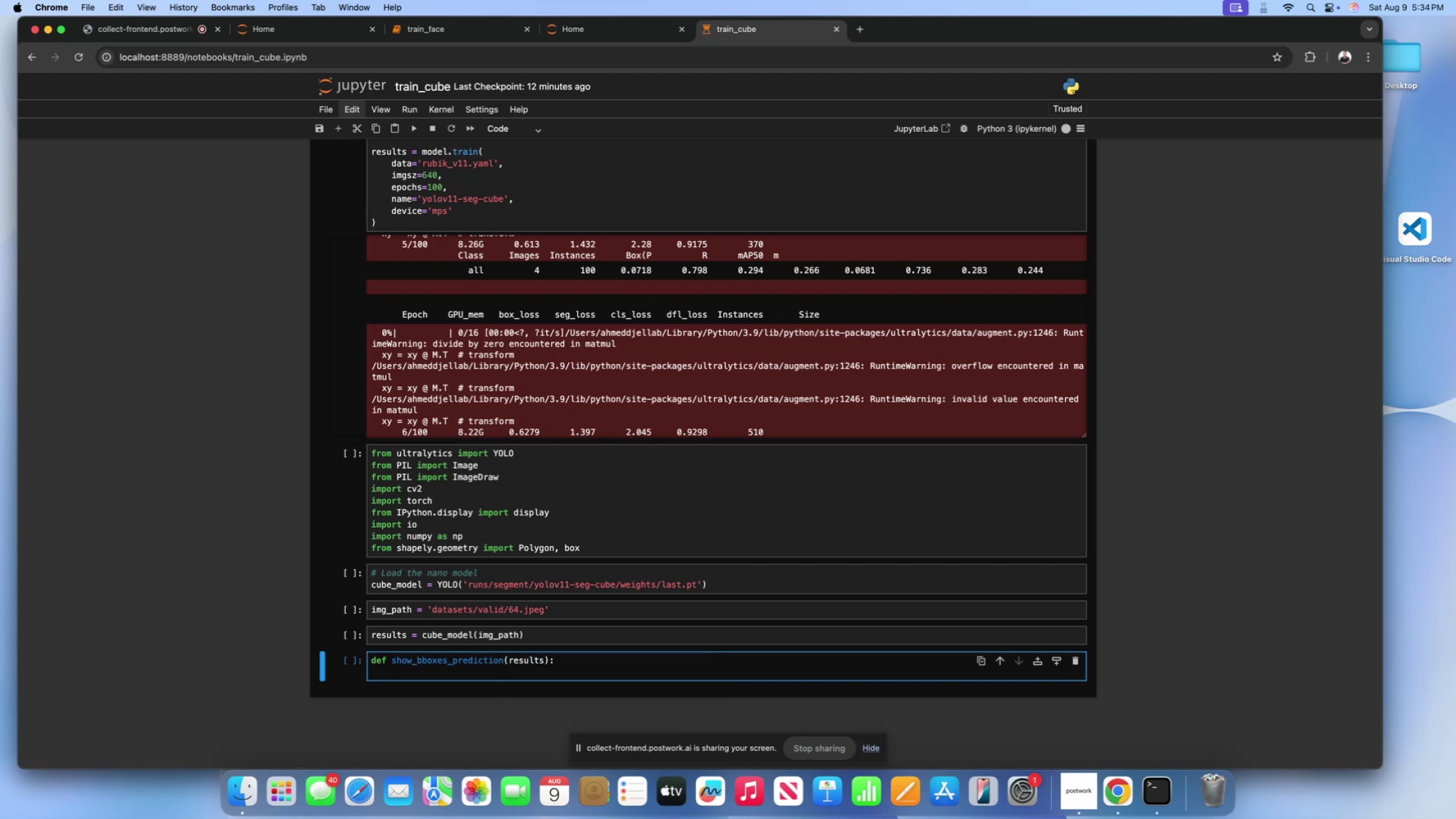 
key(Enter)
 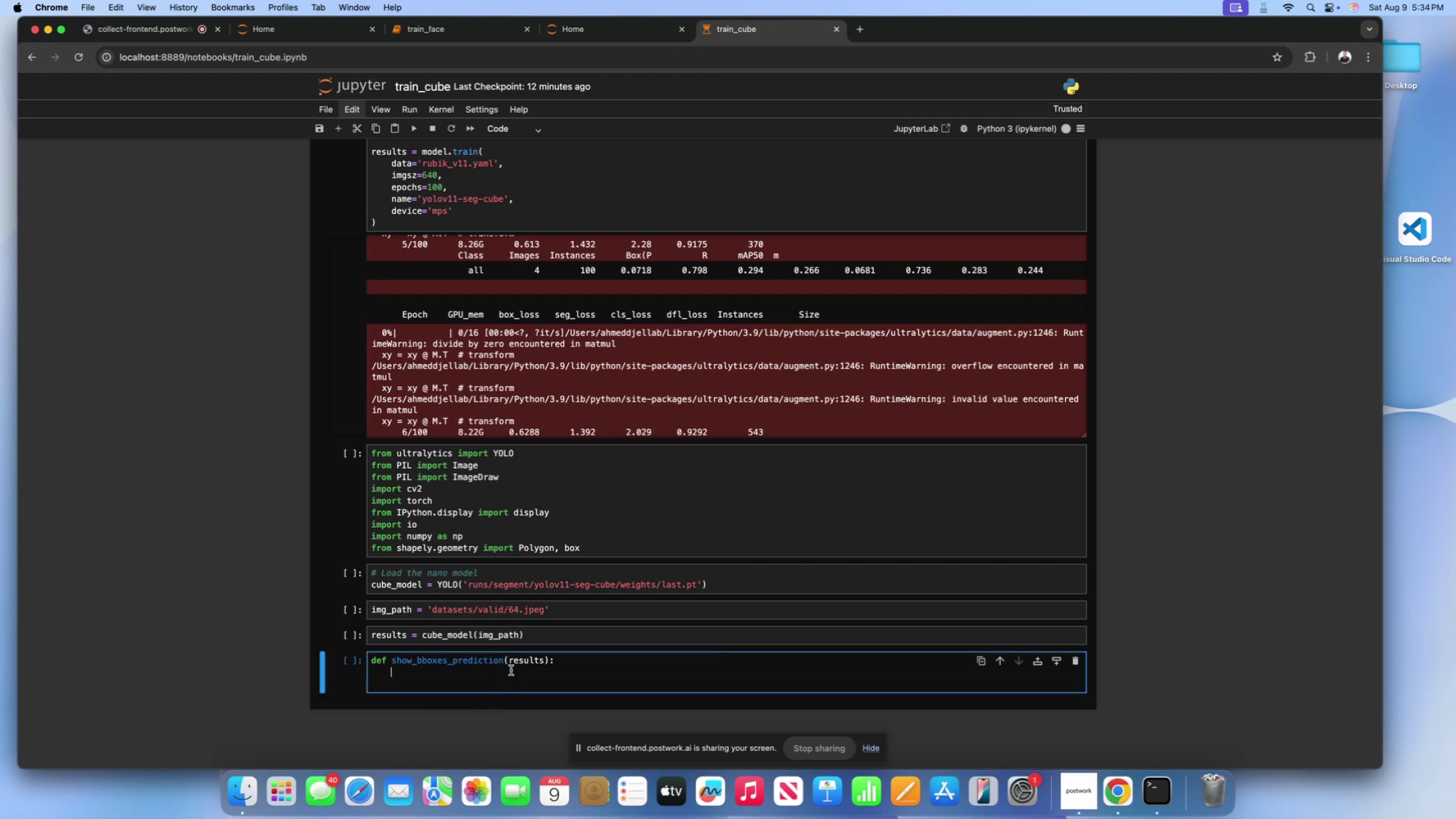 
left_click([511, 664])
 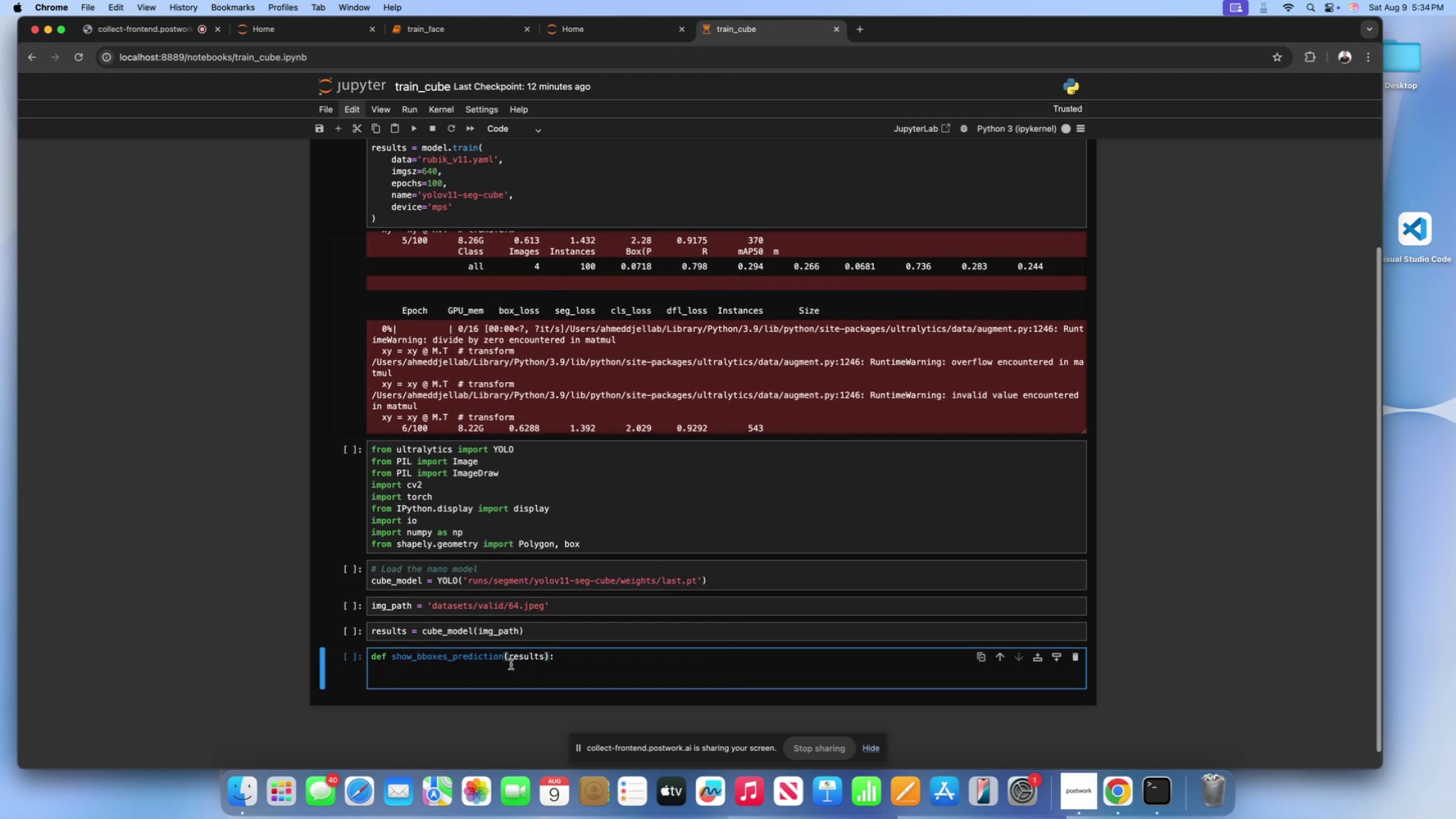 
type(img_path, )
 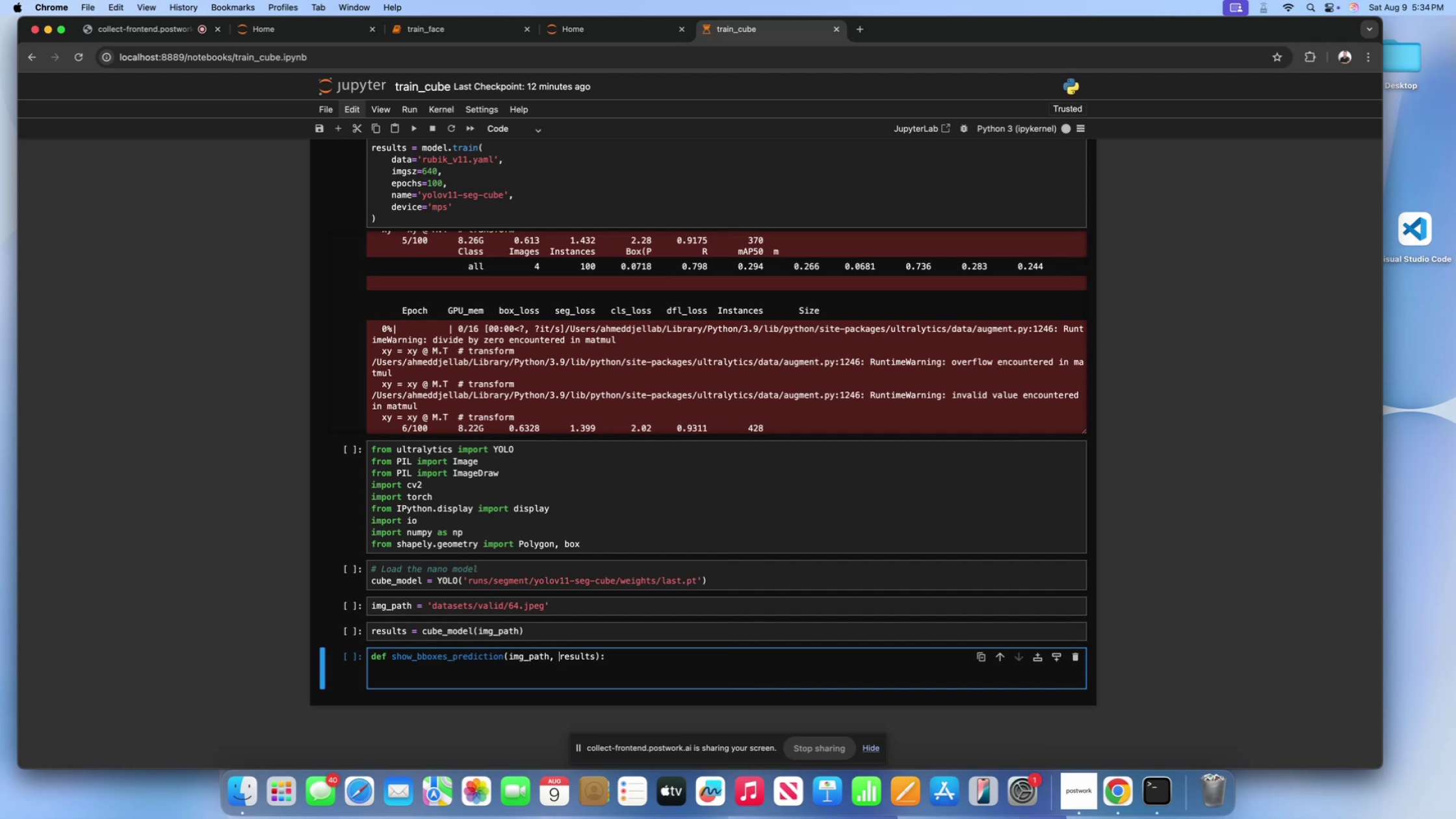 
wait(9.12)
 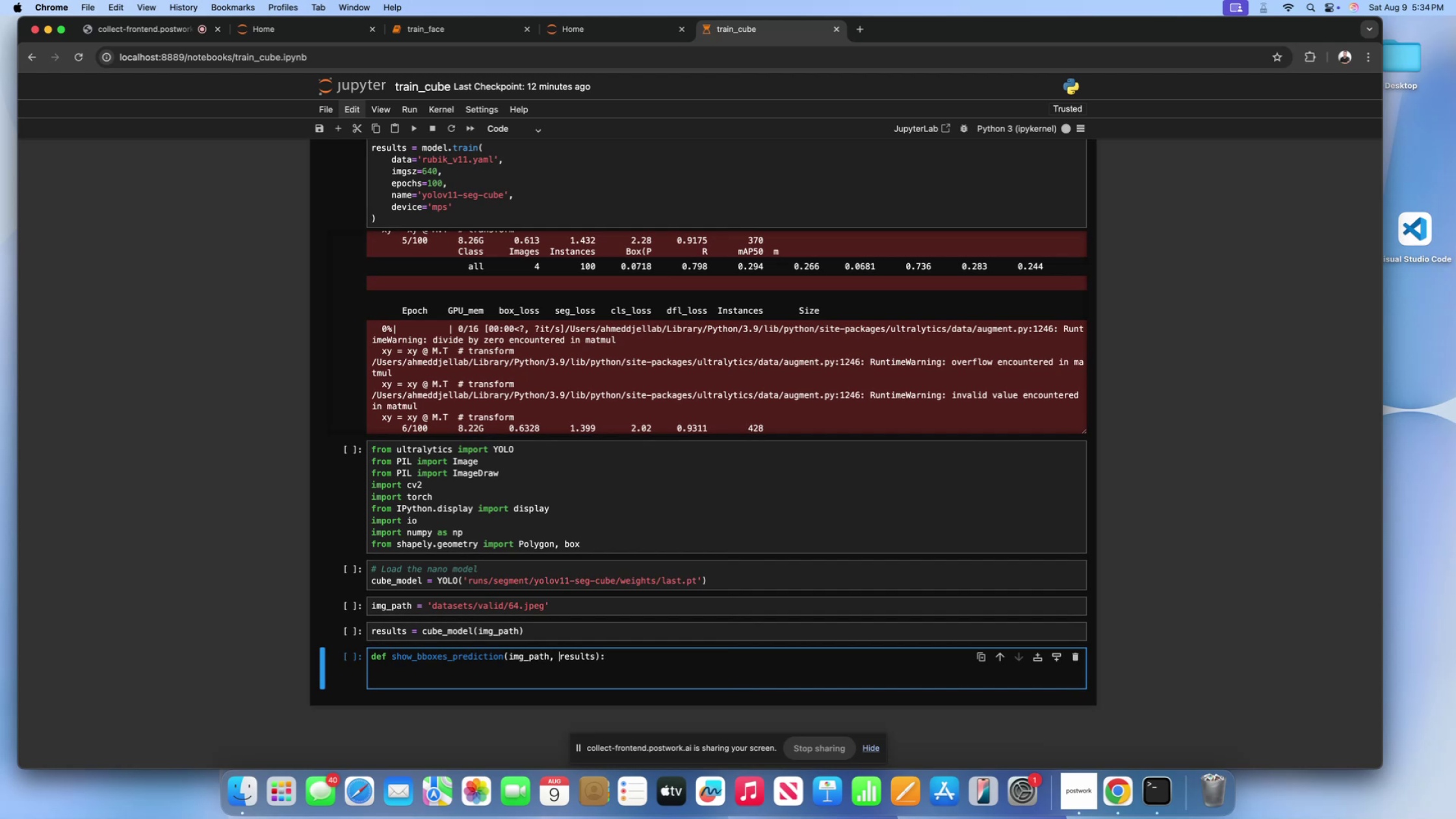 
double_click([631, 656])
 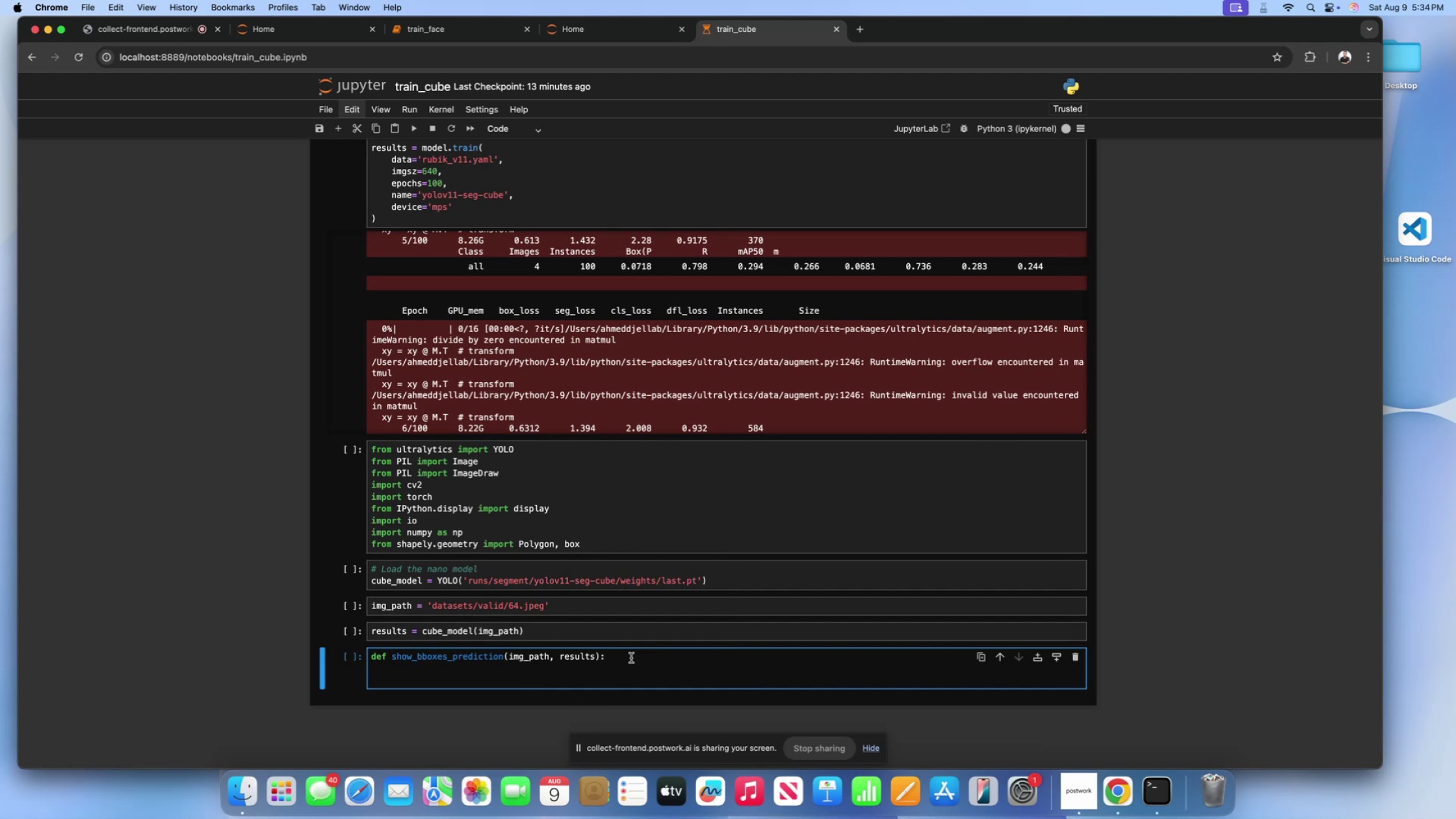 
key(Enter)
 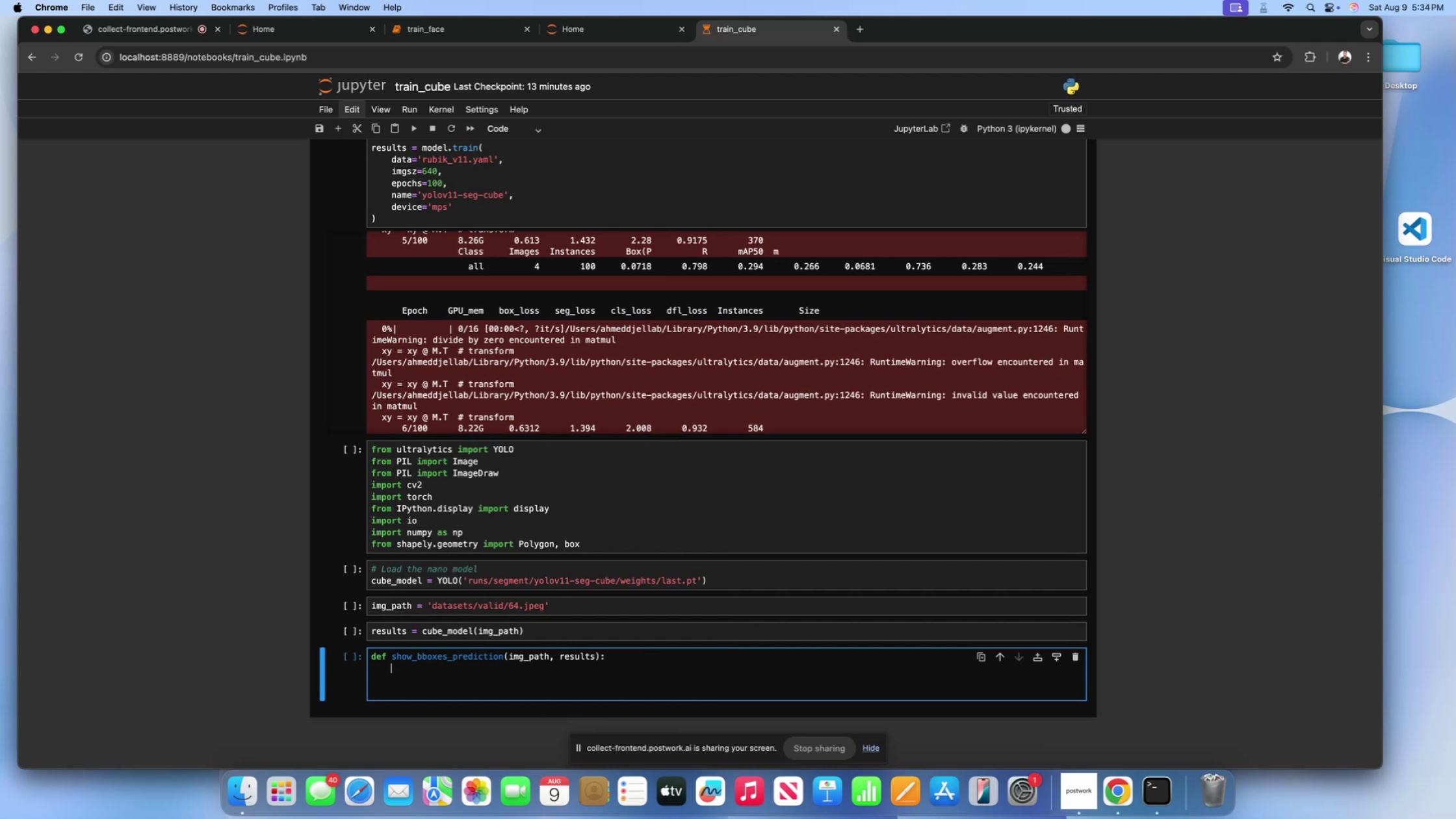 
key(ArrowDown)
 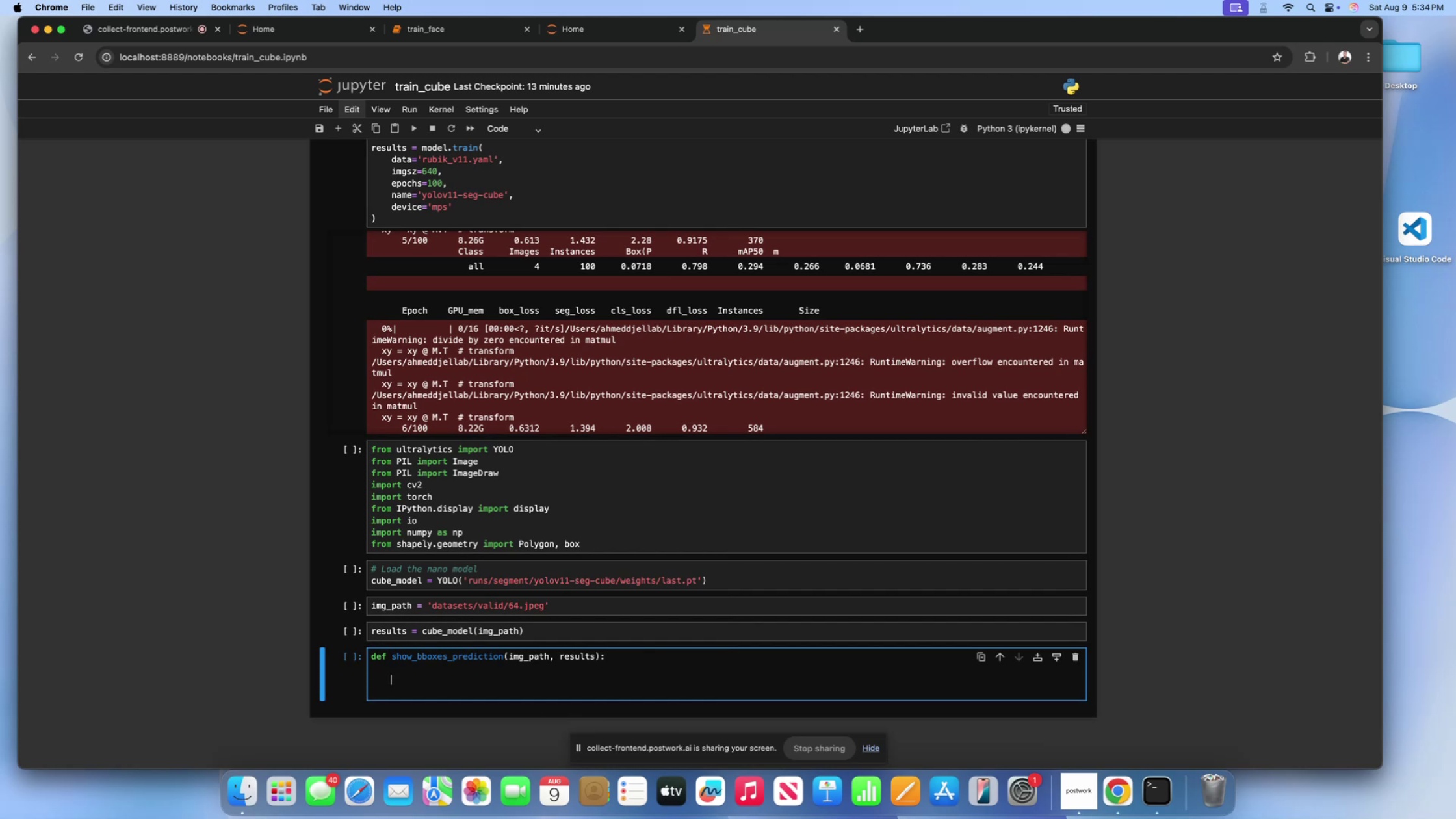 
key(Backspace)
 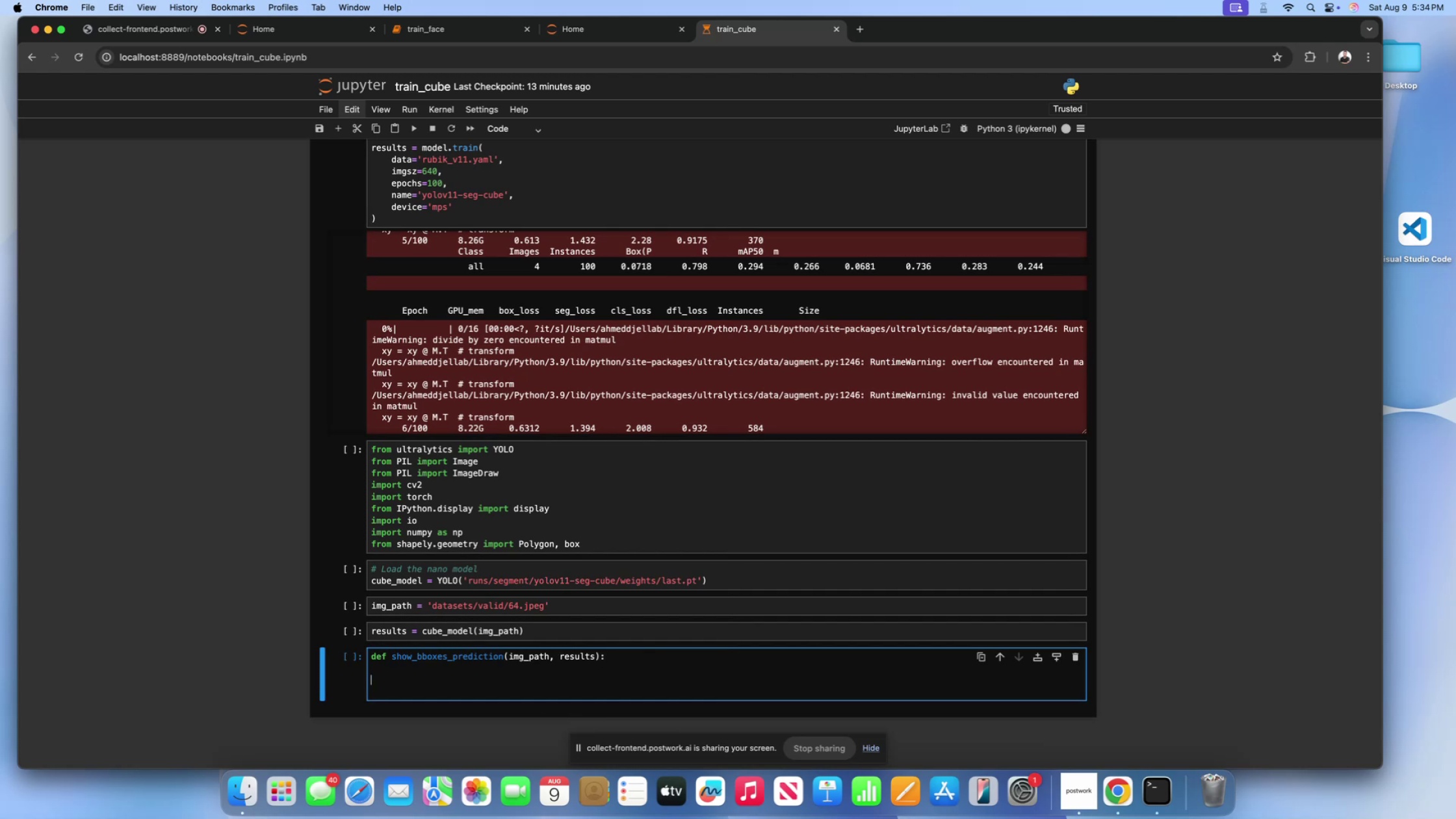 
key(Backspace)
 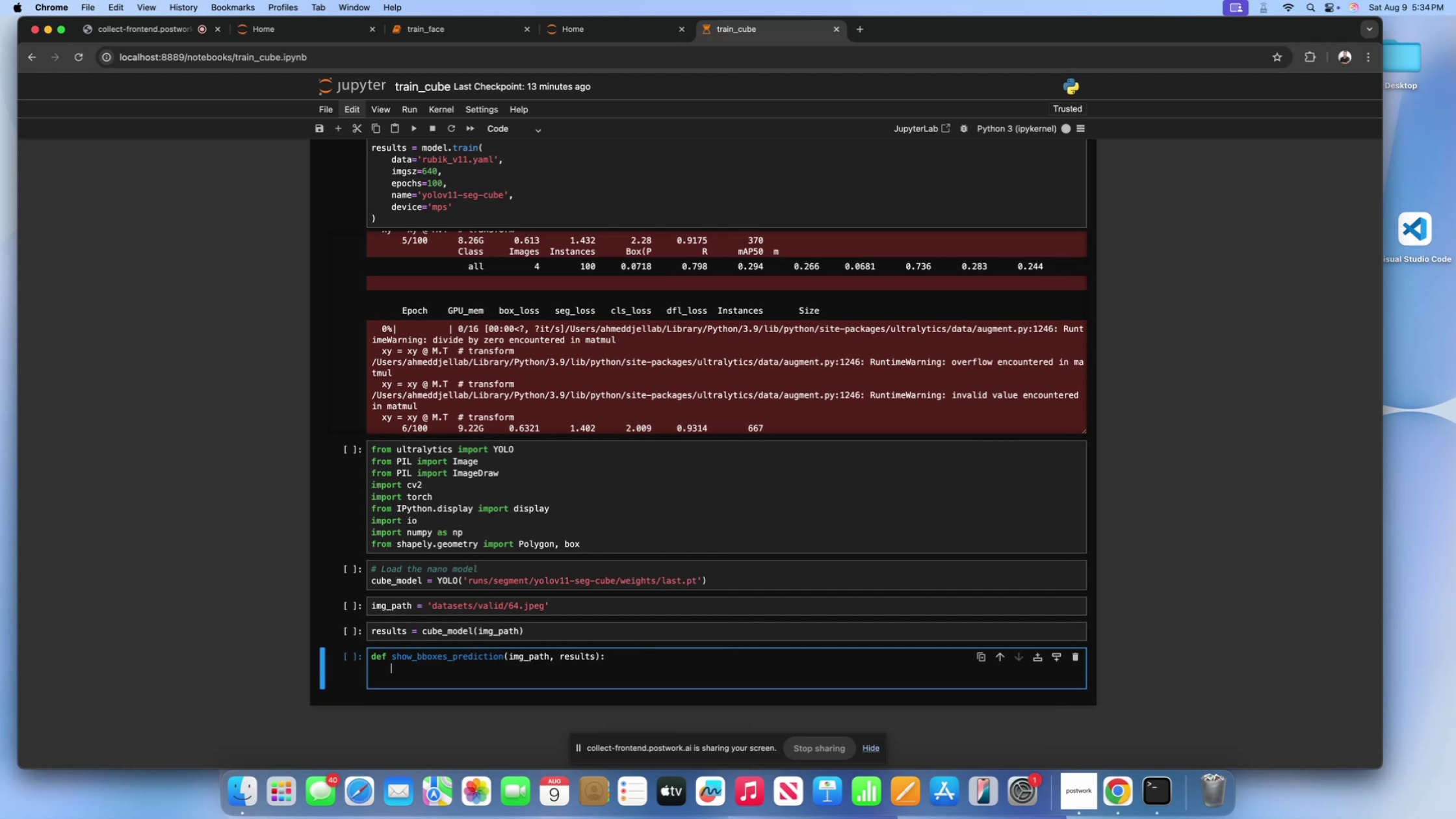 
key(ArrowDown)
 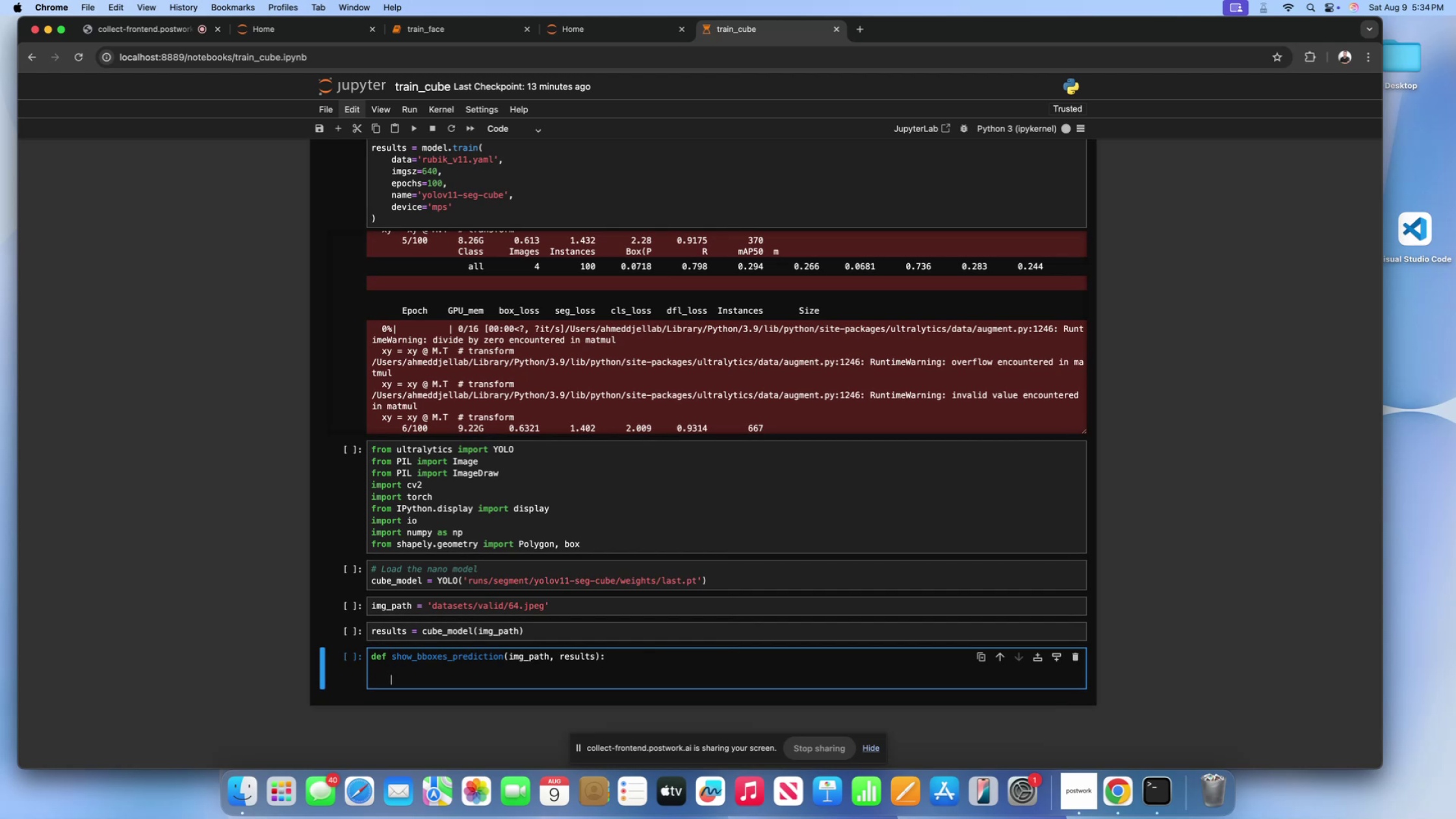 
key(Backspace)
 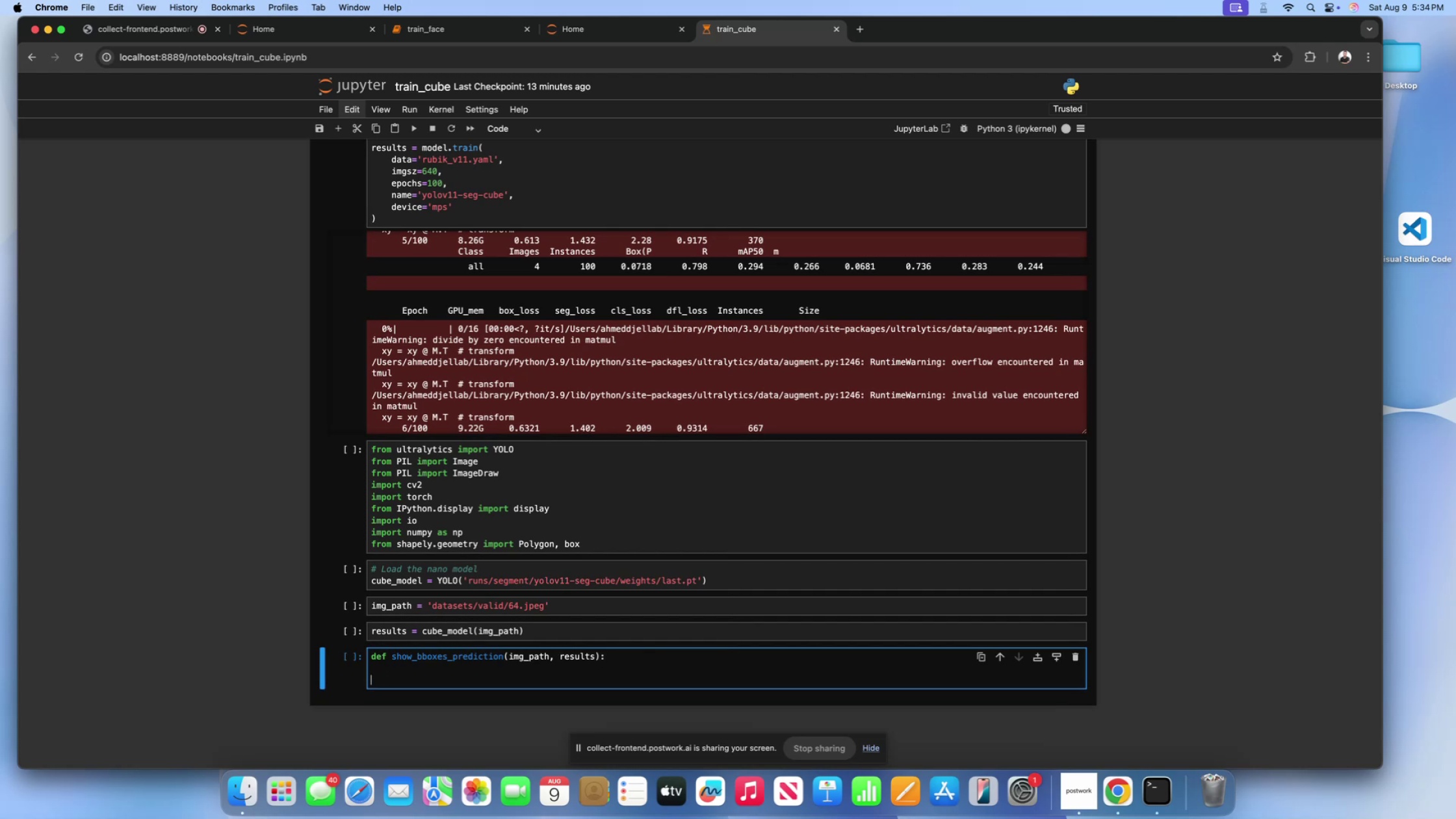 
key(Backspace)
 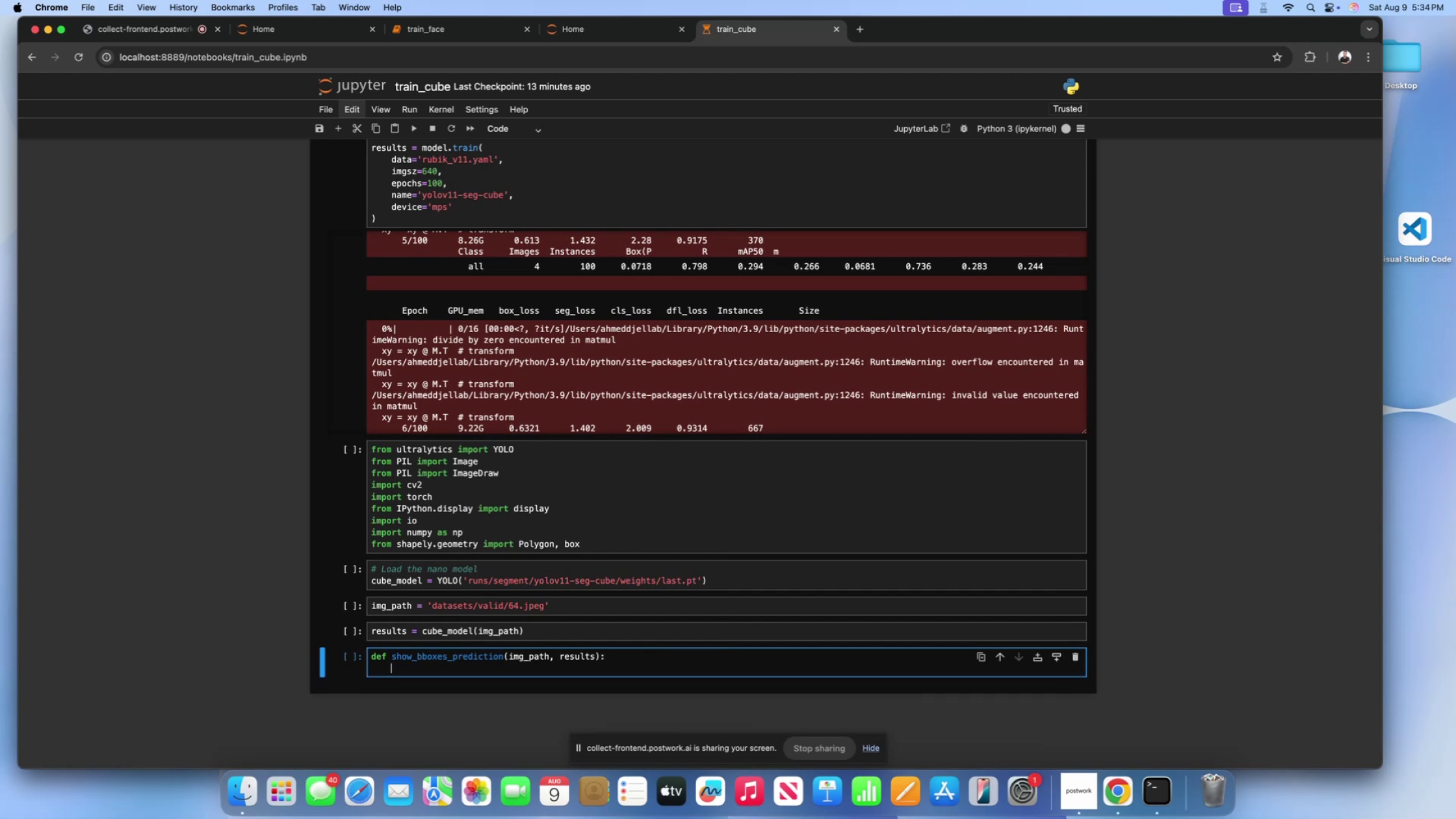 
key(Backspace)
 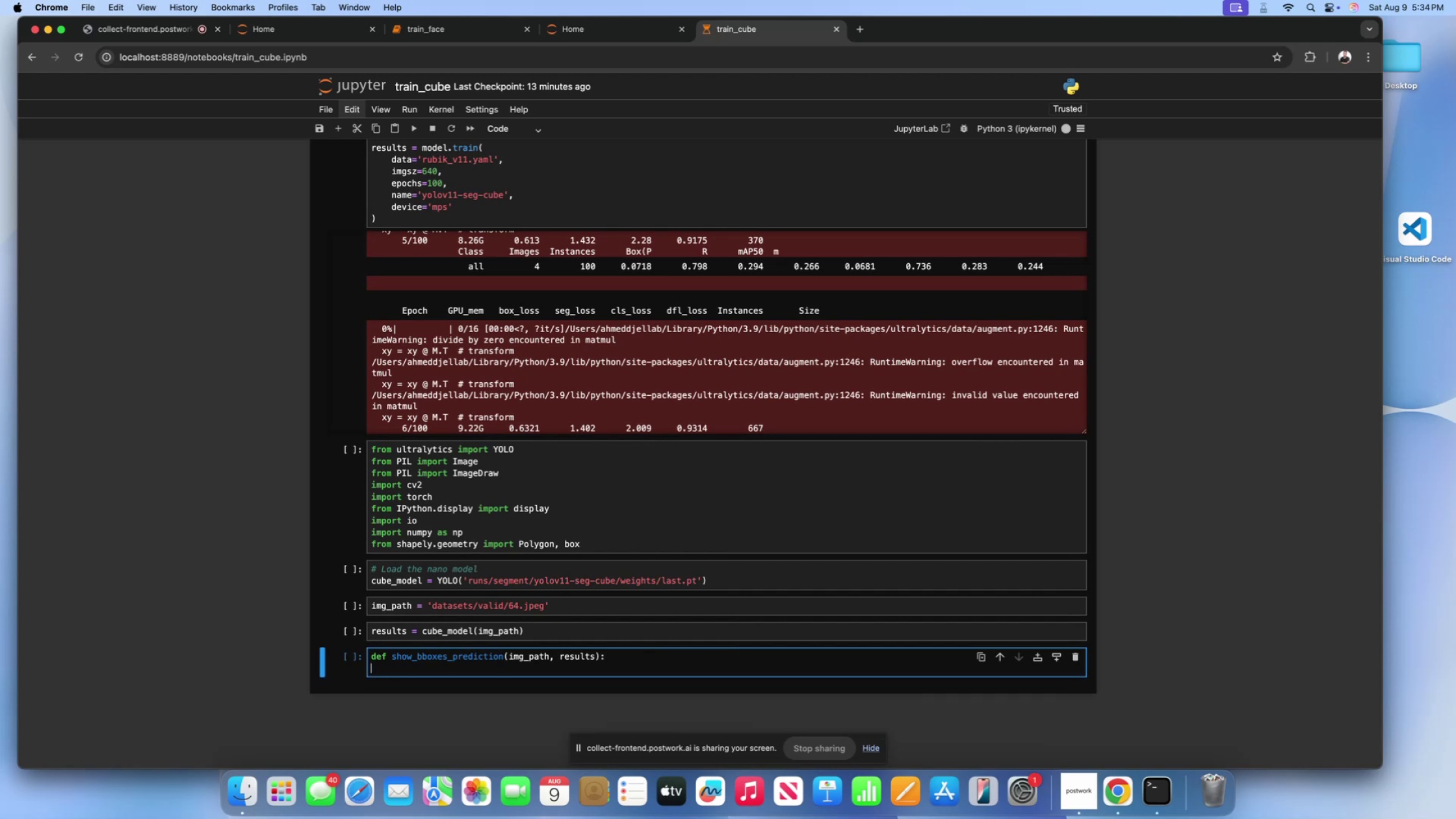 
key(Backspace)
 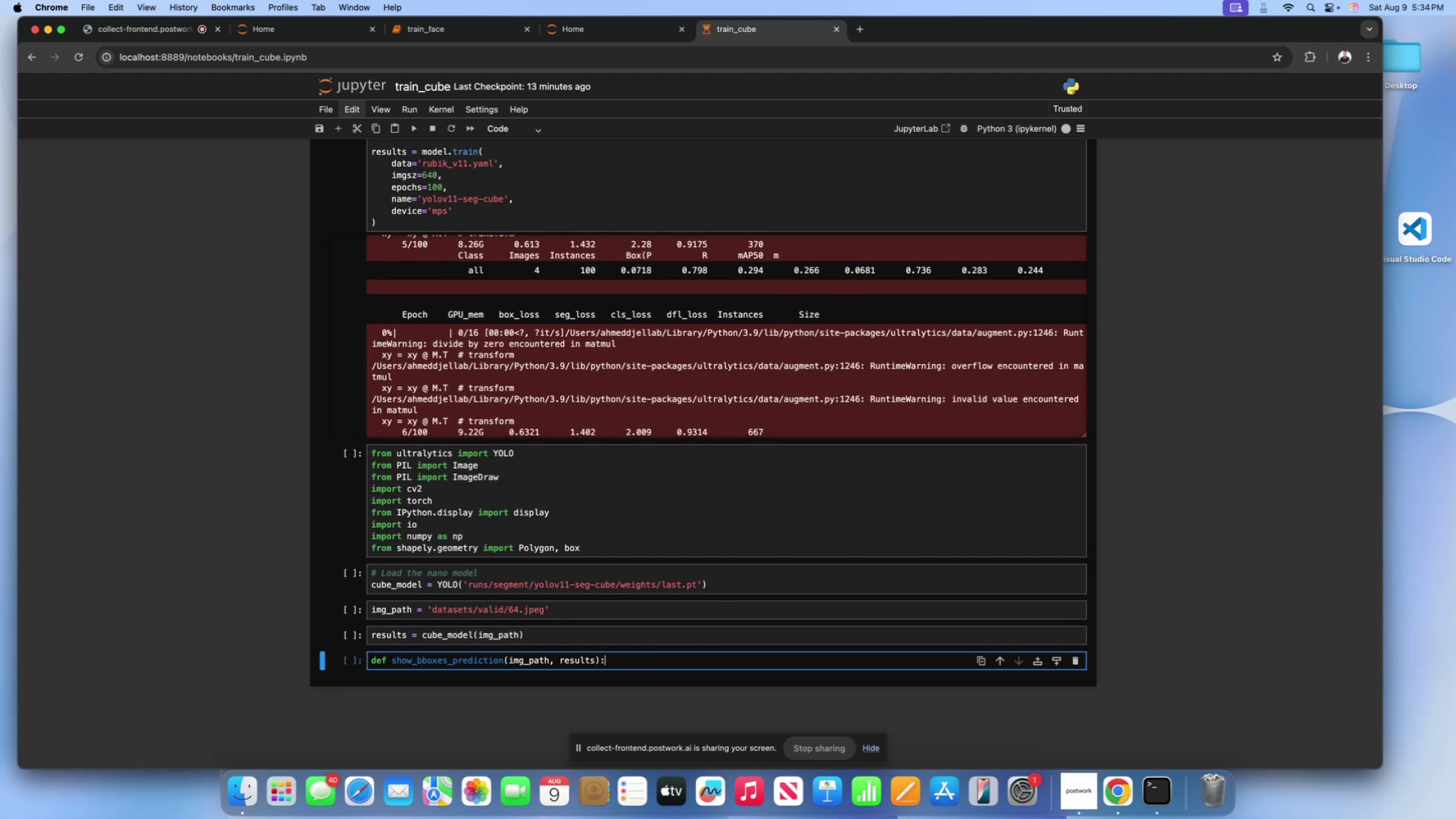 
key(Enter)
 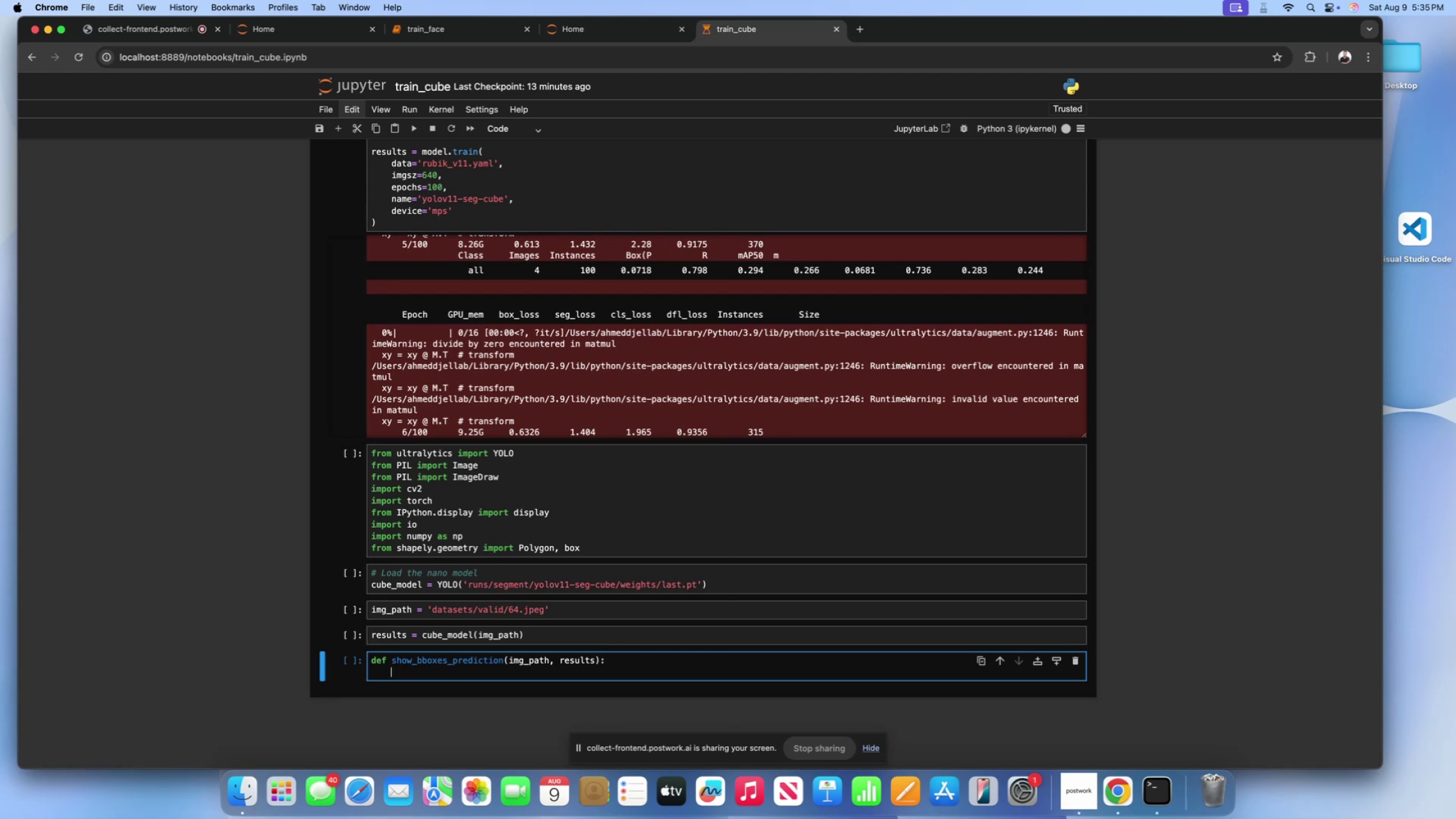 
wait(29.14)
 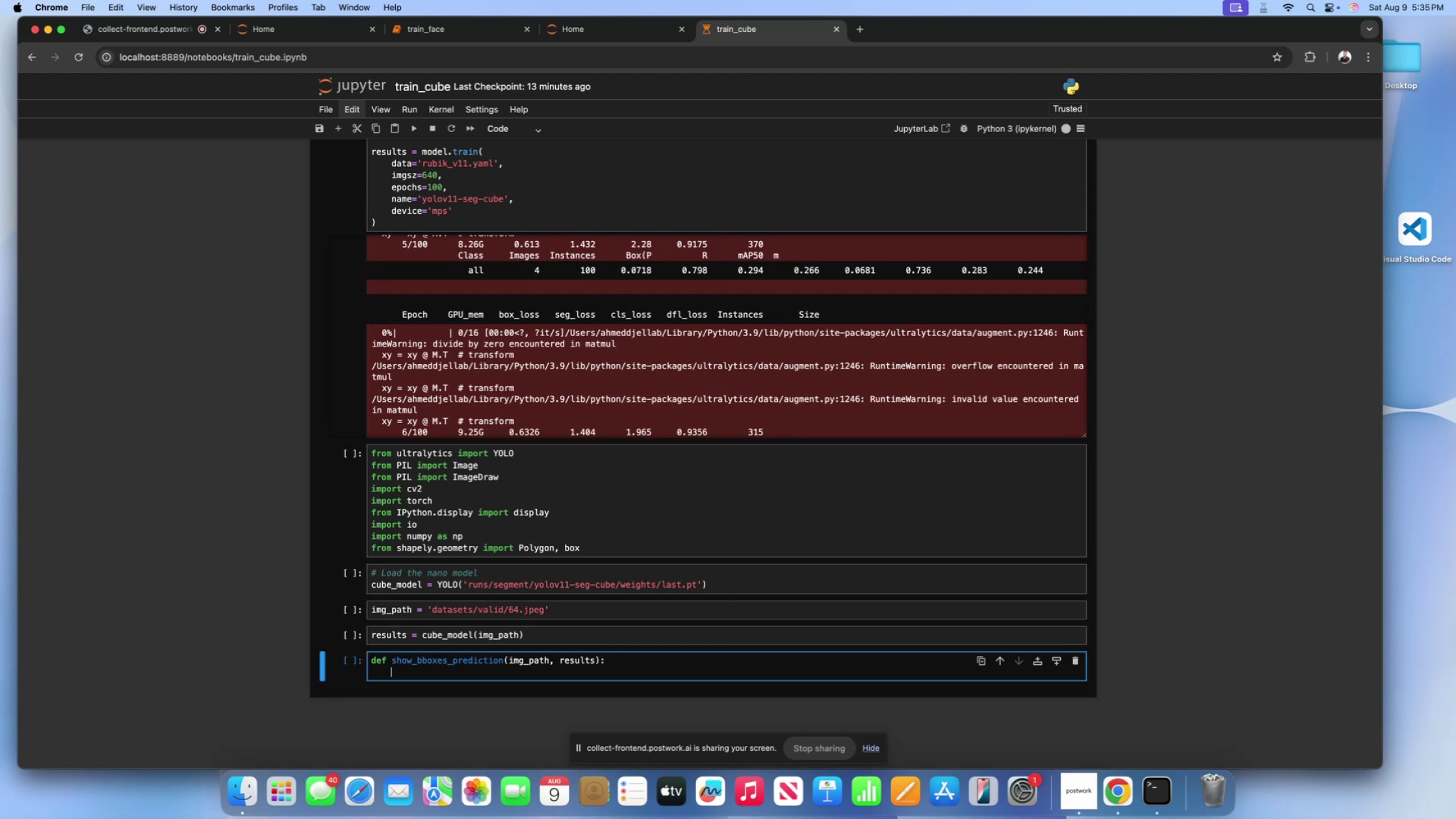 
left_click([417, 663])
 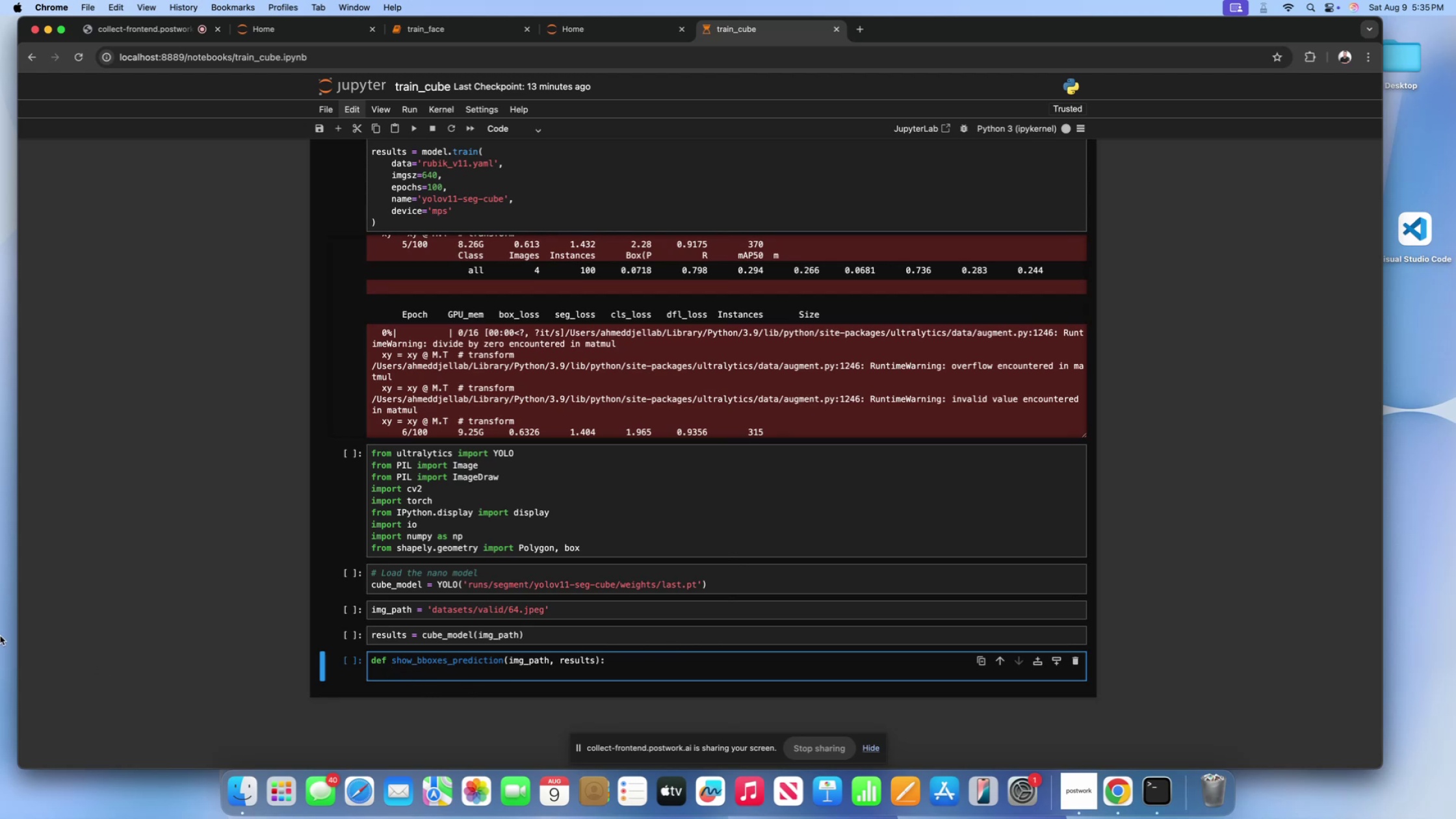 
type(center_)
 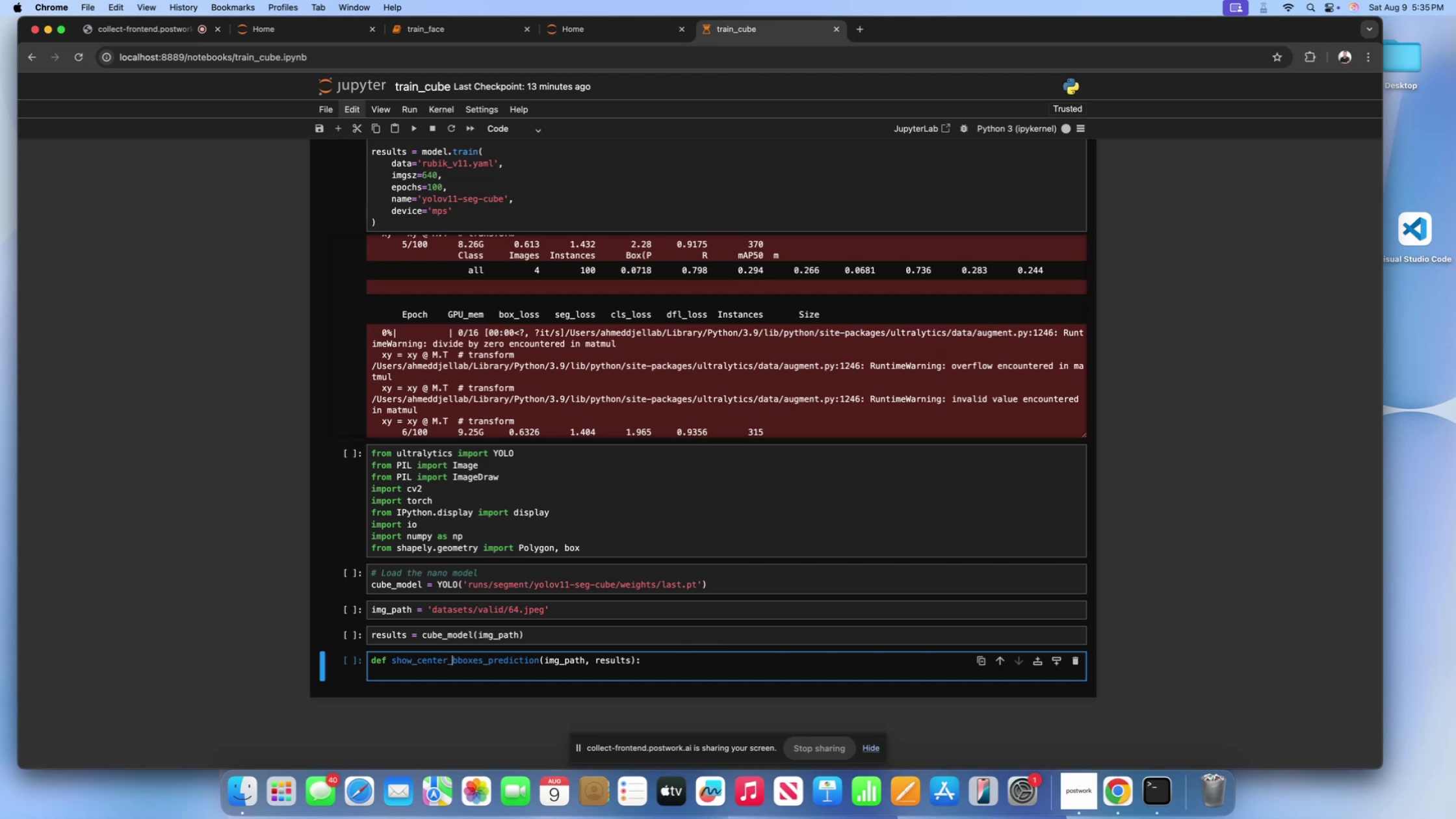 
left_click([688, 657])
 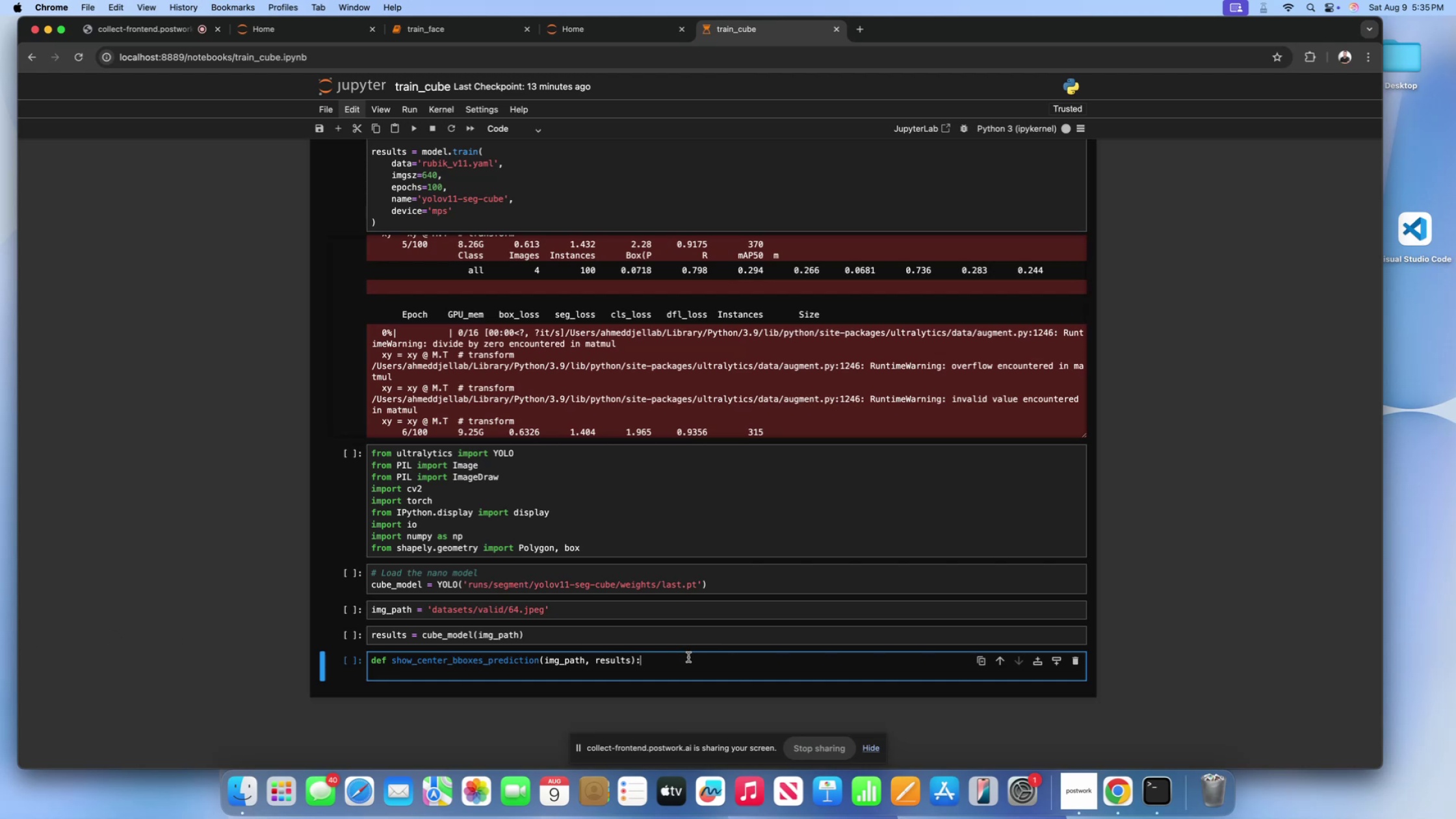 
key(Enter)
 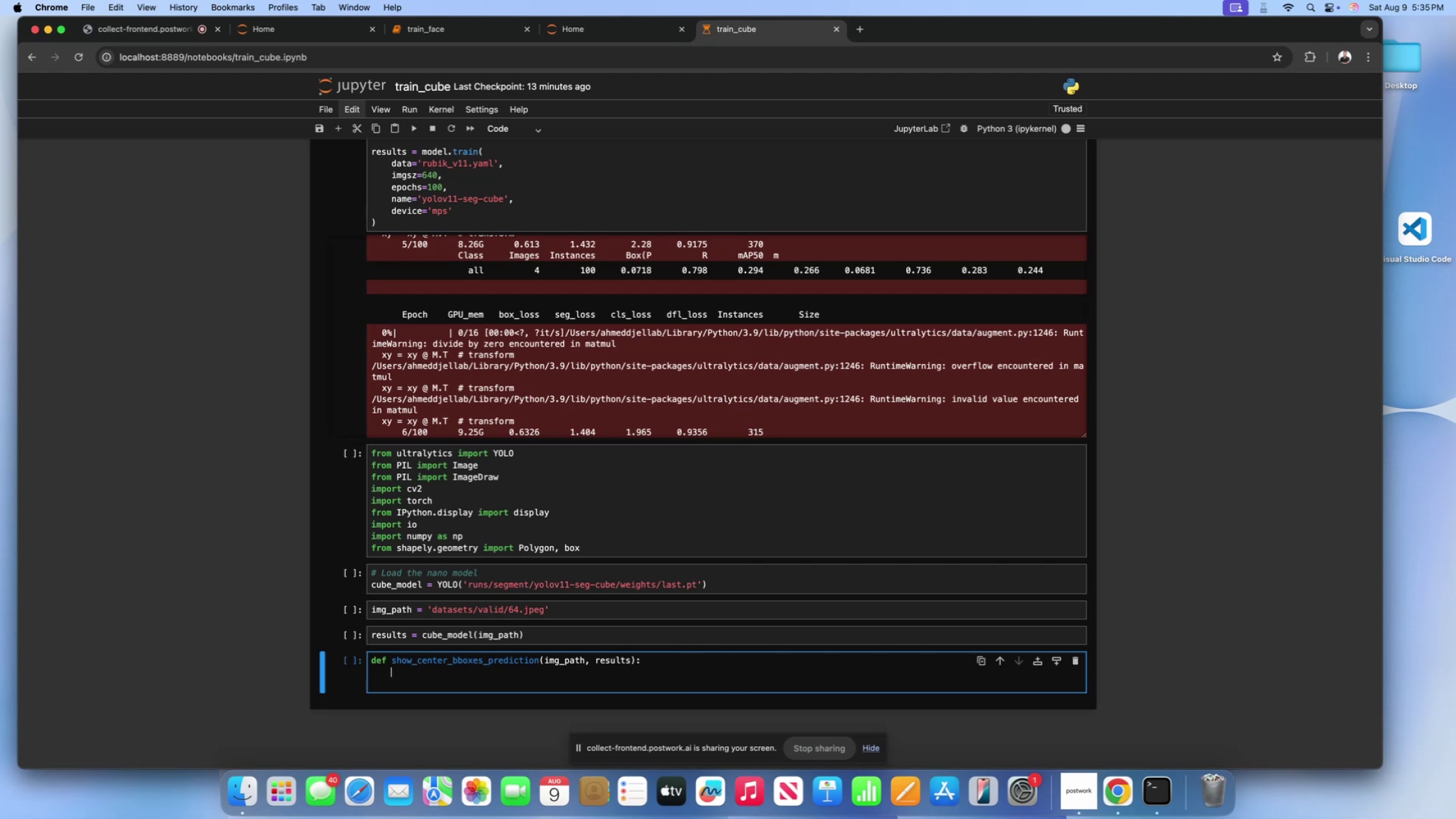 
wait(6.76)
 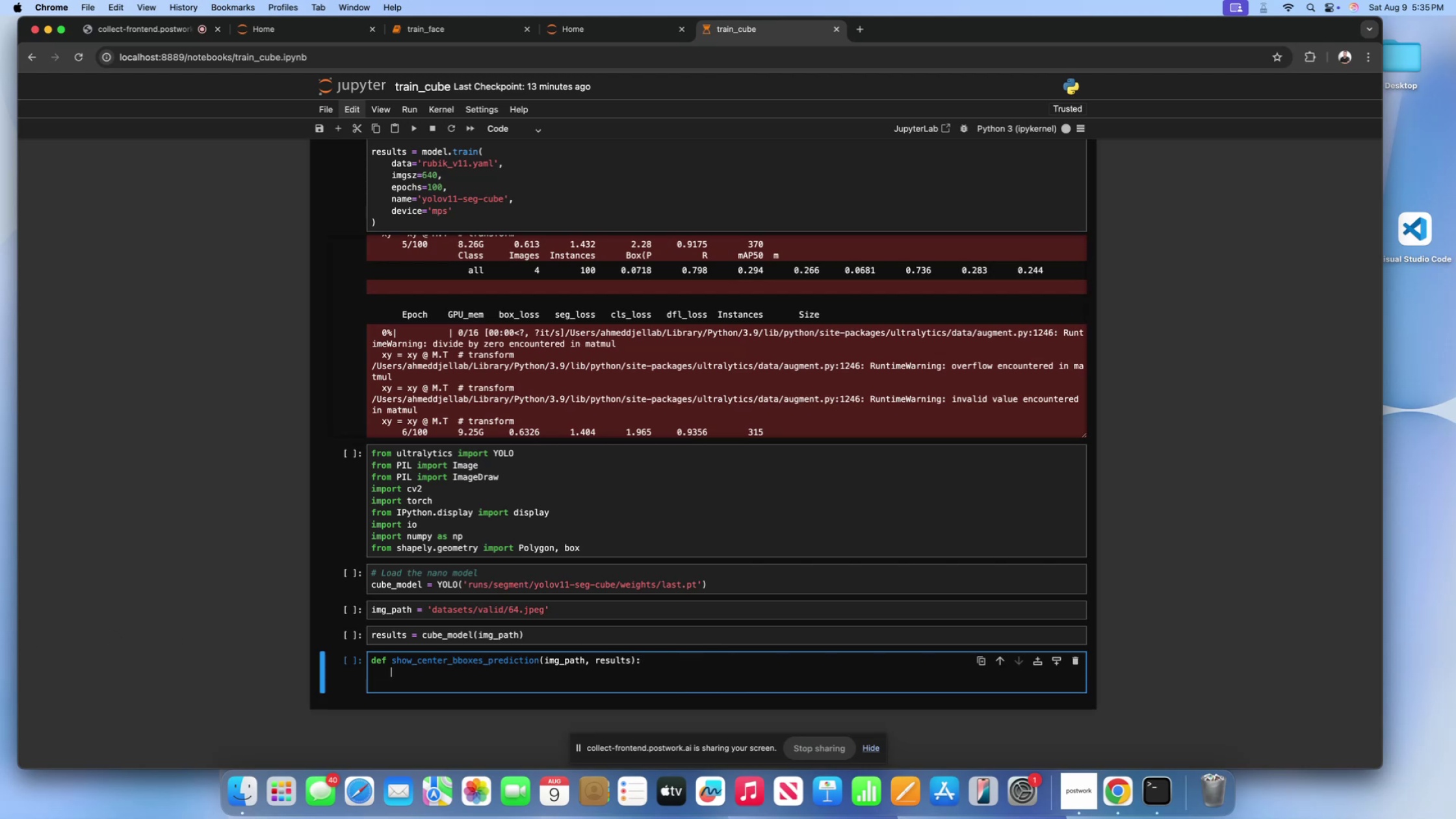 
left_click([530, 395])
 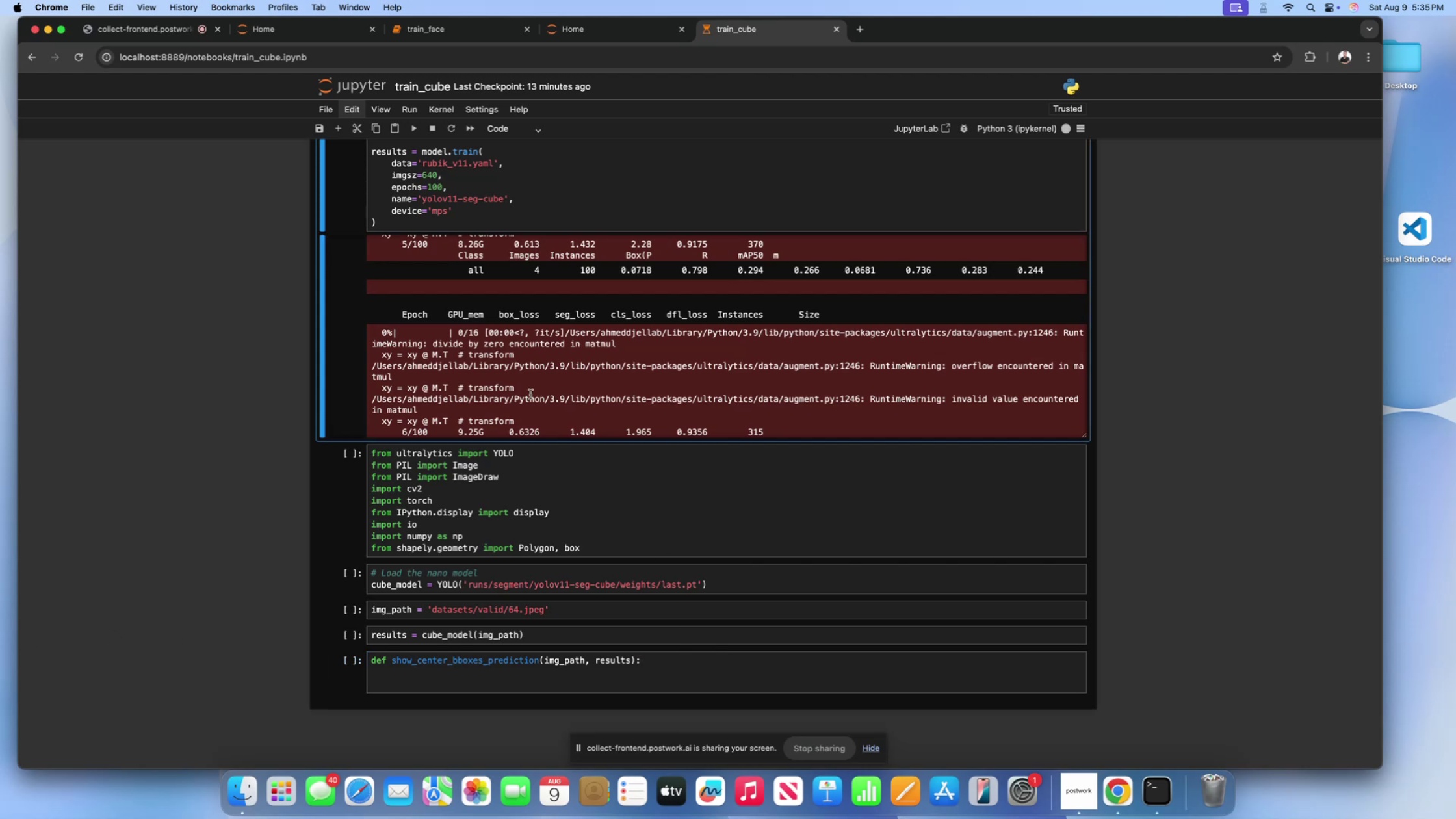 
scroll: coordinate [460, 385], scroll_direction: down, amount: 61.0
 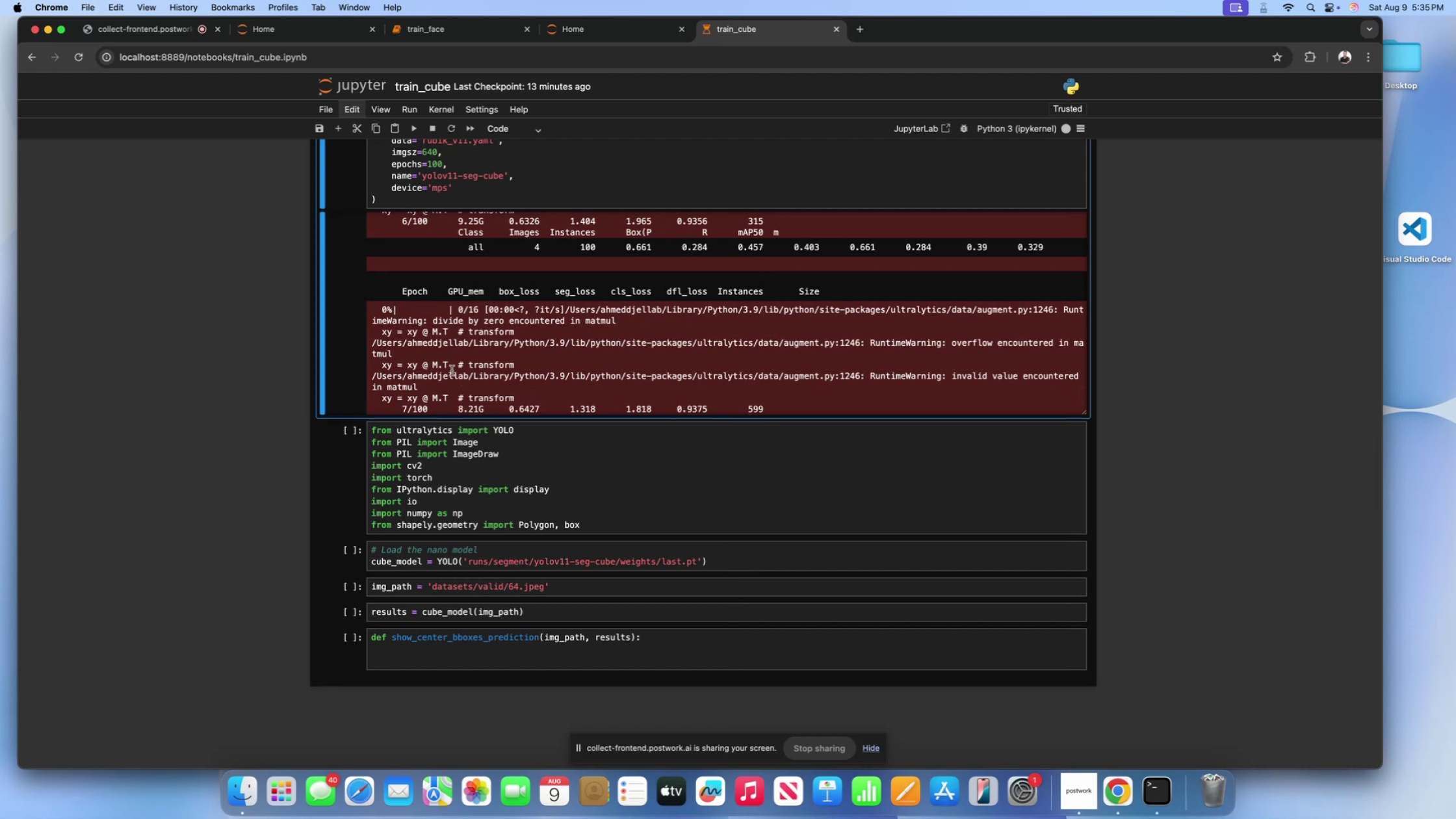 
left_click([452, 370])
 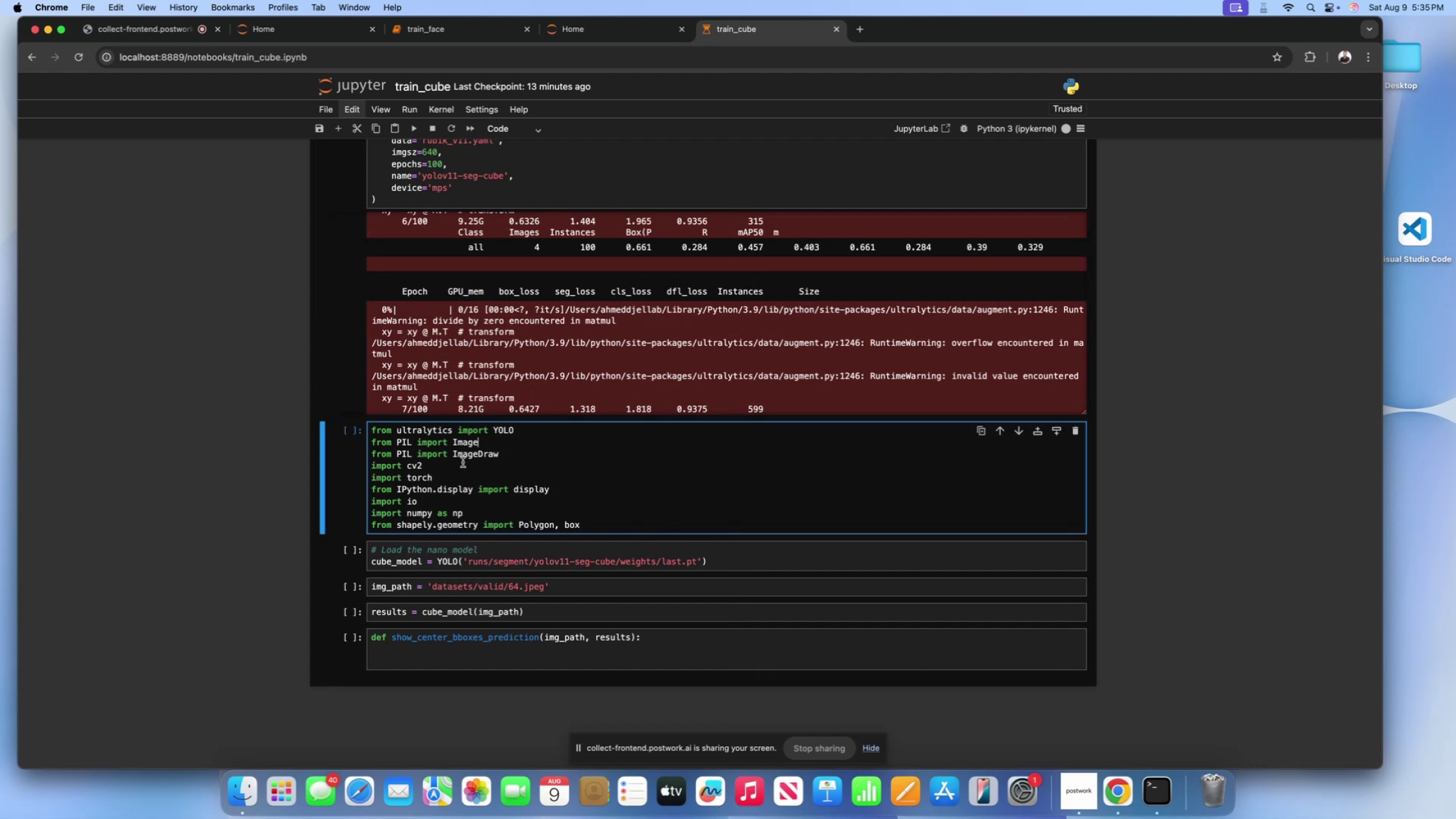 
double_click([446, 486])
 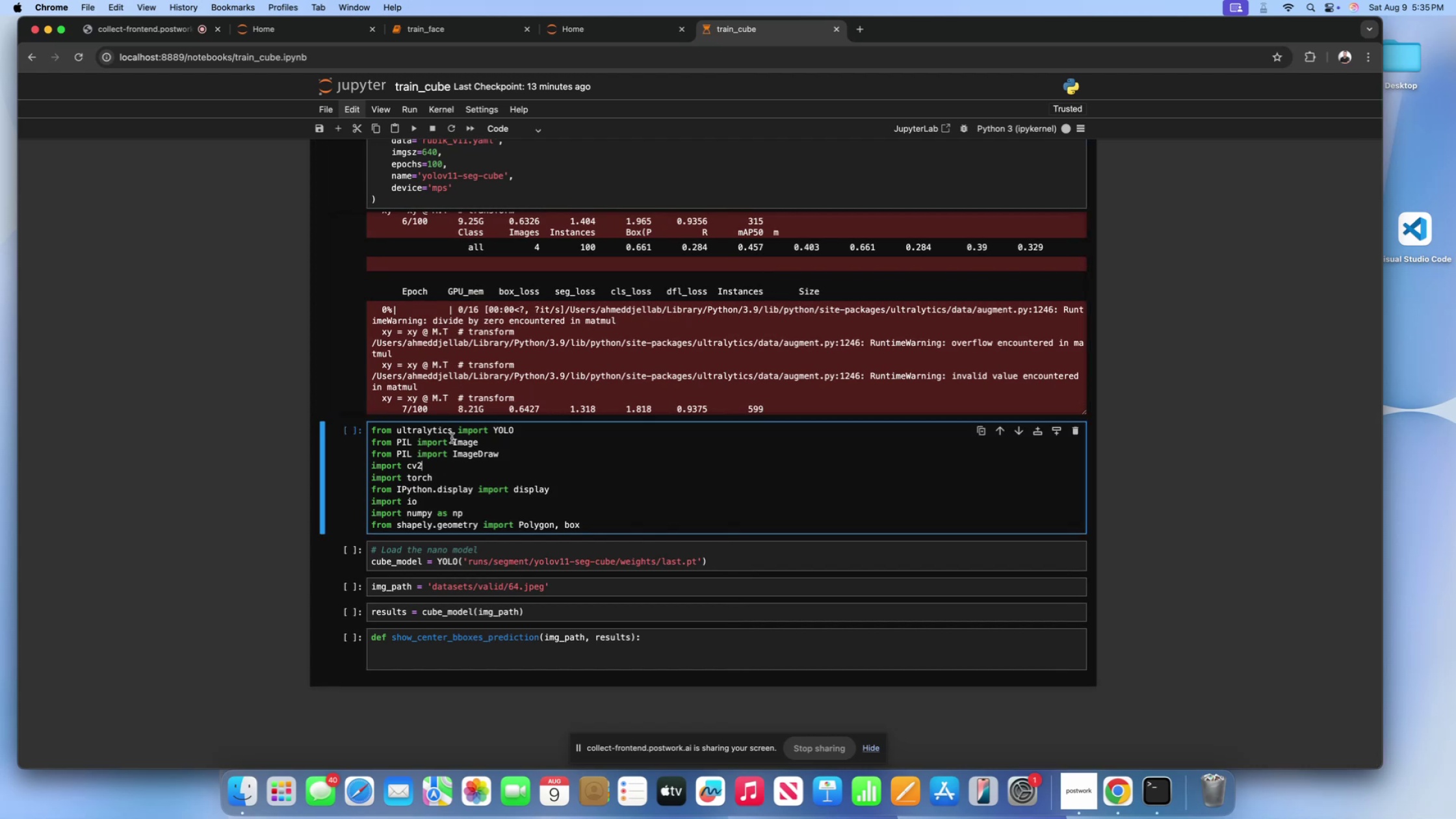 
double_click([458, 393])
 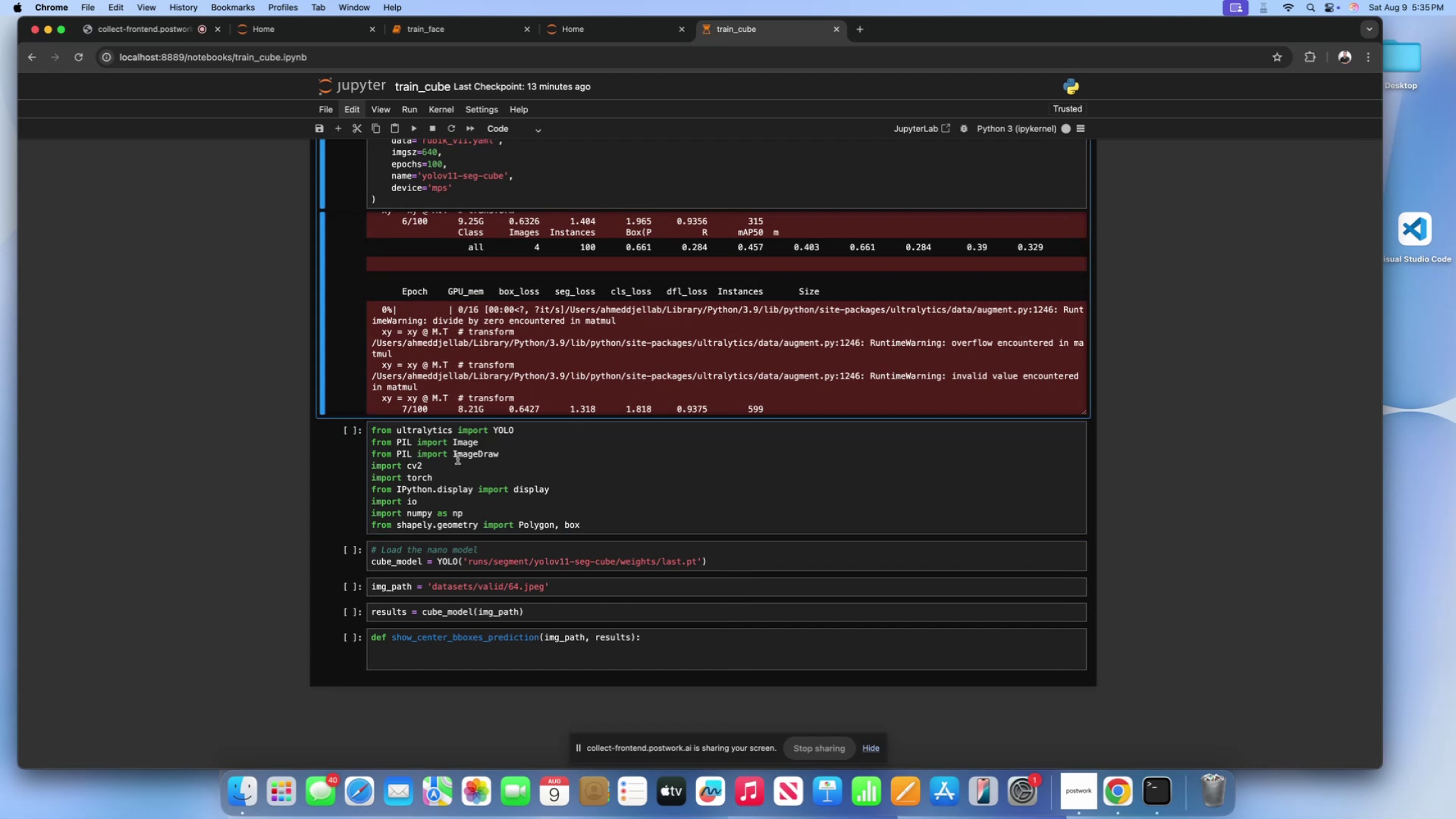 
left_click([458, 459])
 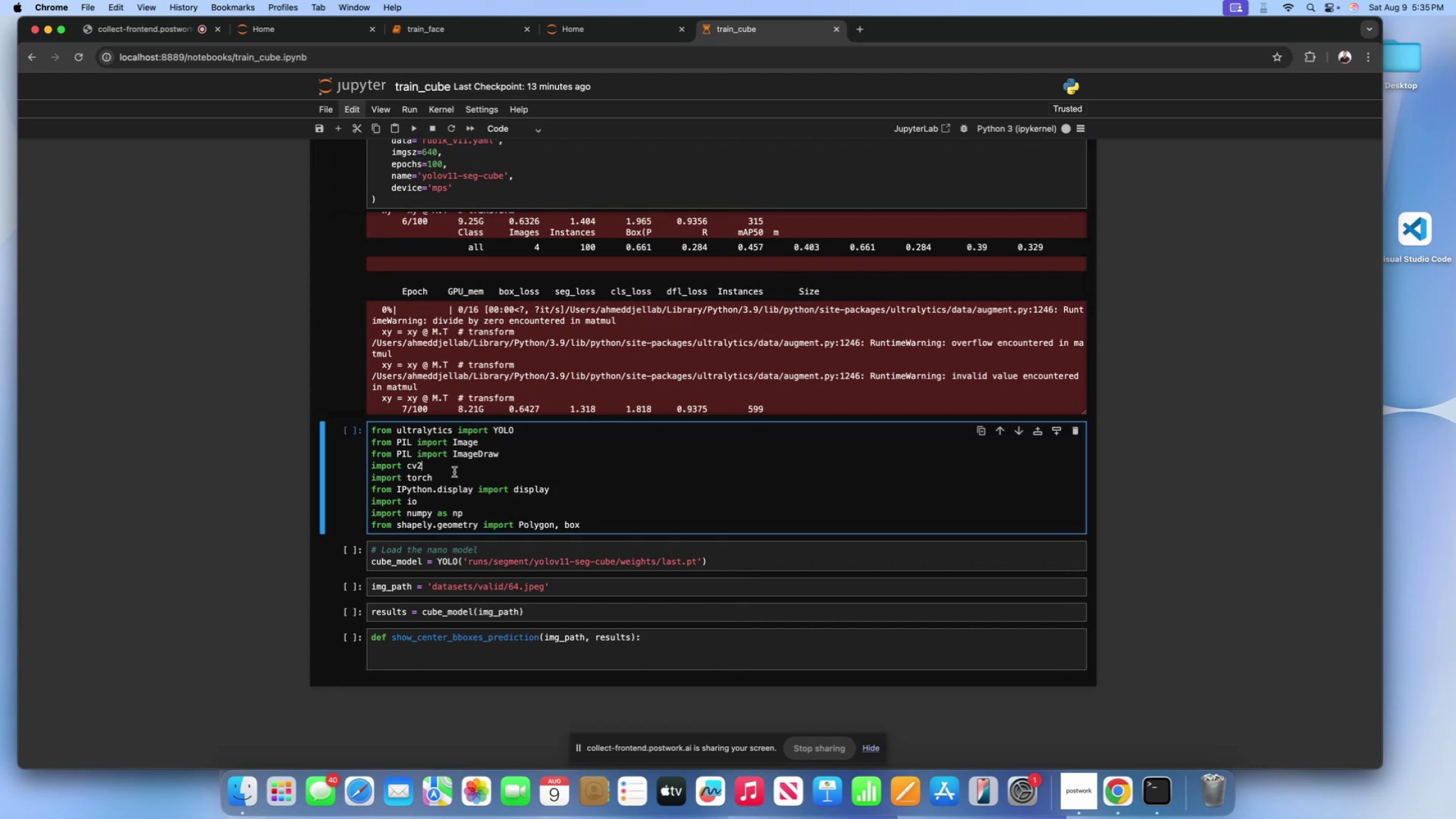 
triple_click([454, 475])
 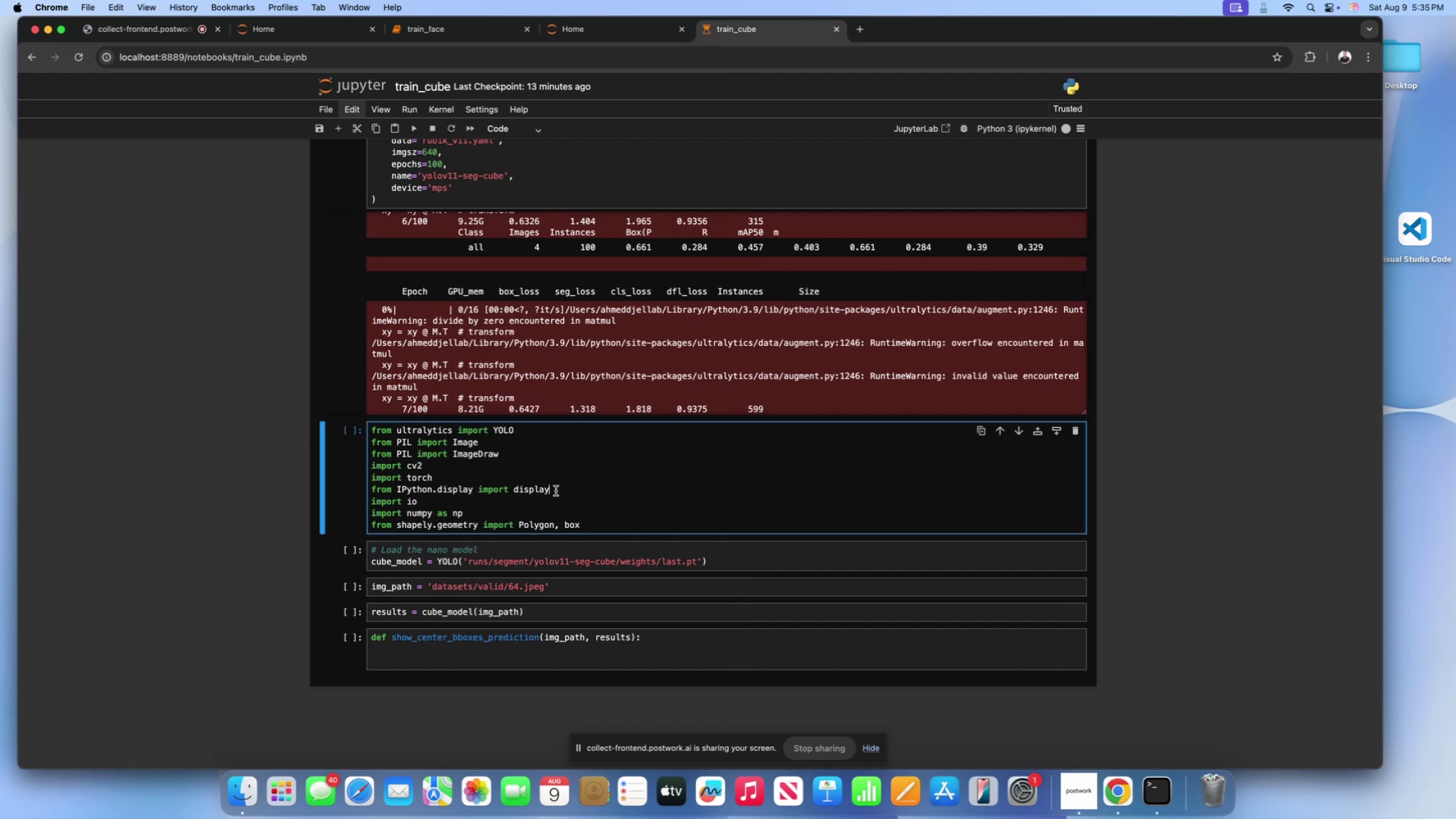 
double_click([549, 501])
 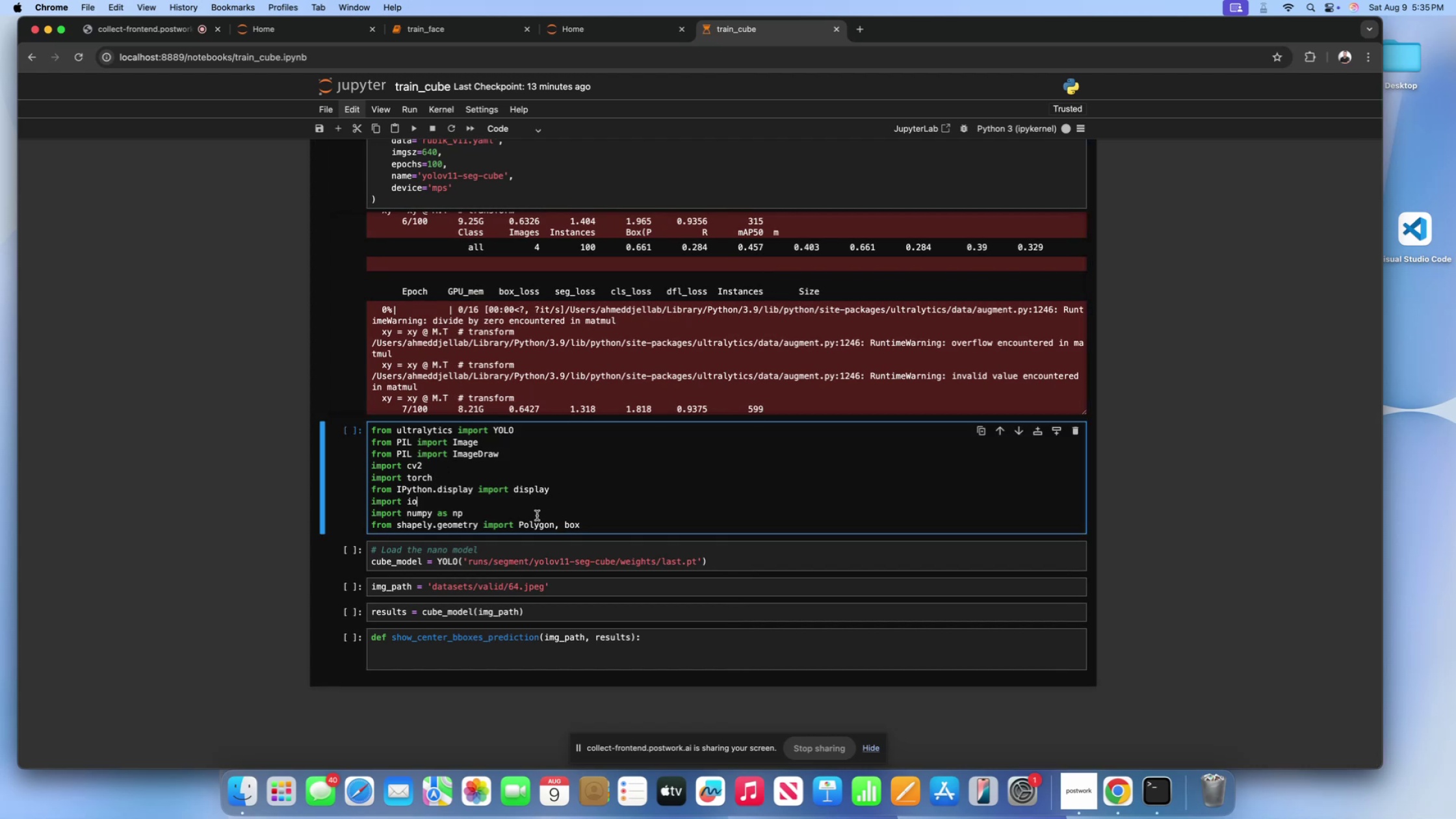 
triple_click([537, 515])
 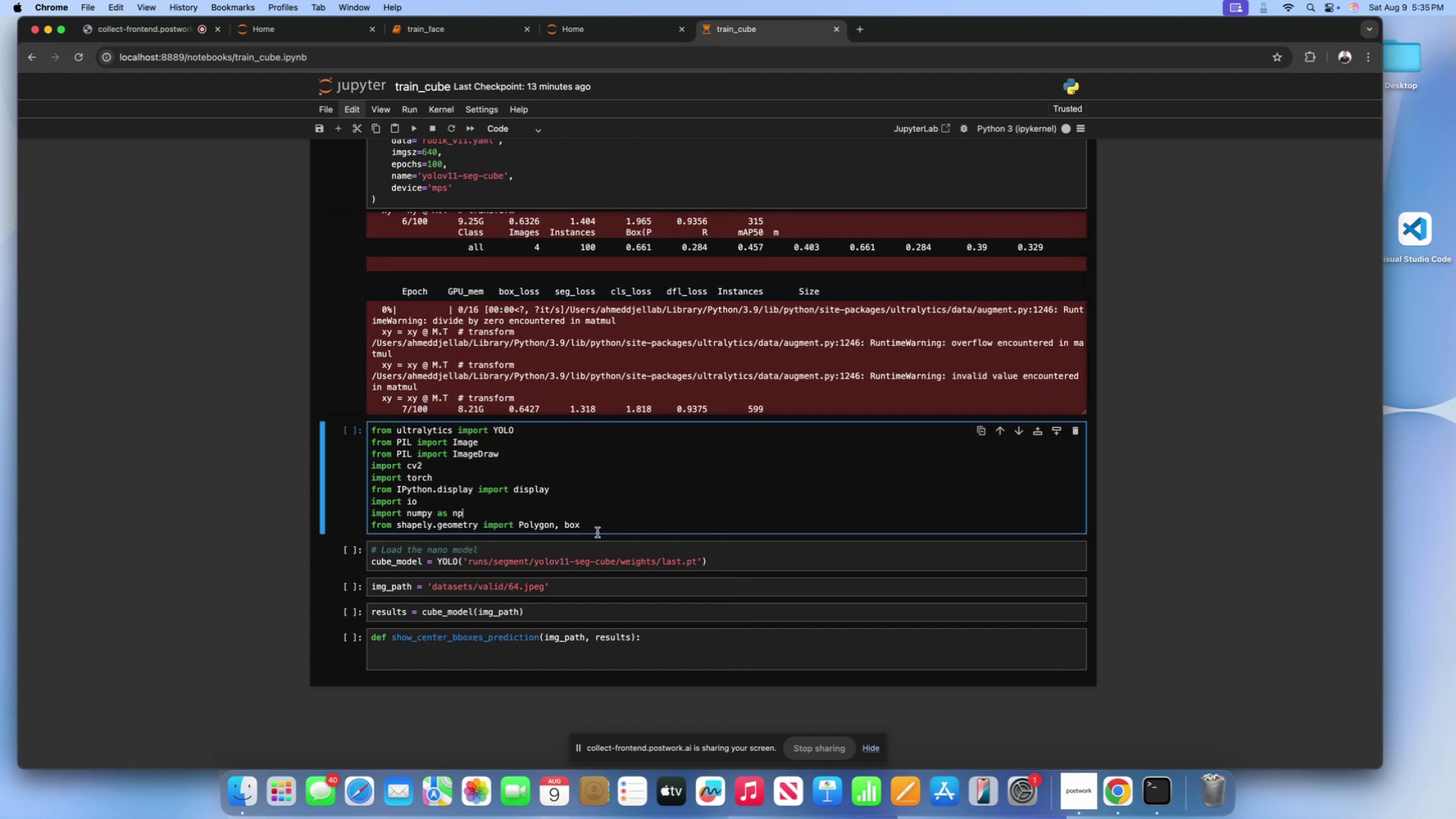 
triple_click([597, 532])
 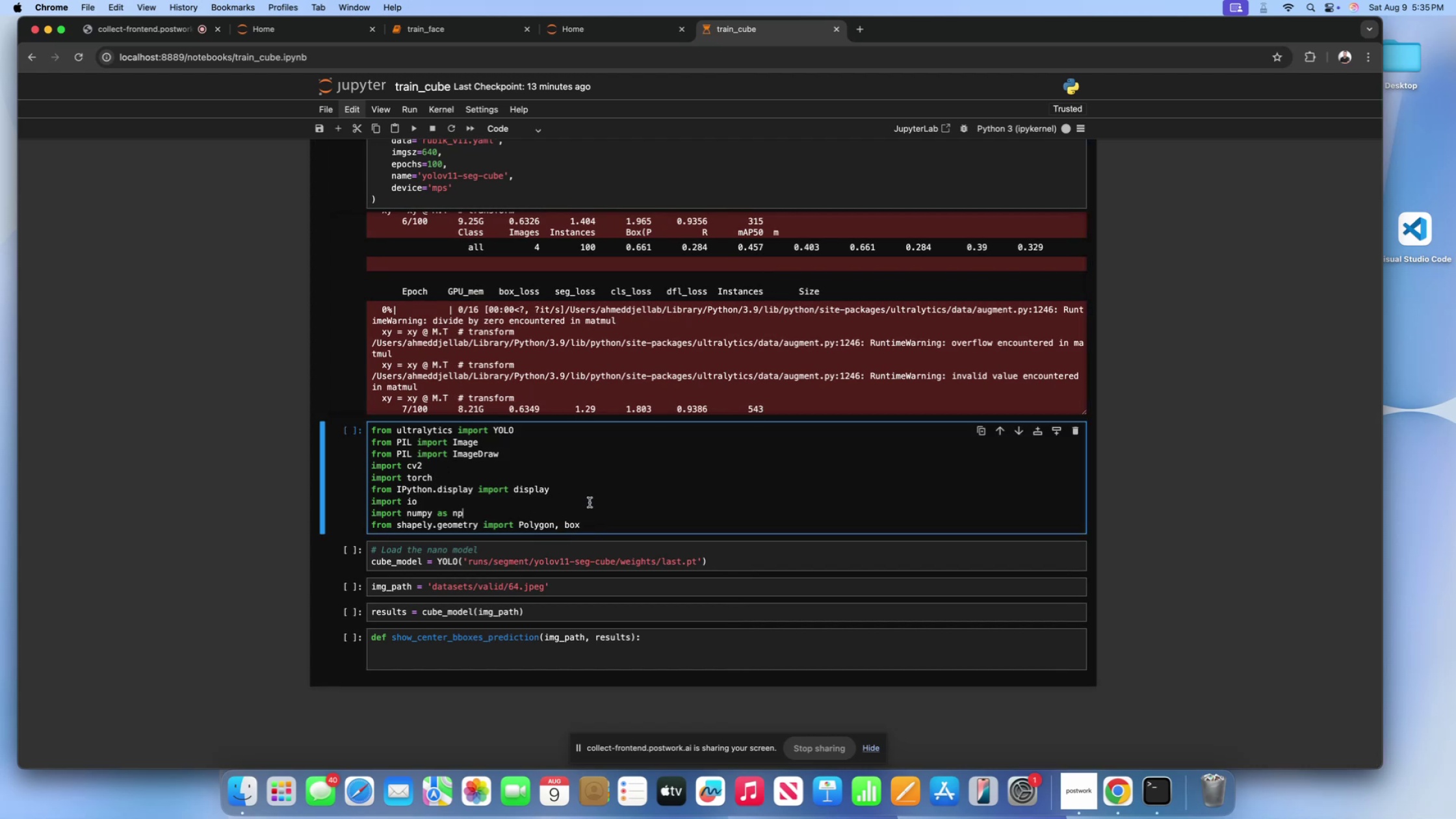 
double_click([590, 497])
 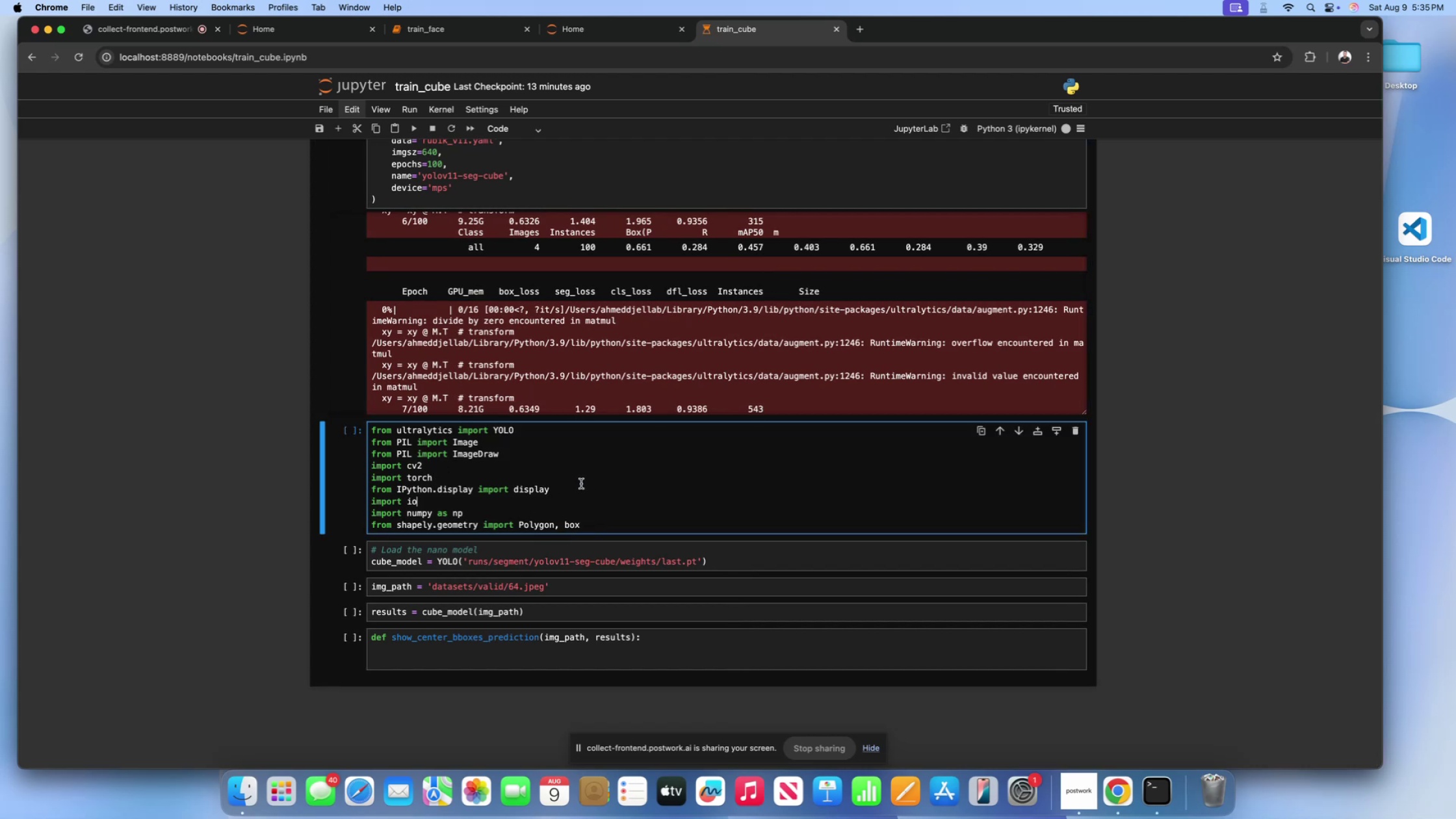 
triple_click([581, 484])
 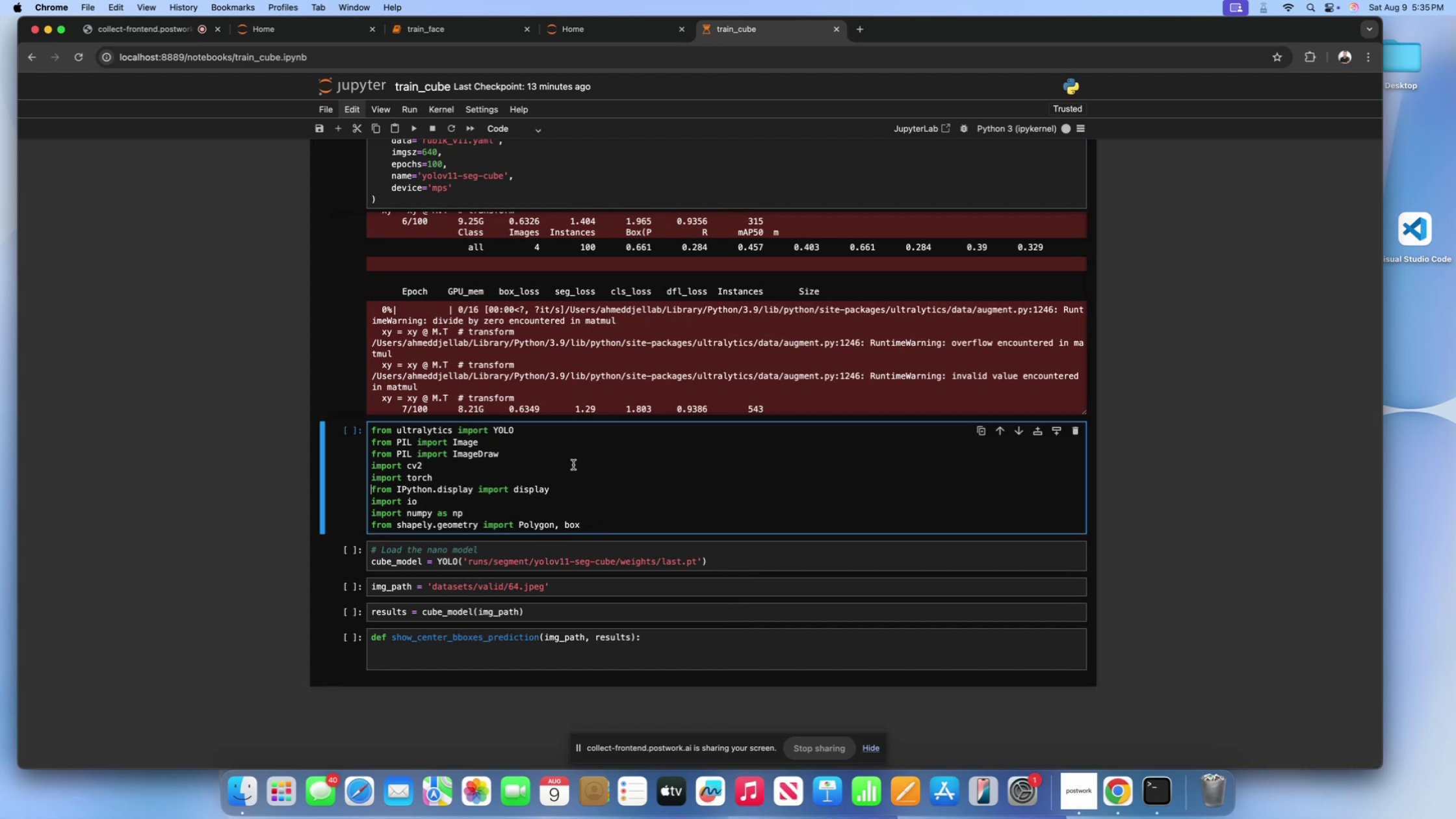 
triple_click([573, 465])
 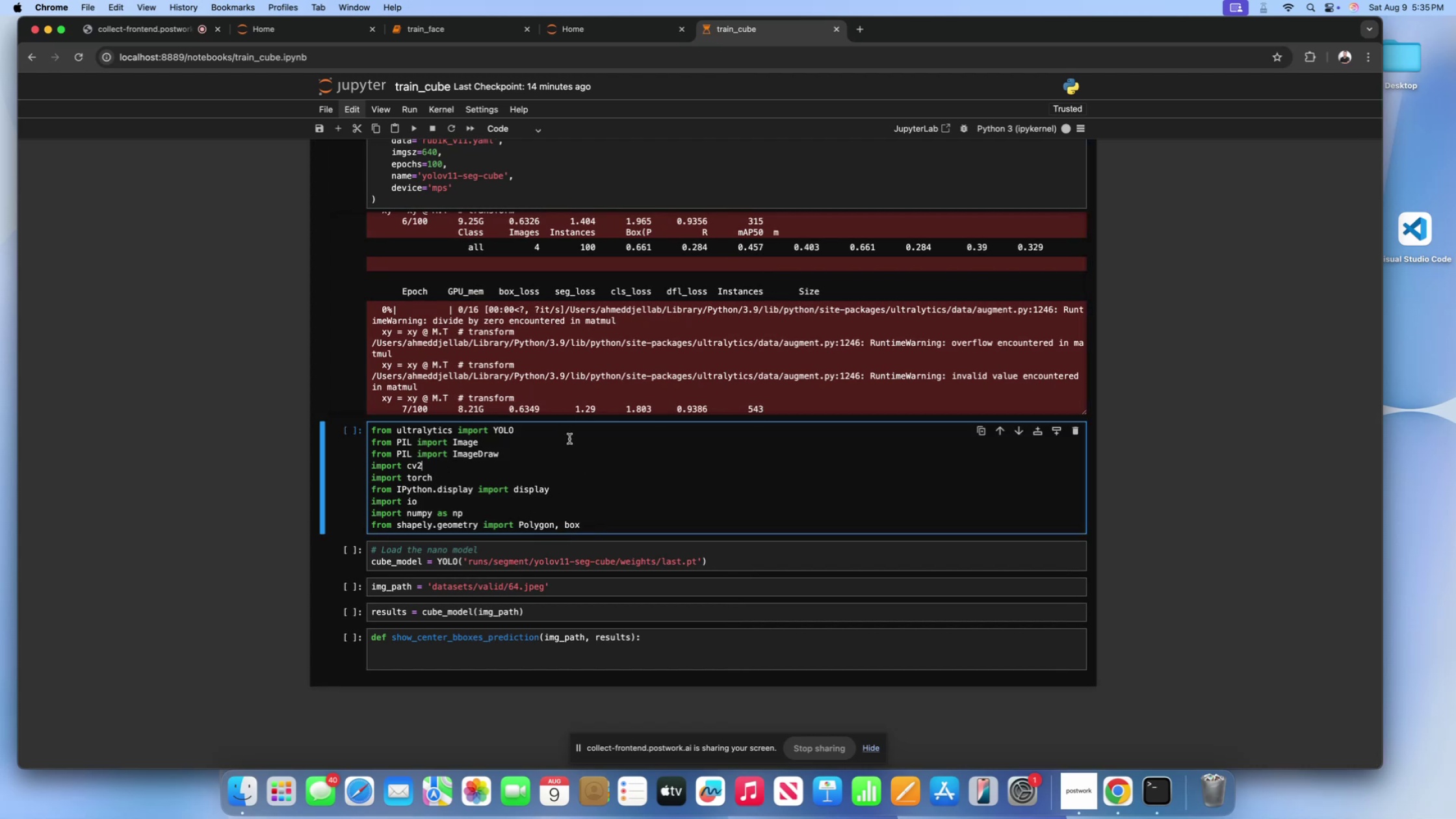 
triple_click([569, 439])
 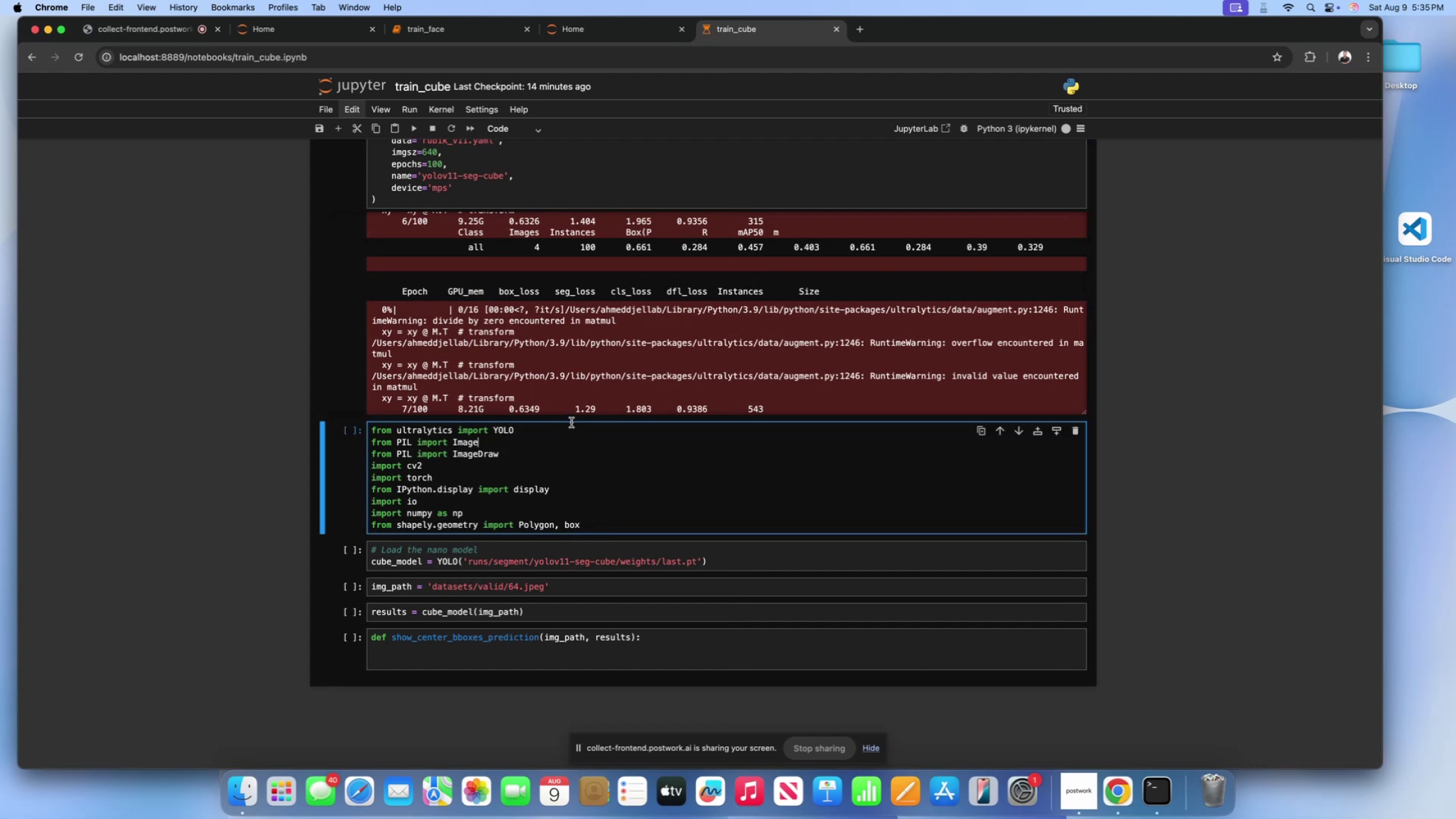 
triple_click([571, 422])
 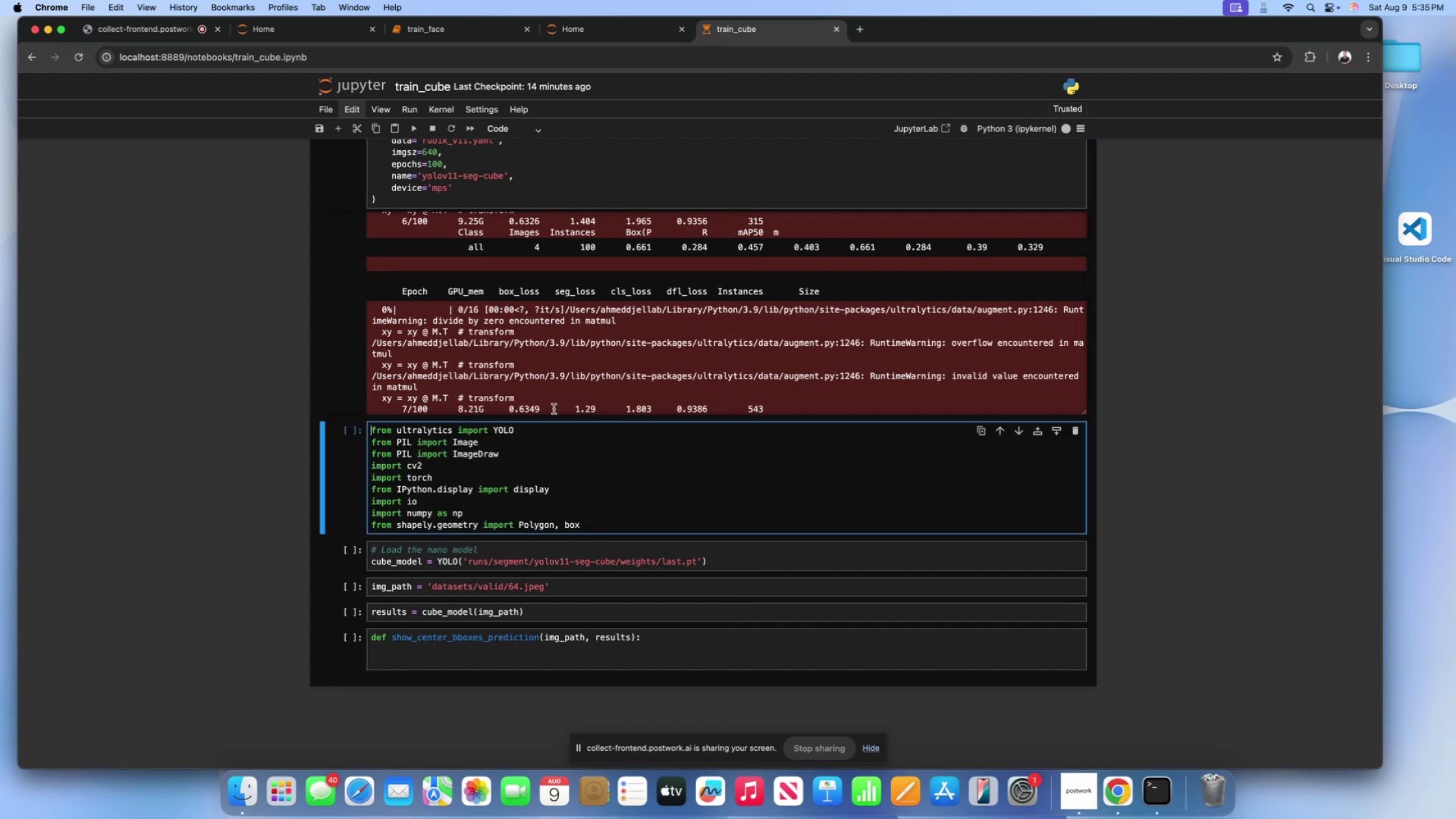 
triple_click([553, 408])
 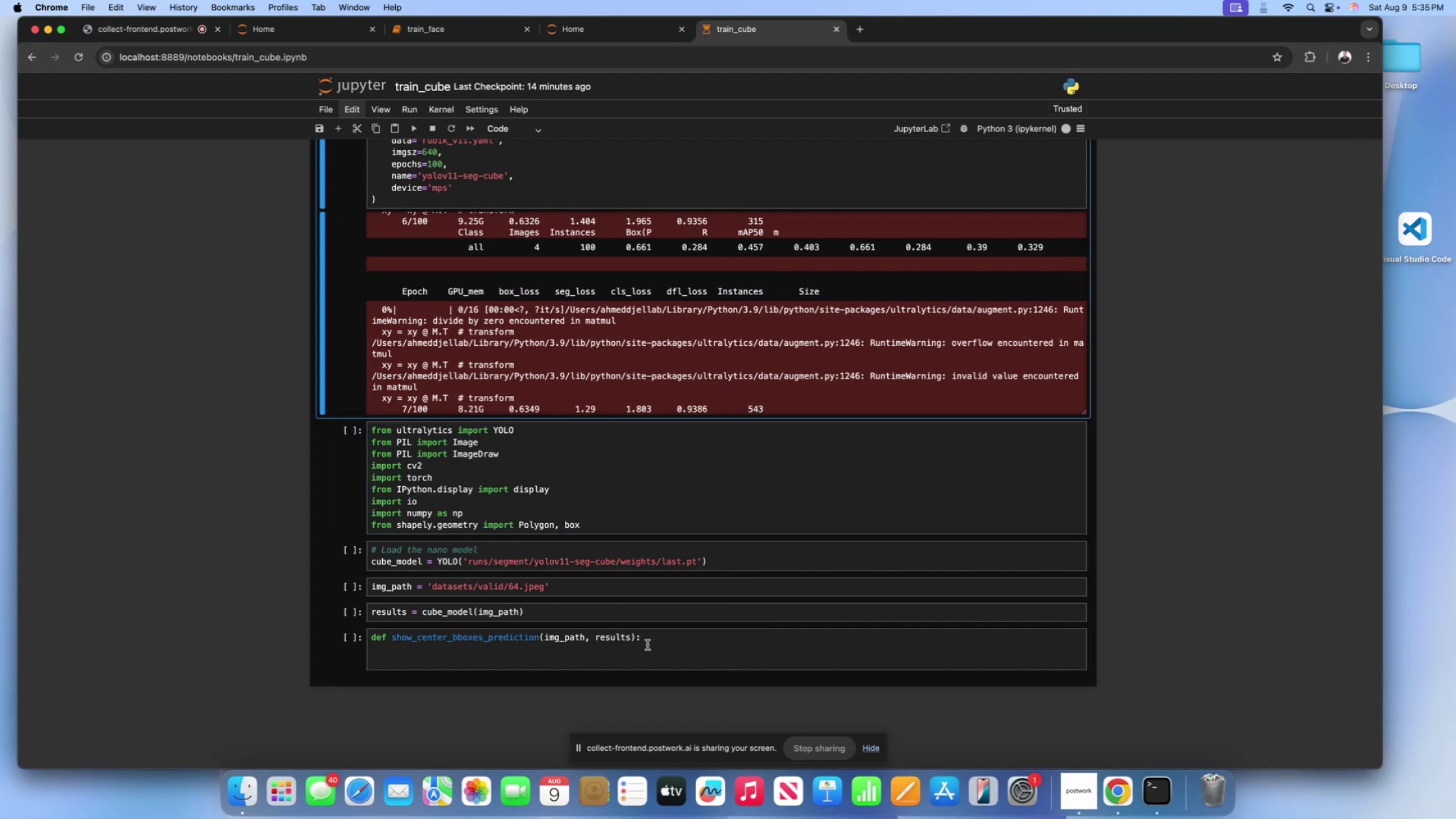 
left_click([659, 640])
 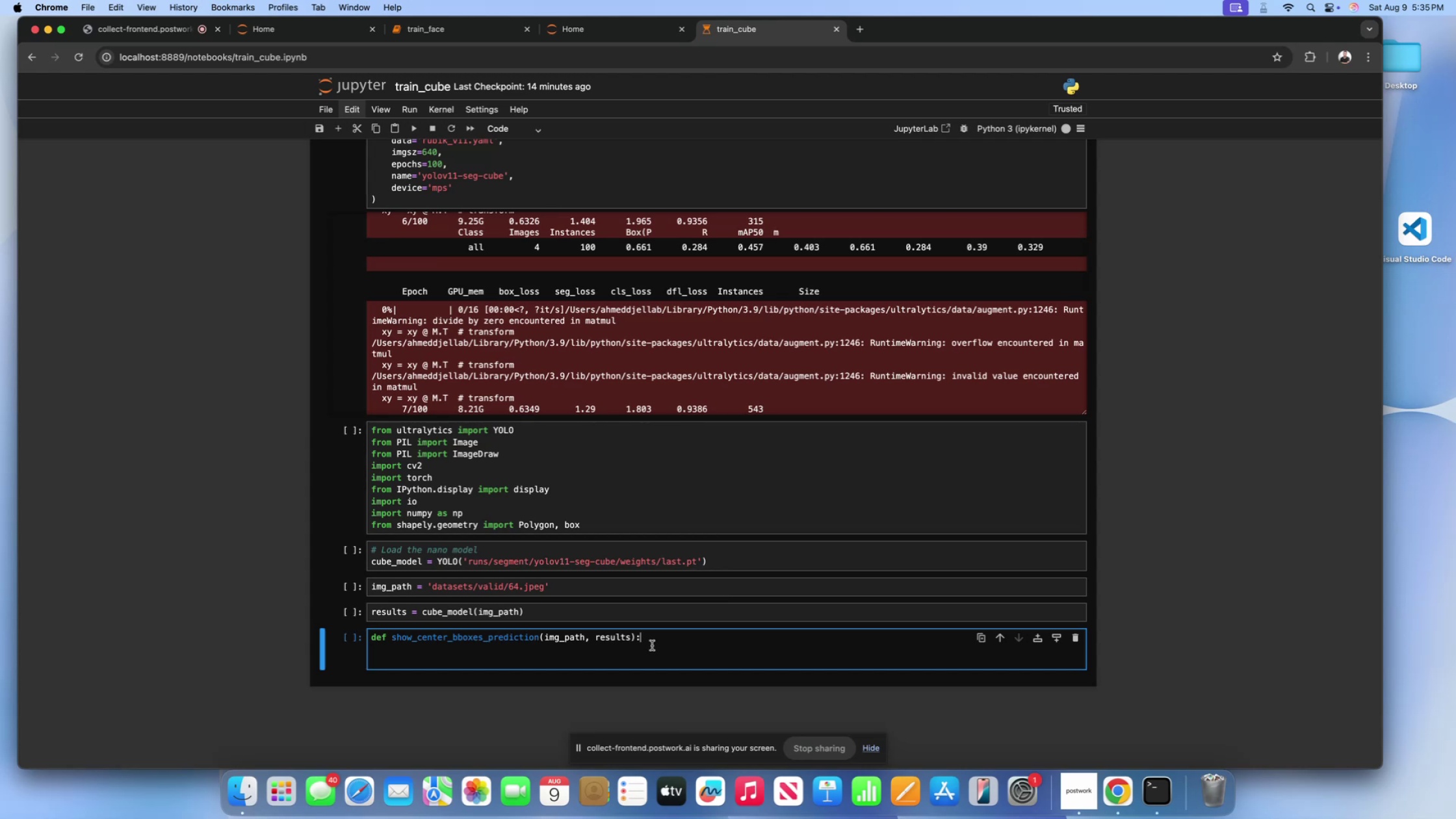 
left_click([644, 655])
 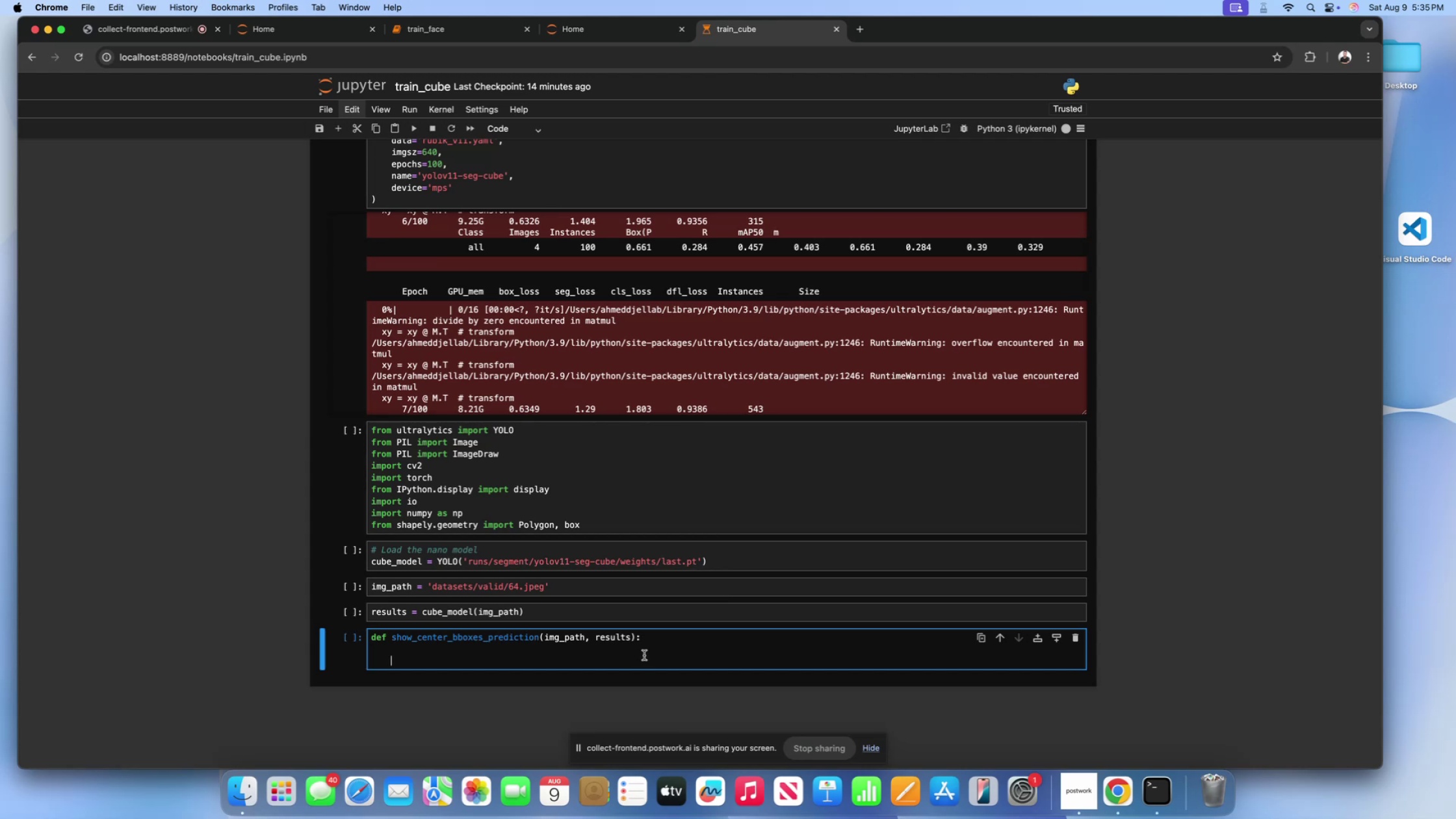 
key(Backspace)
 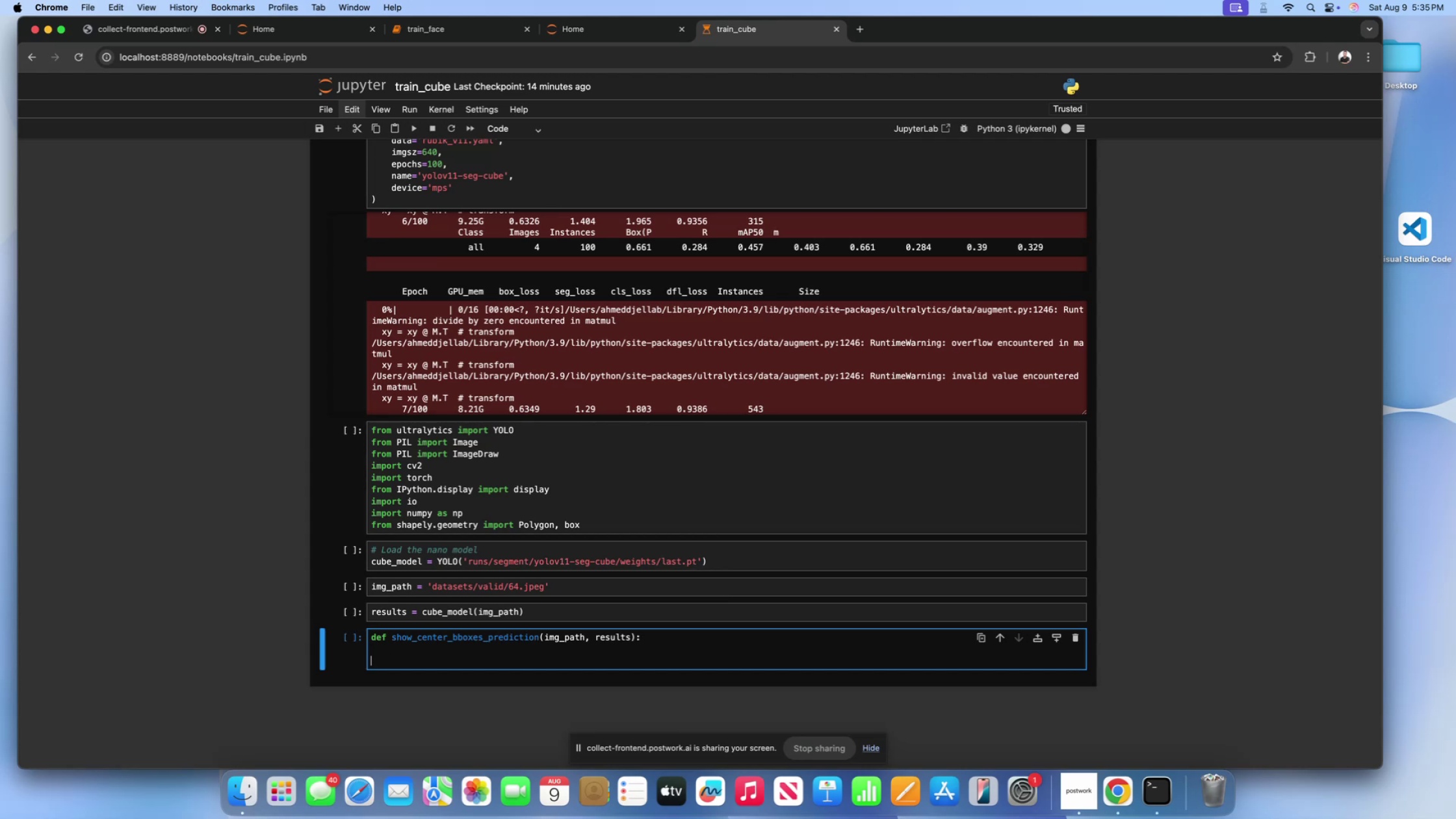 
key(Backspace)
 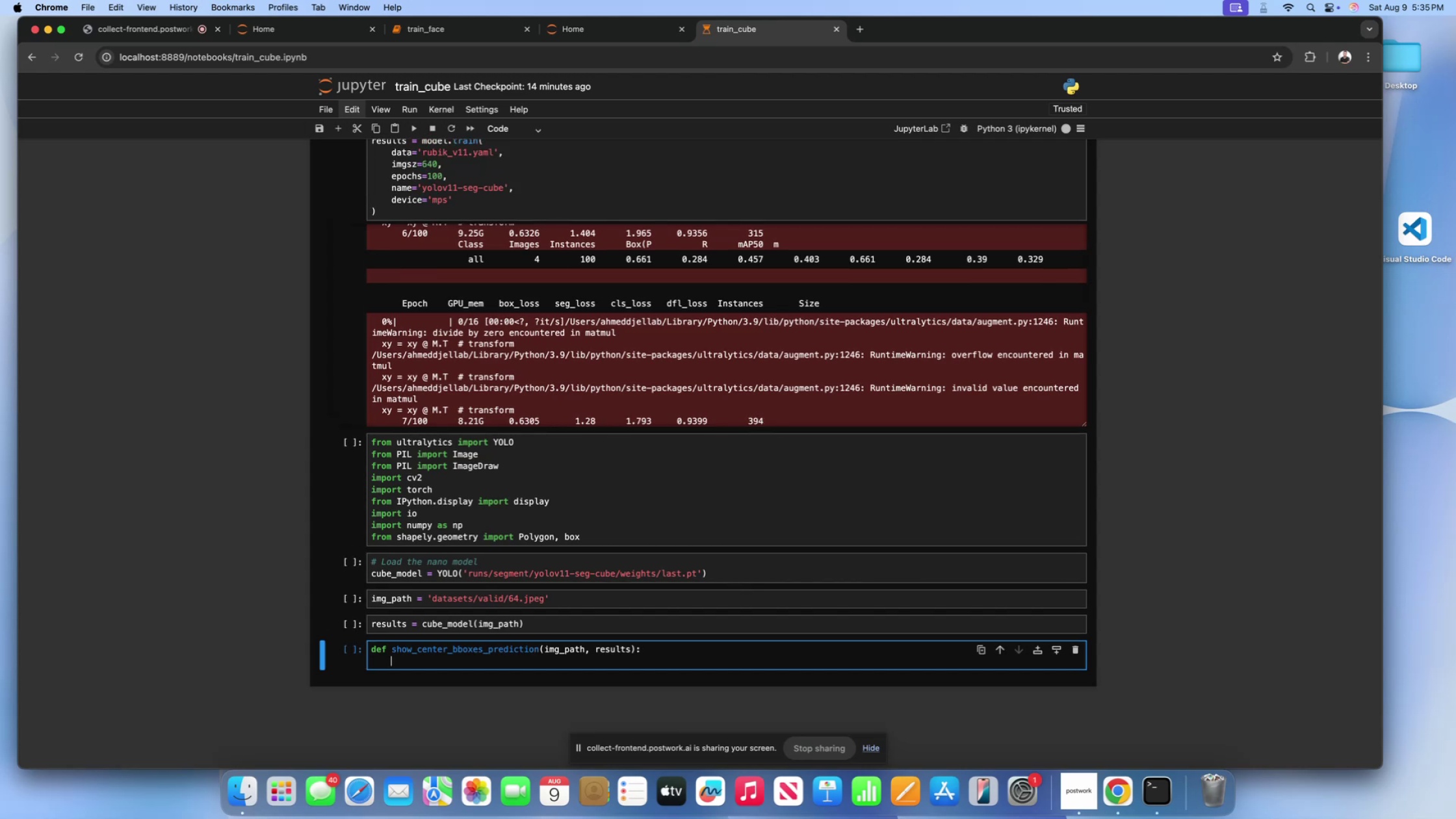 
key(Backspace)
 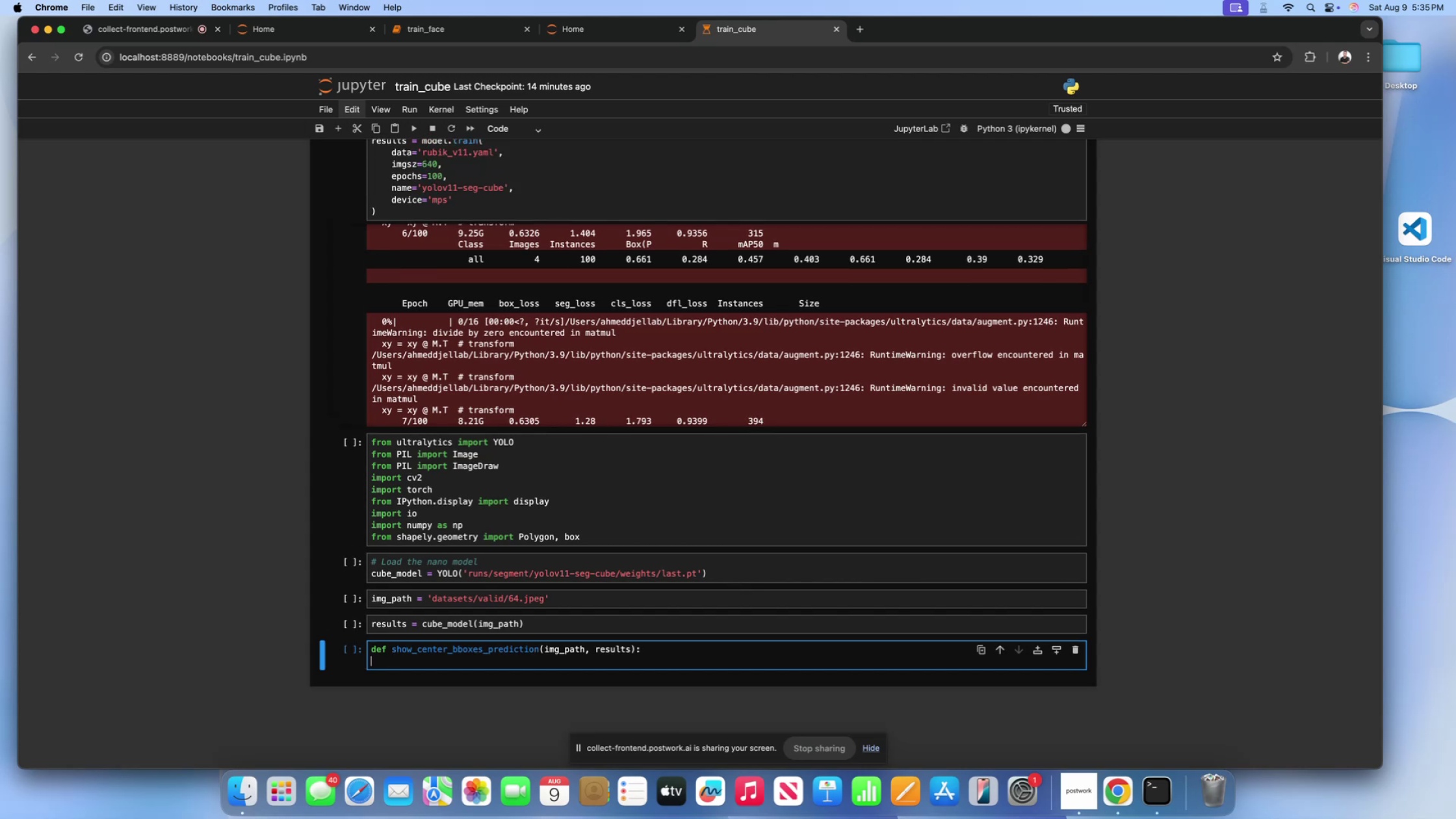 
key(Backspace)
 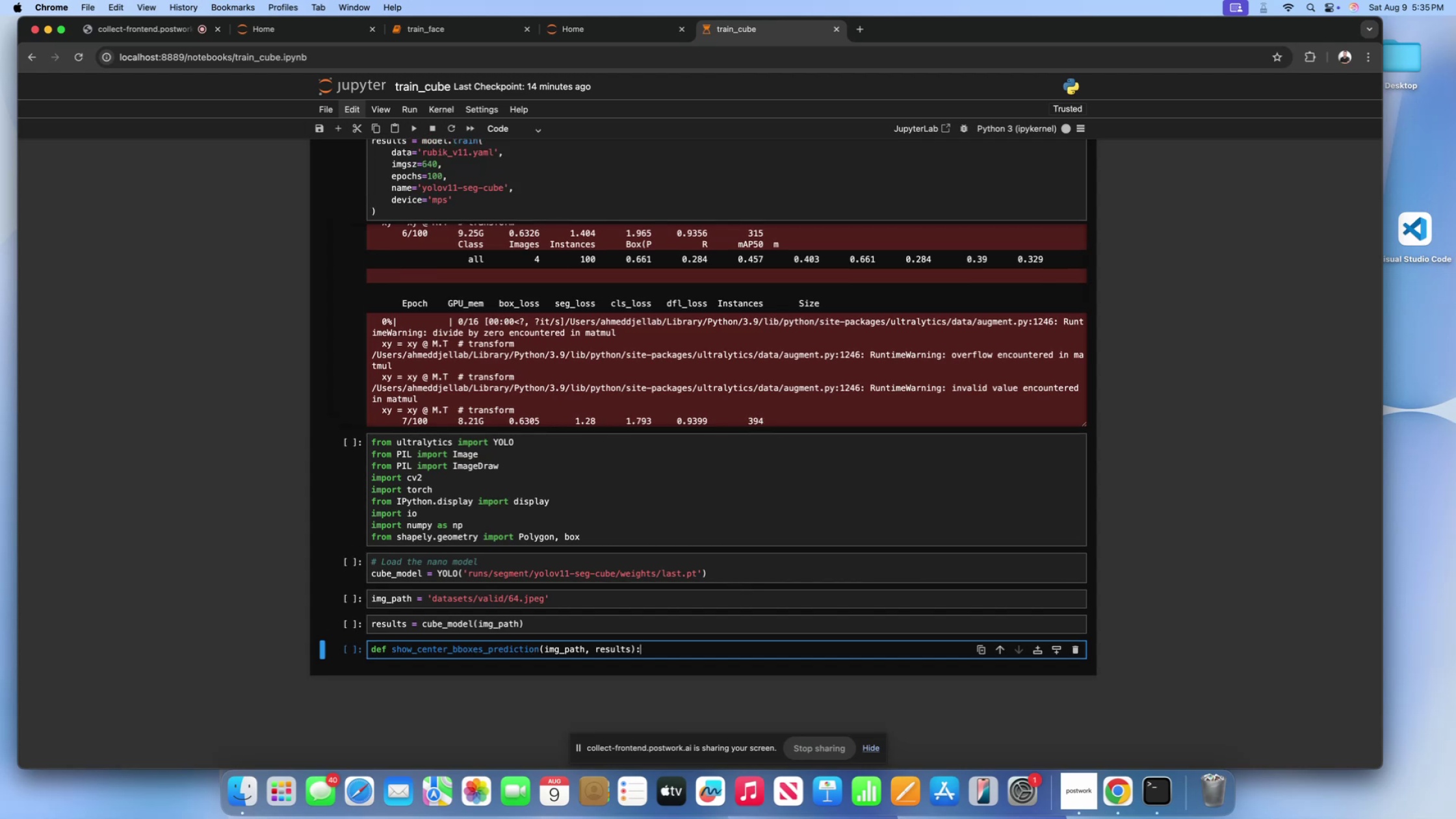 
key(Enter)
 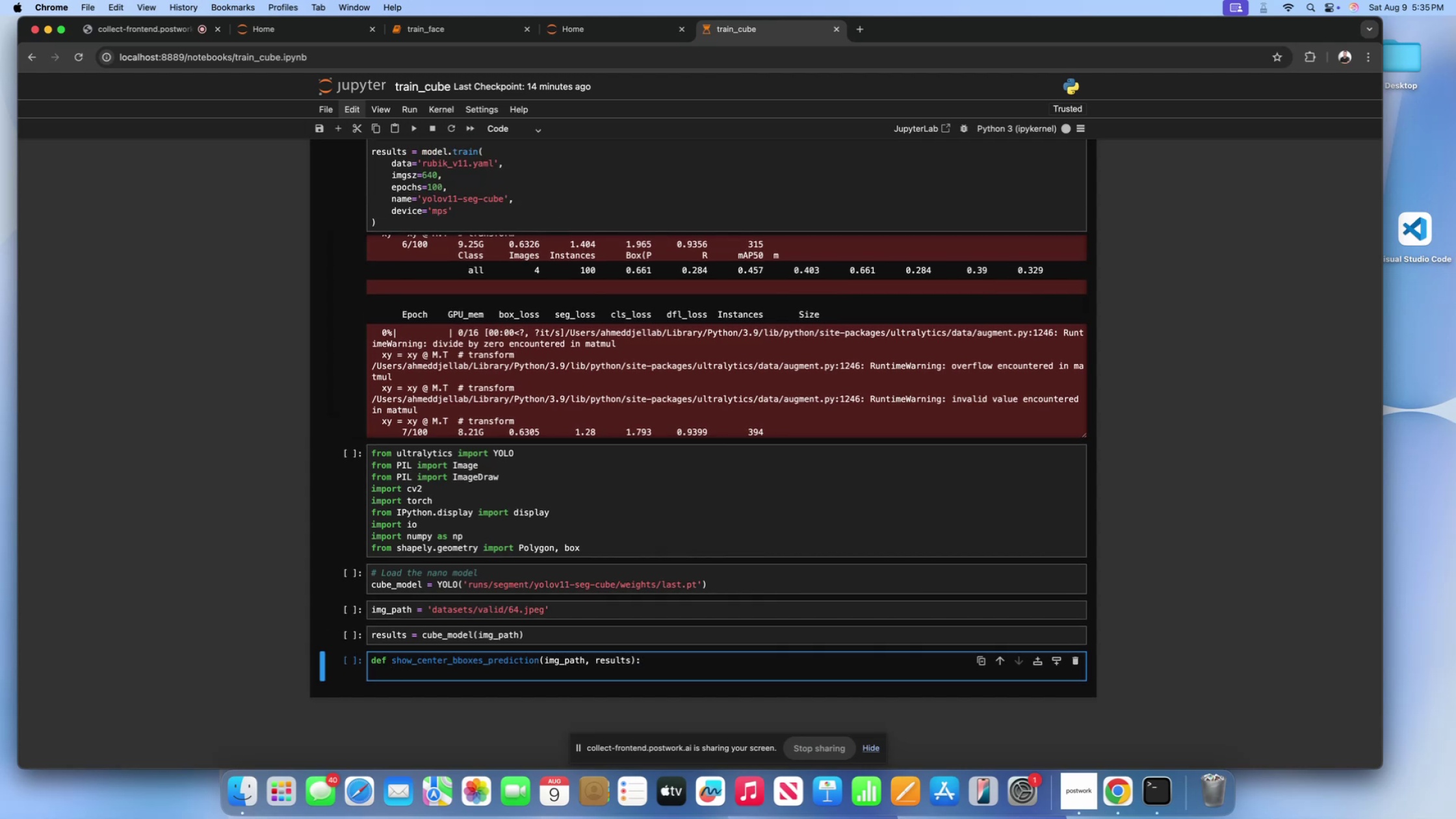 
scroll: coordinate [640, 601], scroll_direction: down, amount: 19.0
 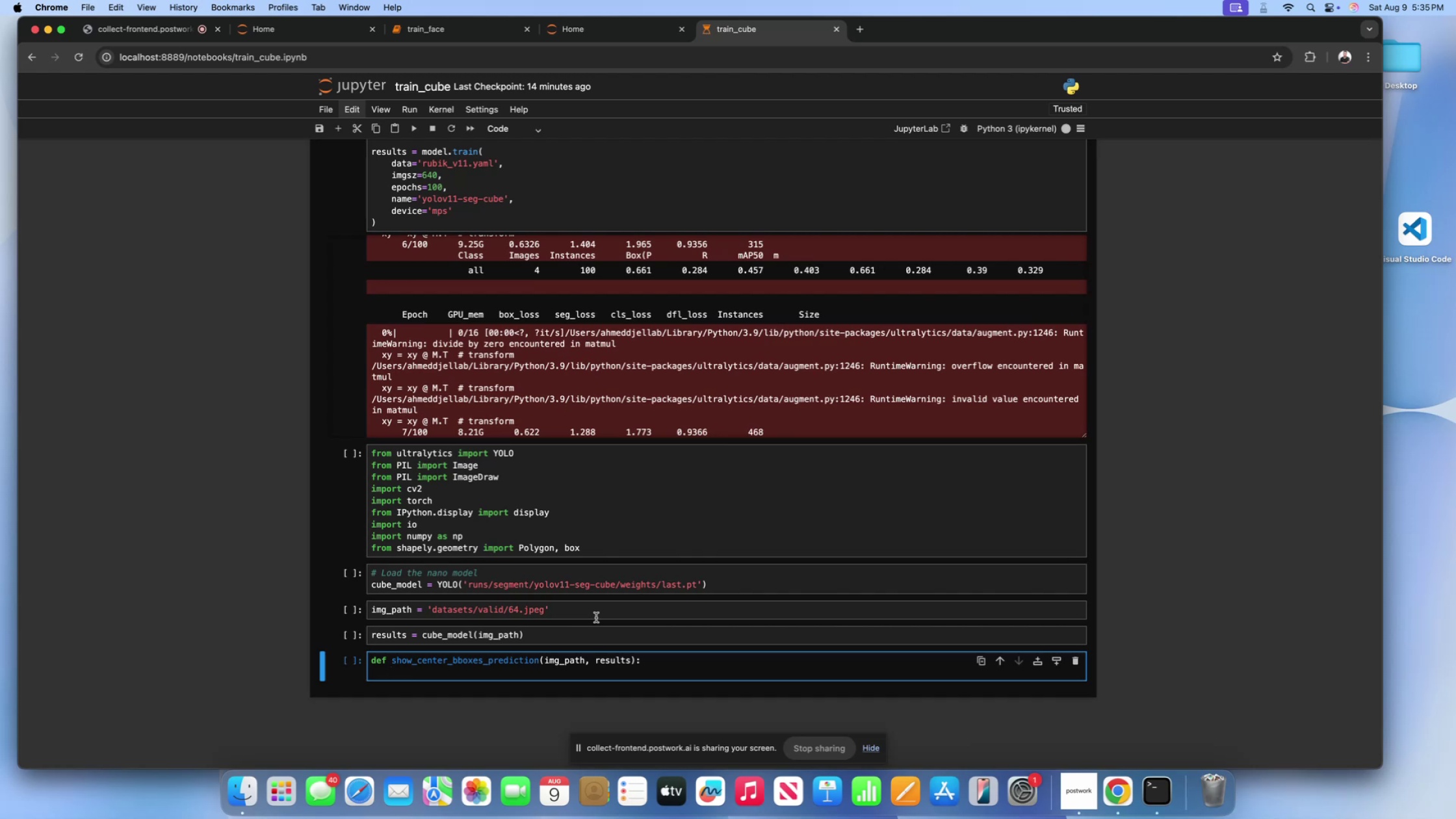 
wait(15.66)
 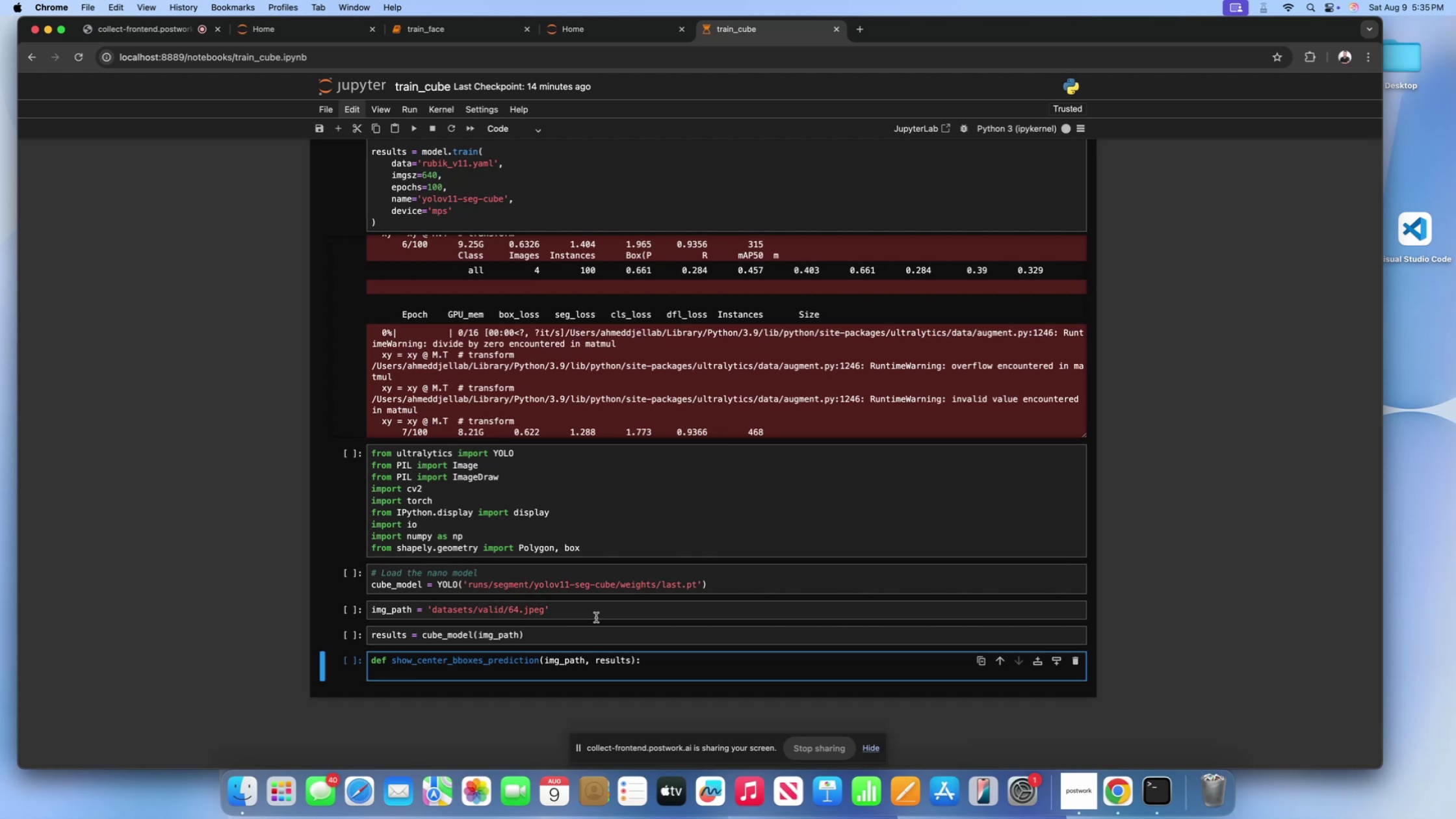 
type(bboxes = results)
 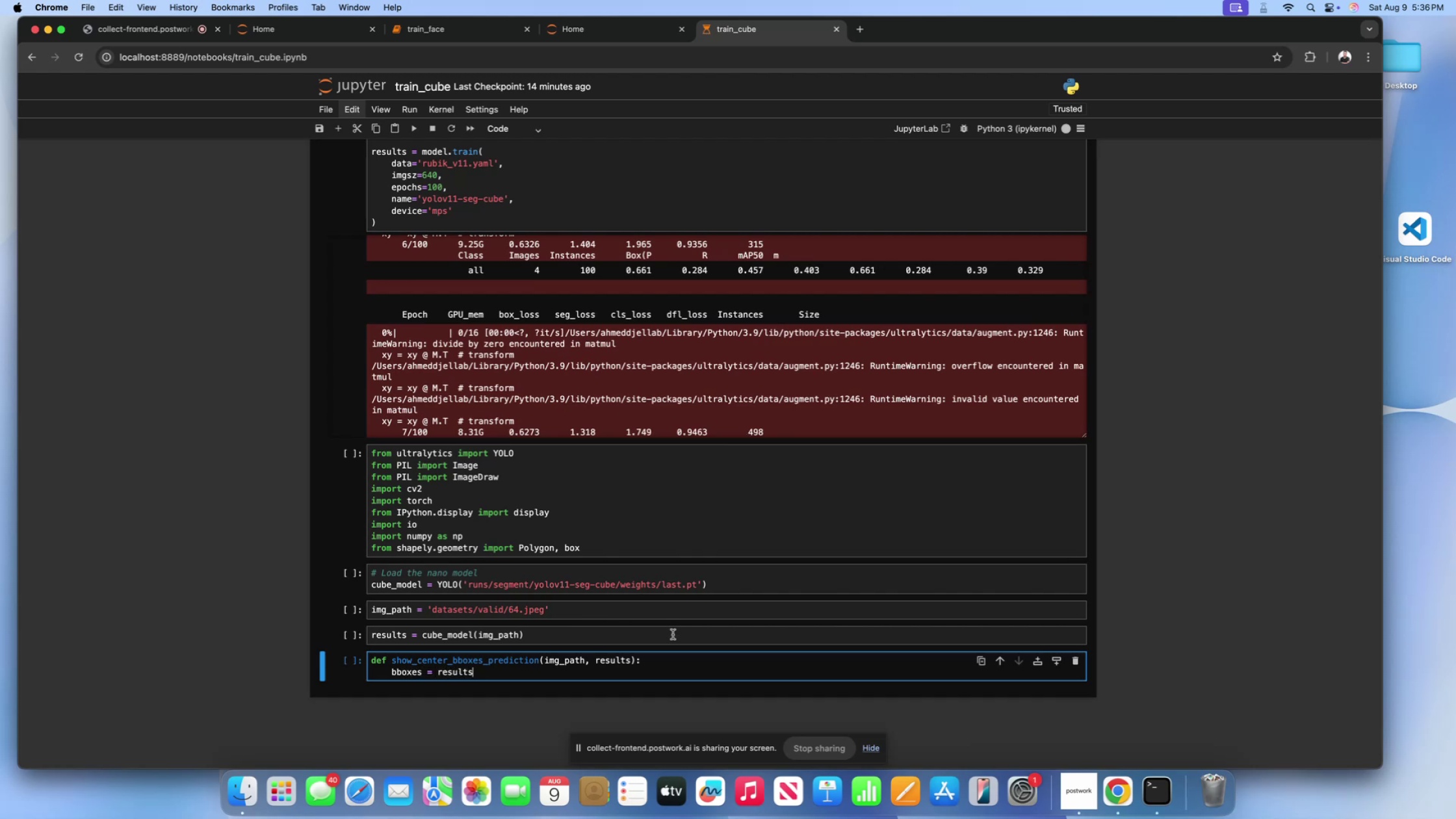 
left_click([670, 659])
 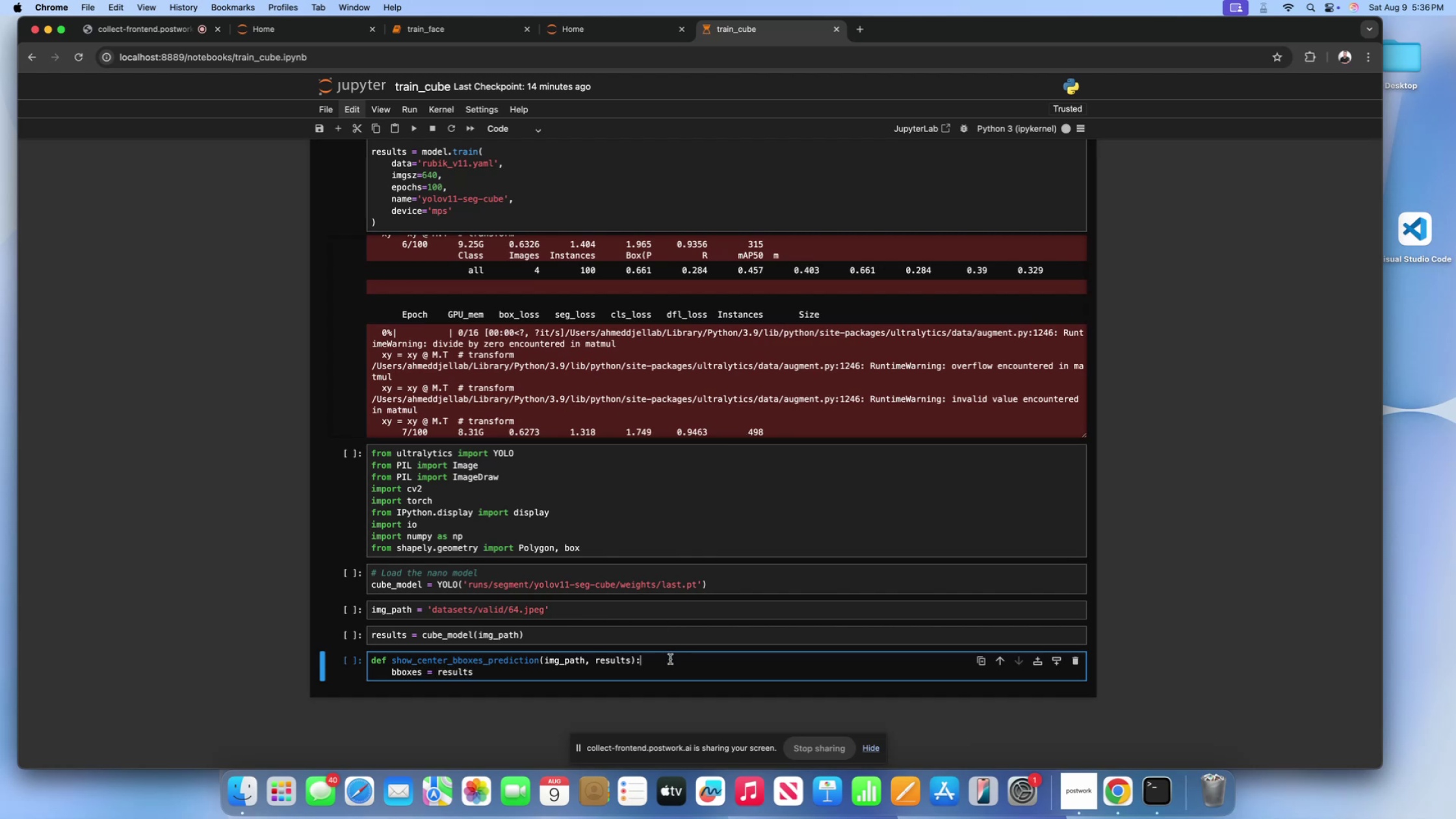 
key(Enter)
 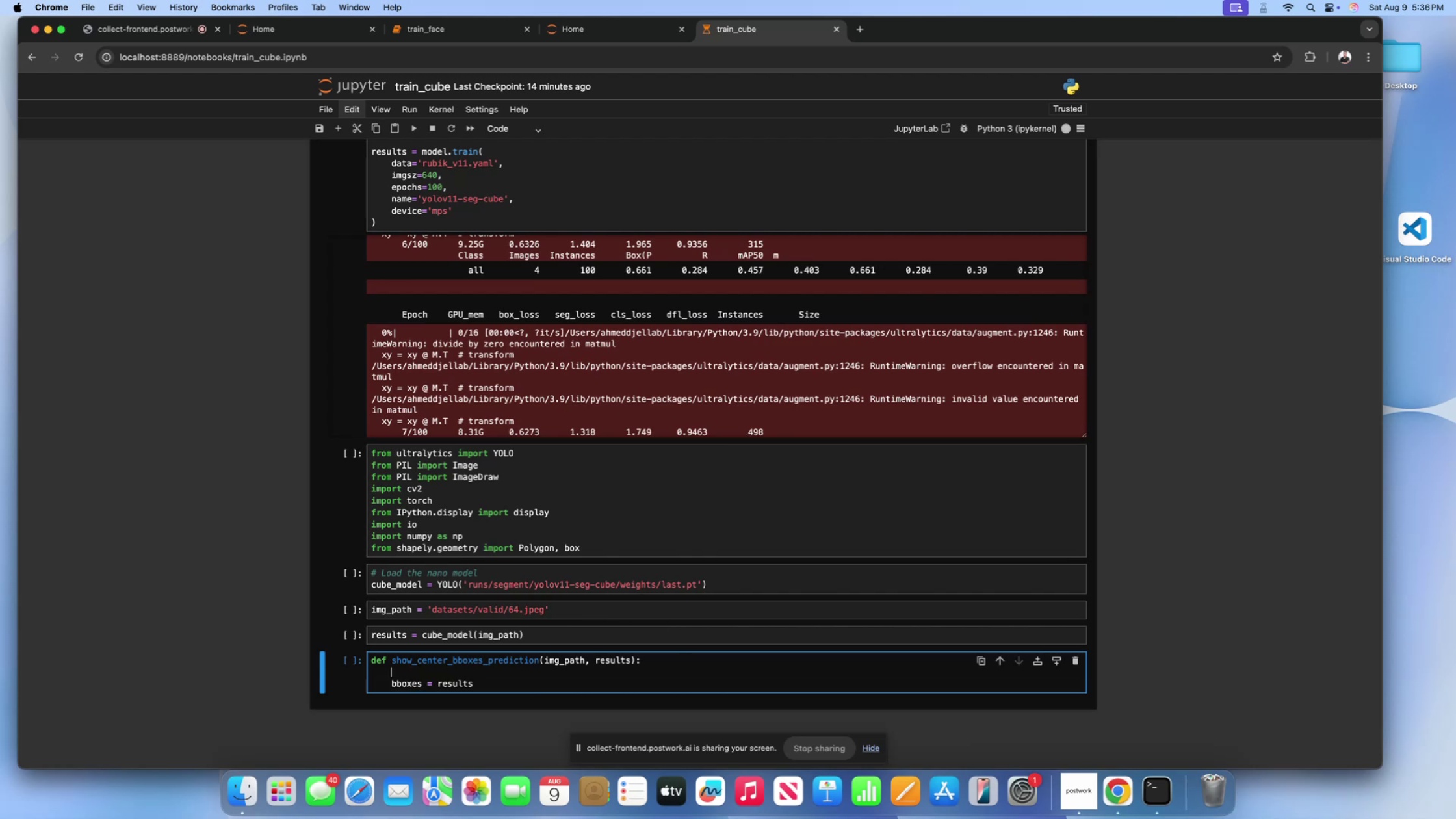 
key(Enter)
 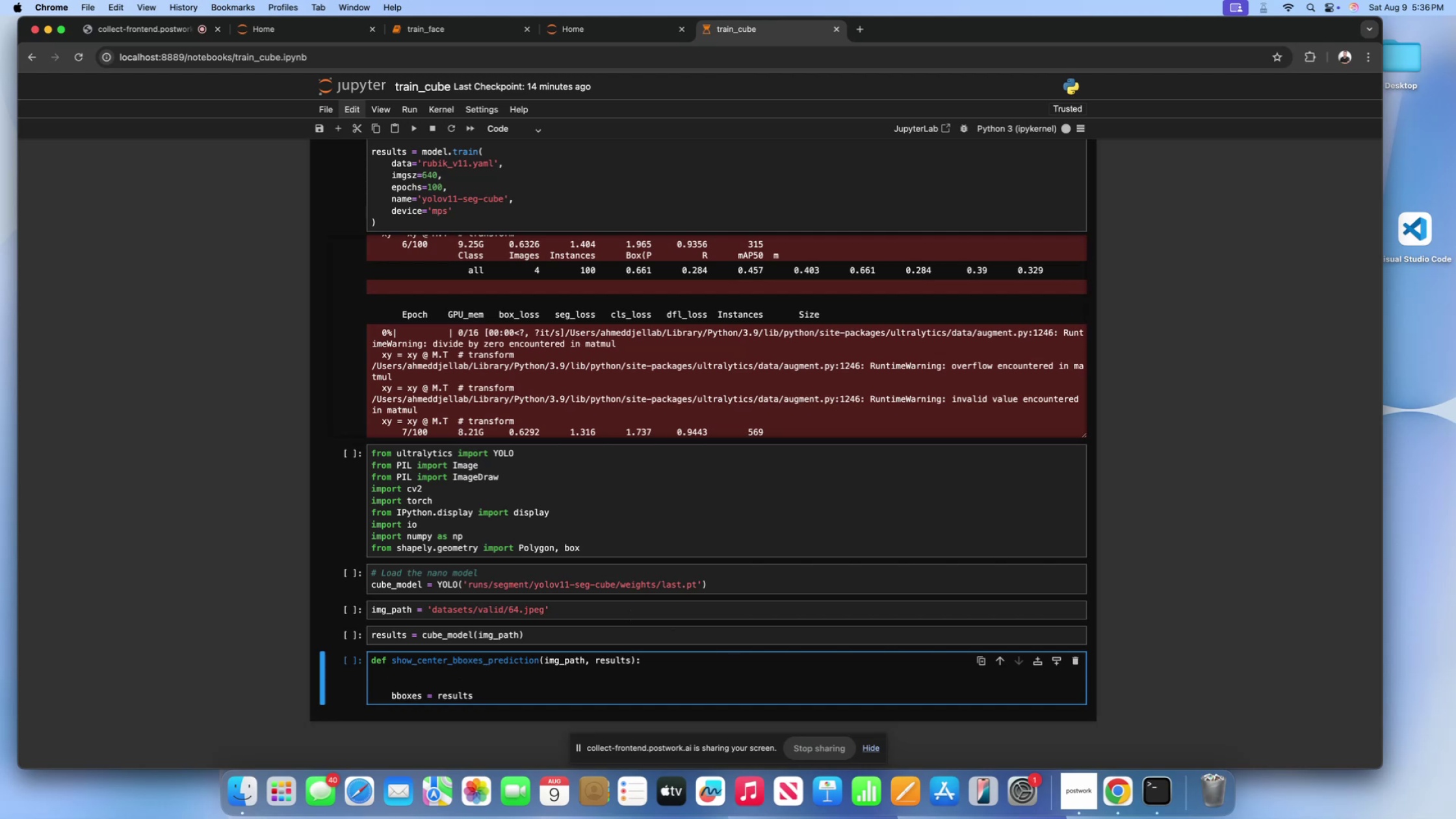 
type(reul)
key(Backspace)
key(Backspace)
 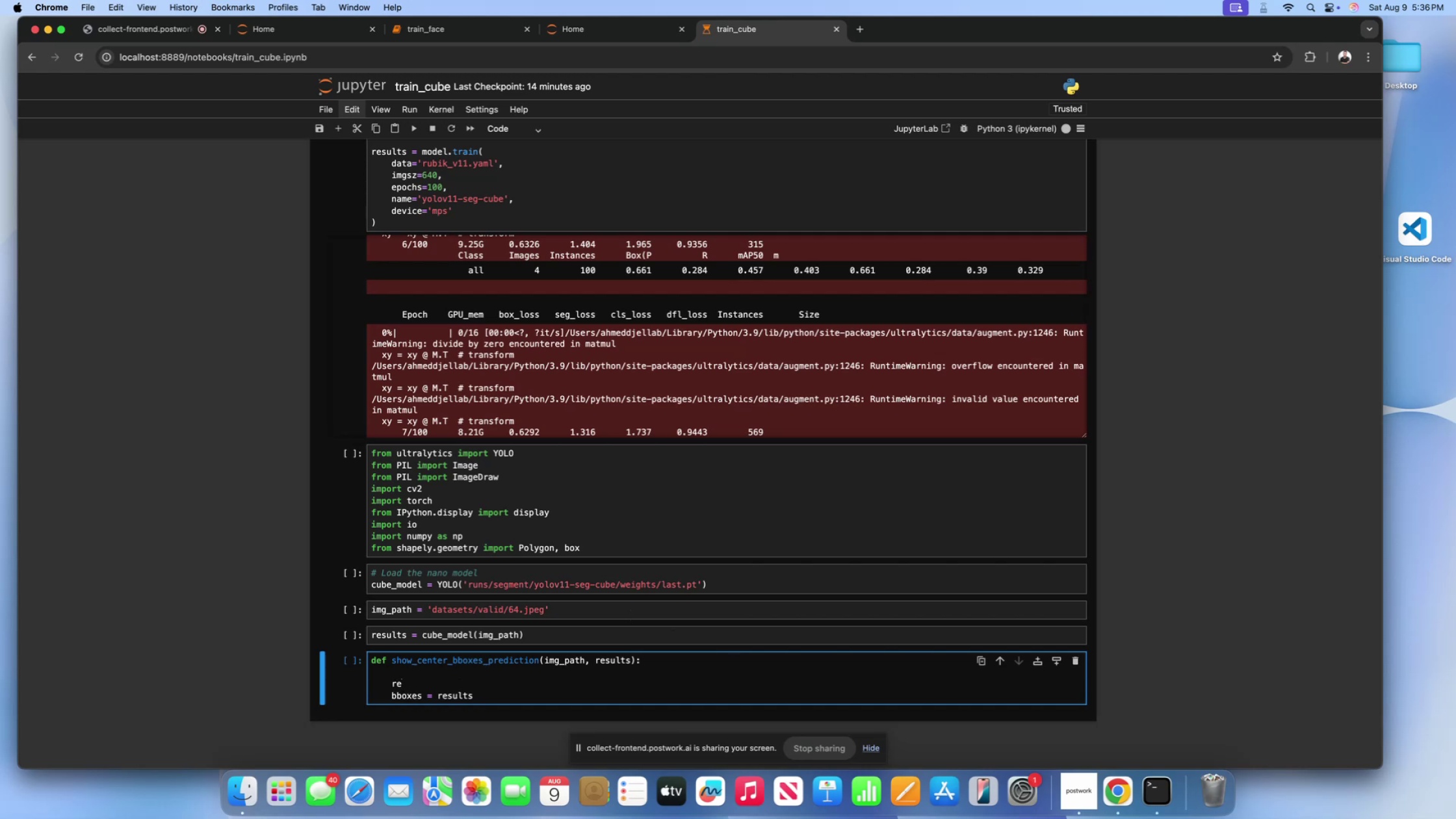 
scroll: coordinate [670, 659], scroll_direction: up, amount: 4.0
 